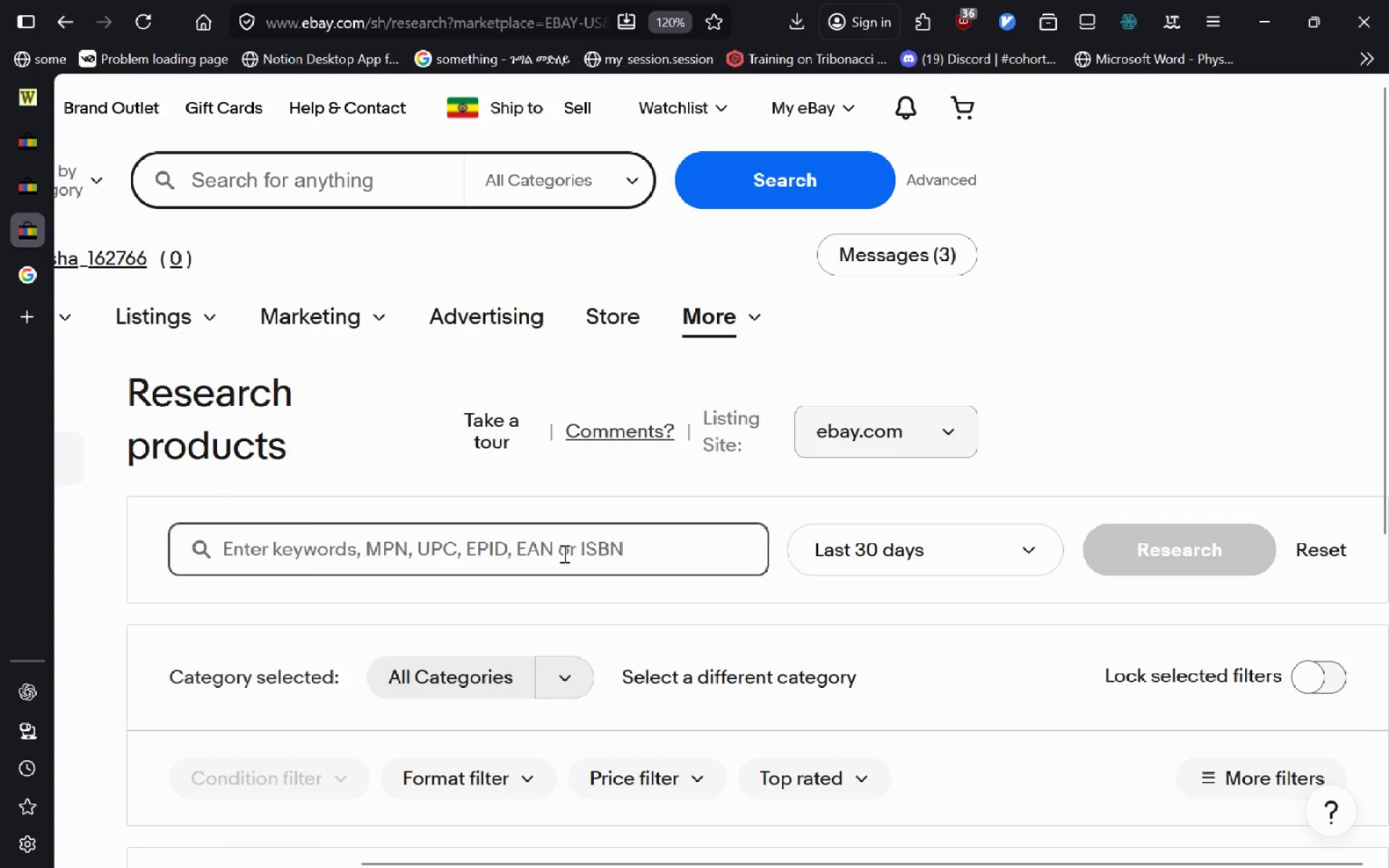 
left_click([563, 553])
 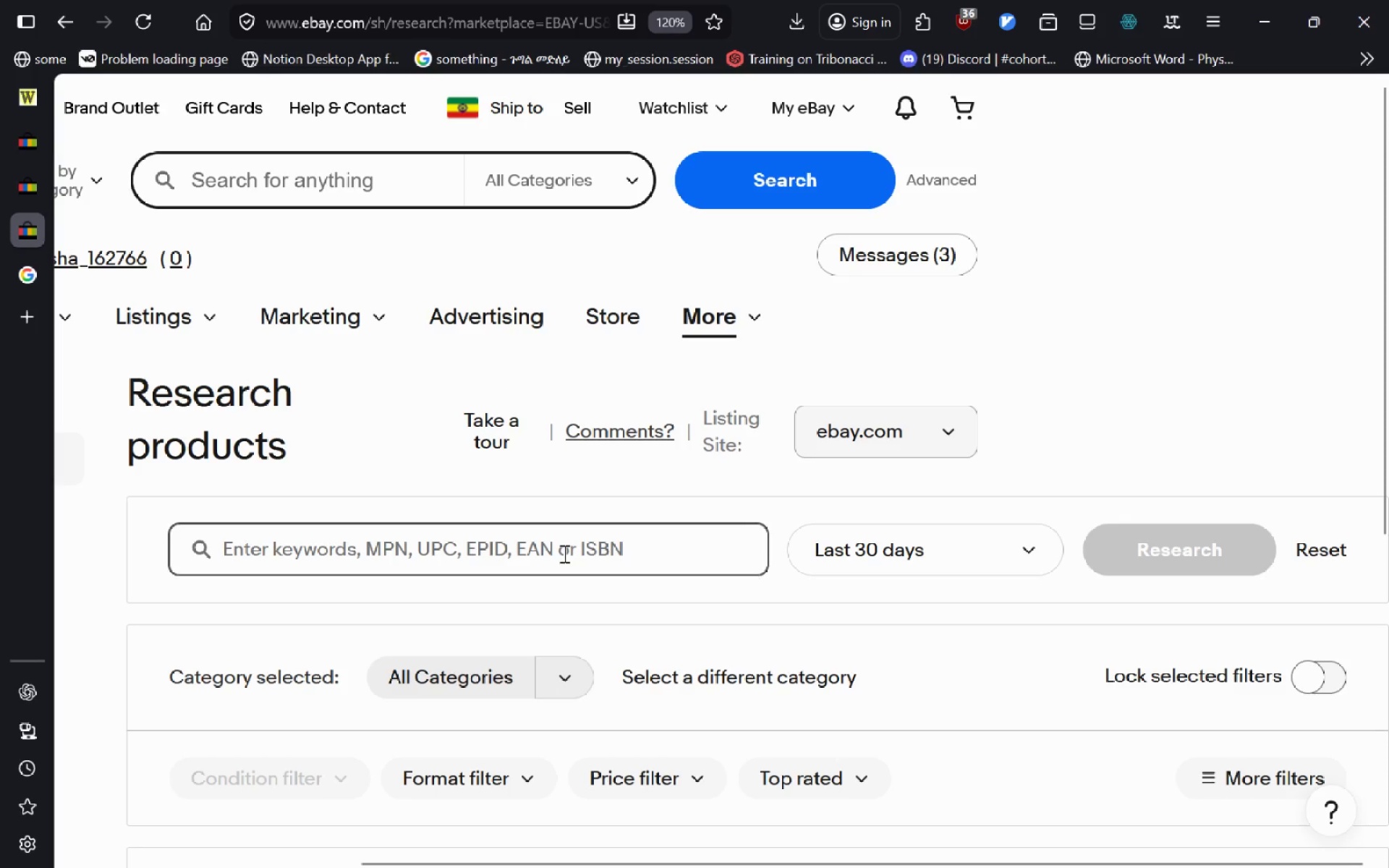 
key(Meta+MetaLeft)
 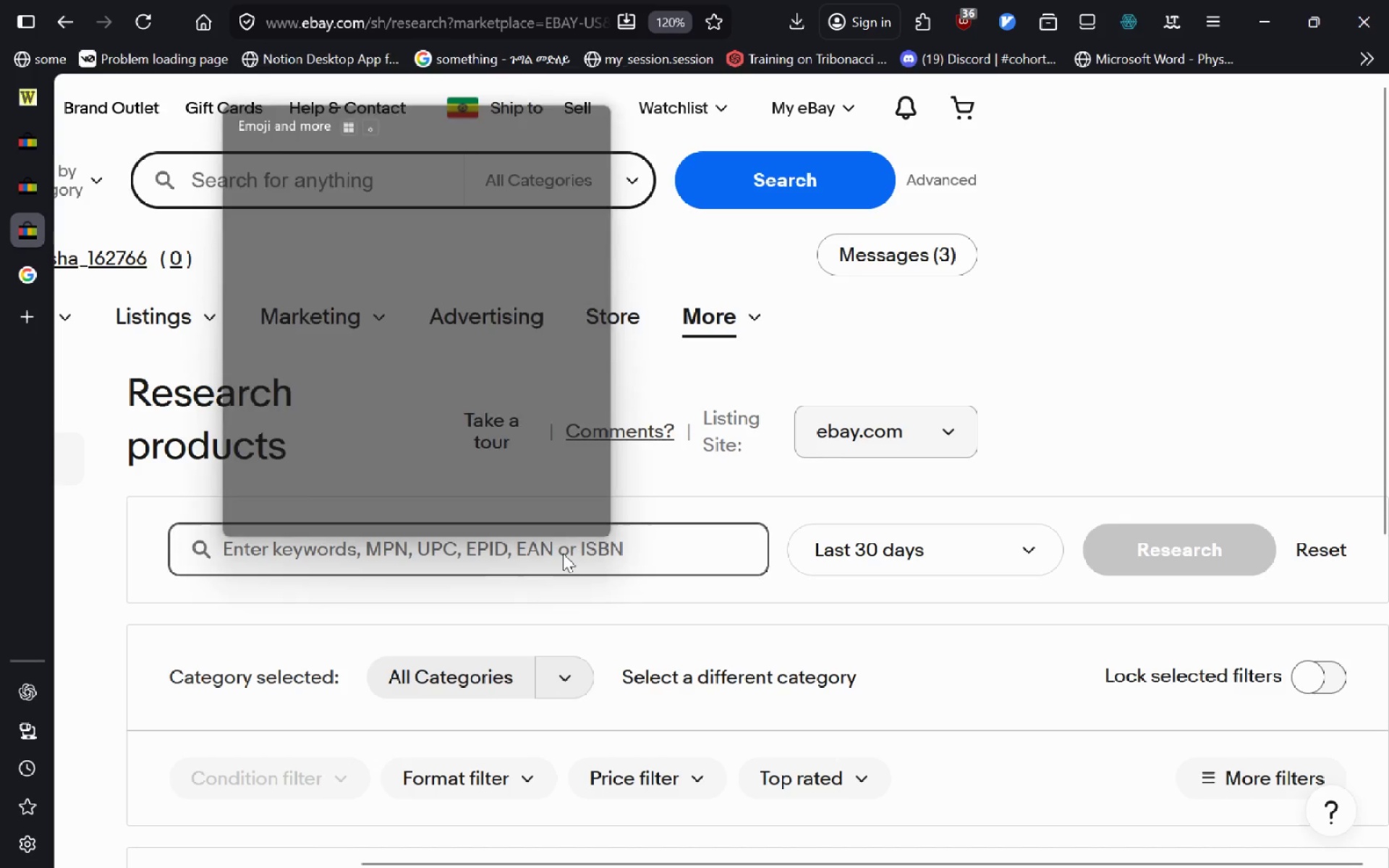 
key(Meta+V)
 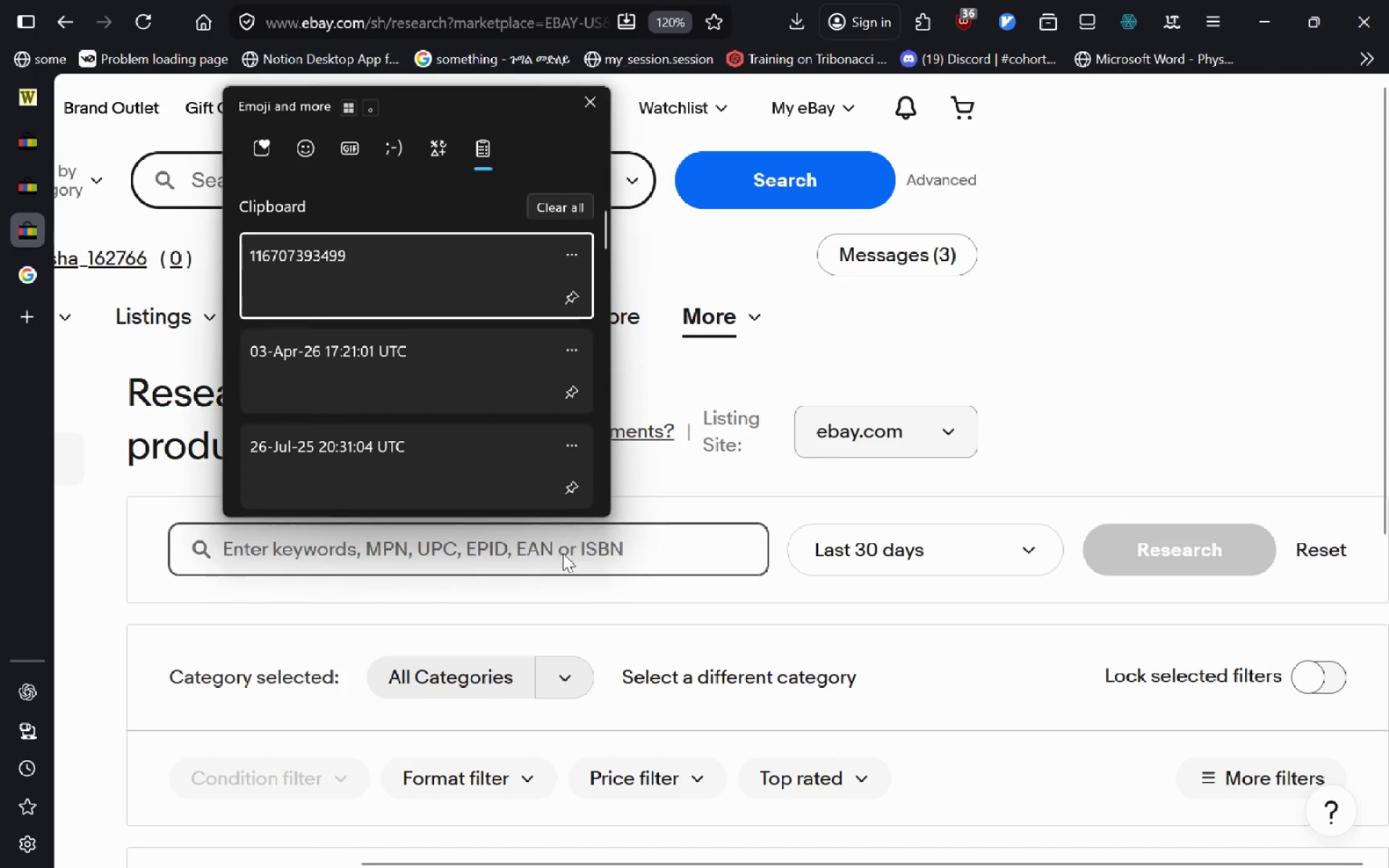 
key(ArrowDown)
 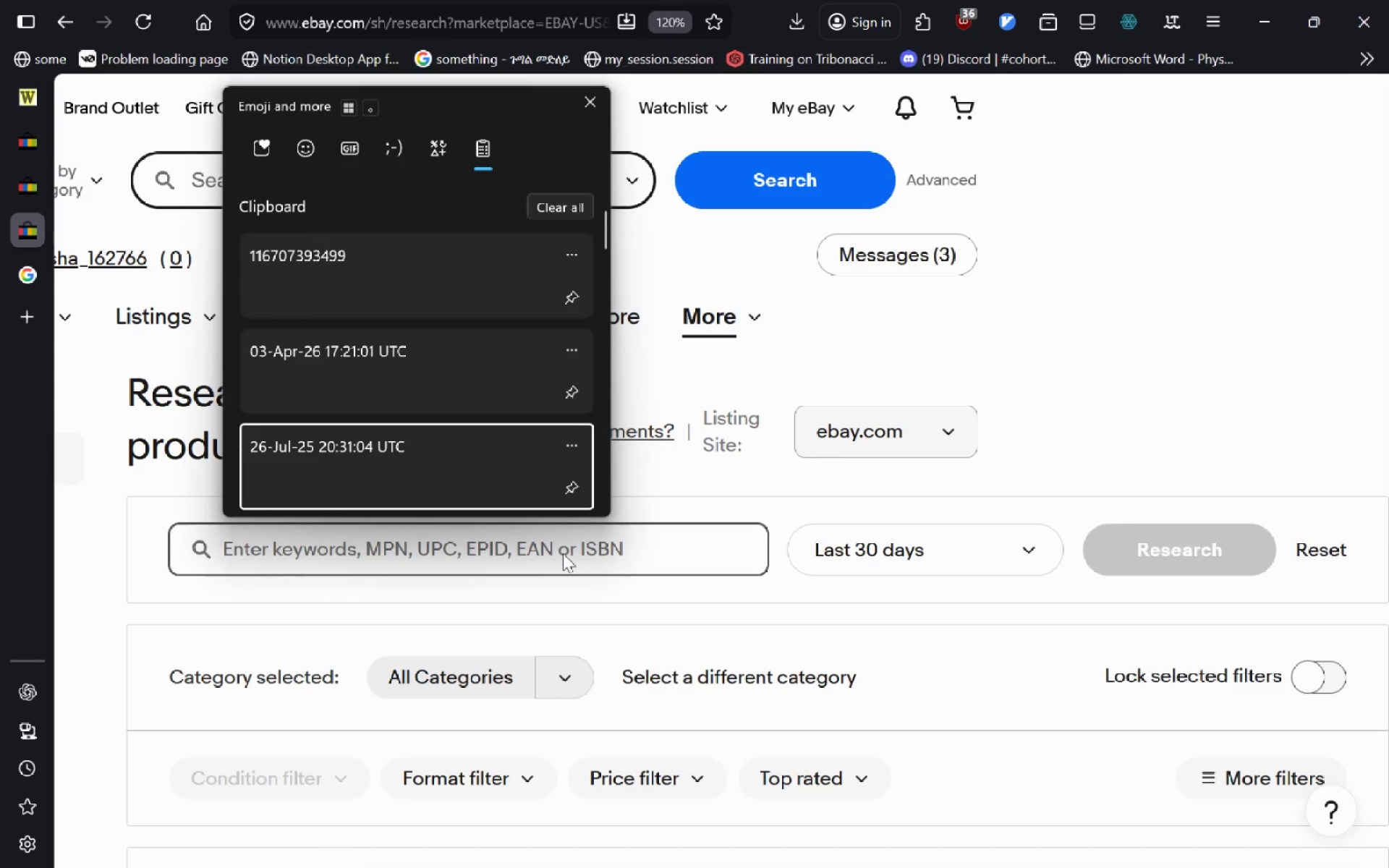 
key(ArrowDown)
 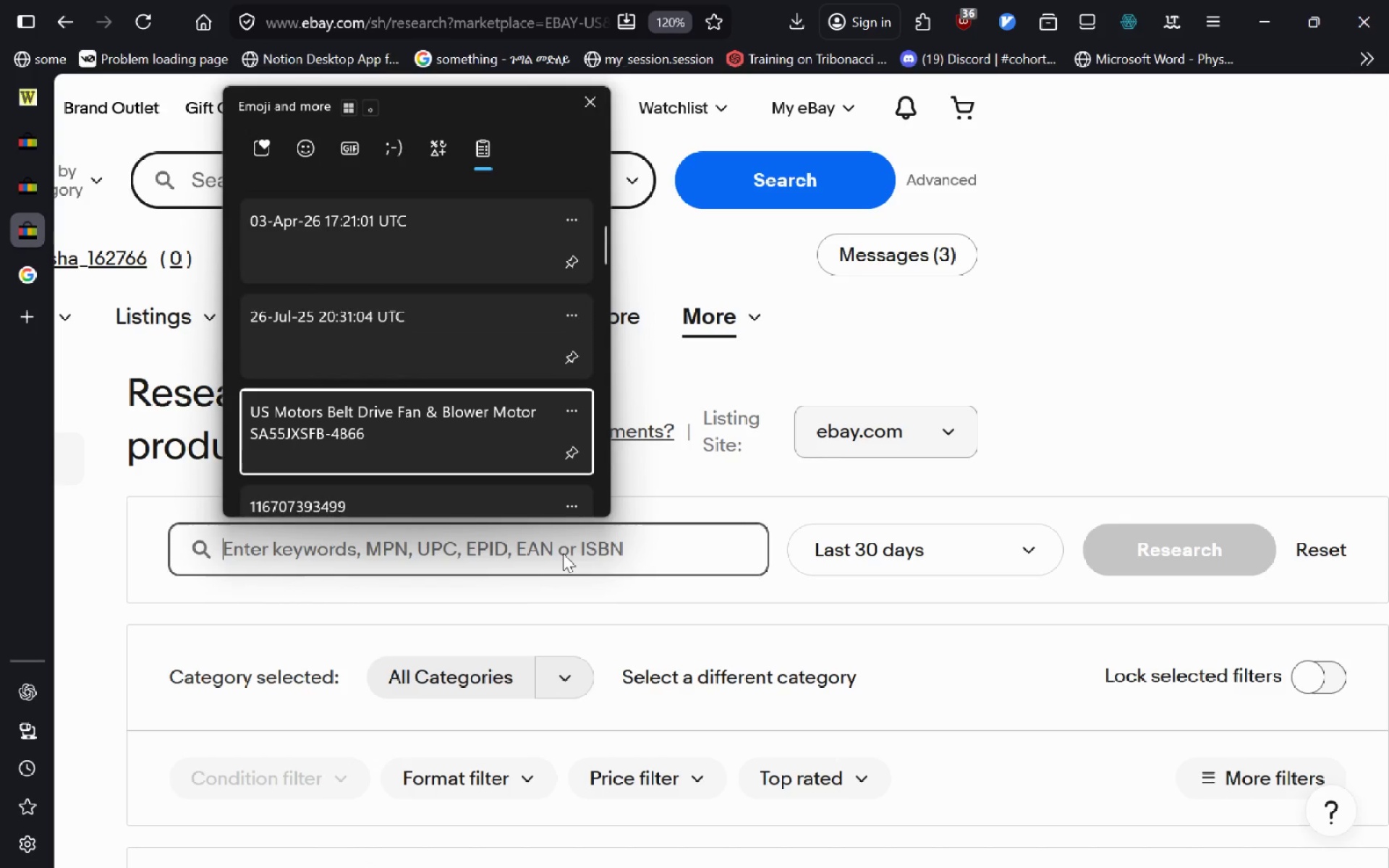 
key(ArrowDown)
 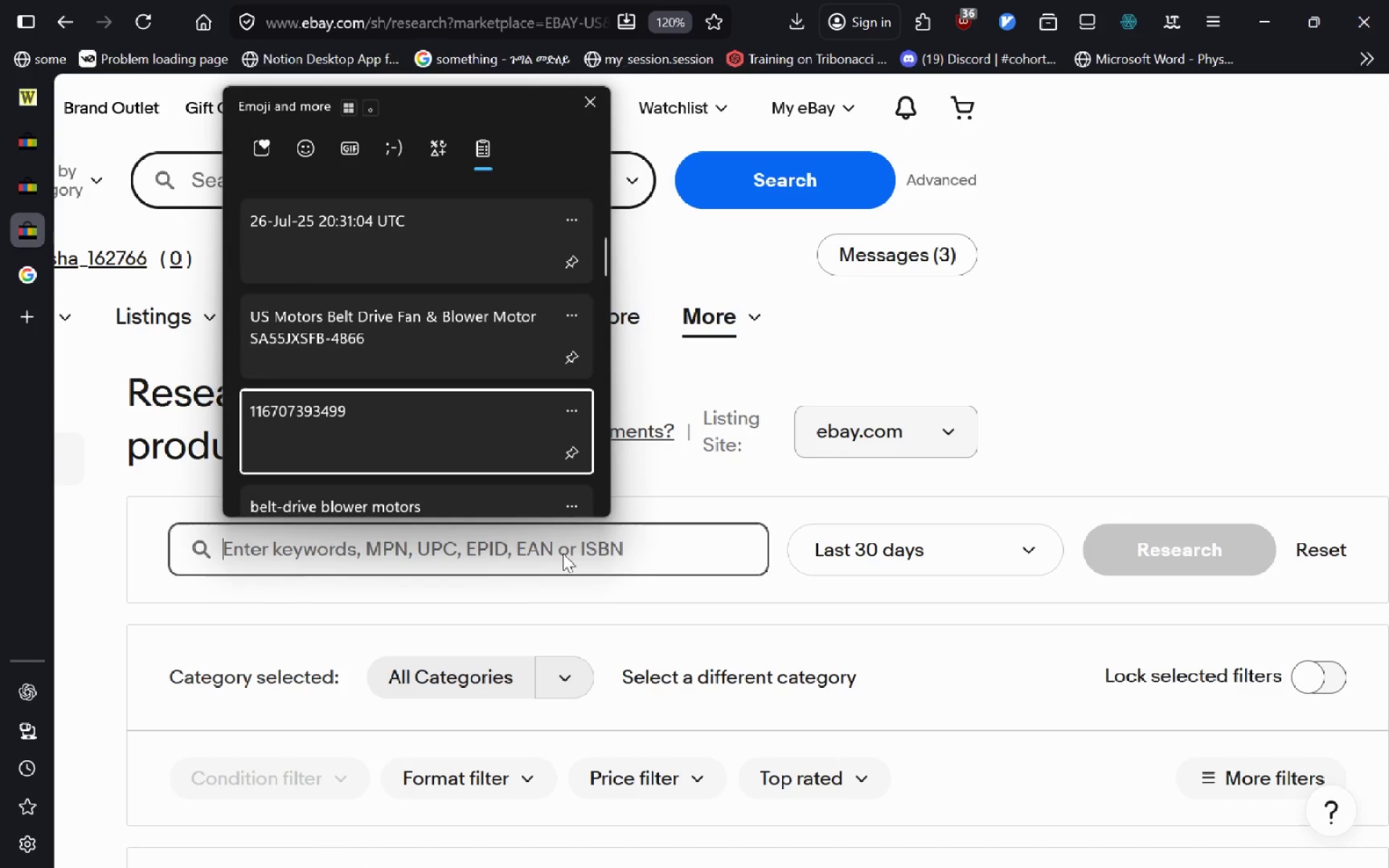 
key(ArrowDown)
 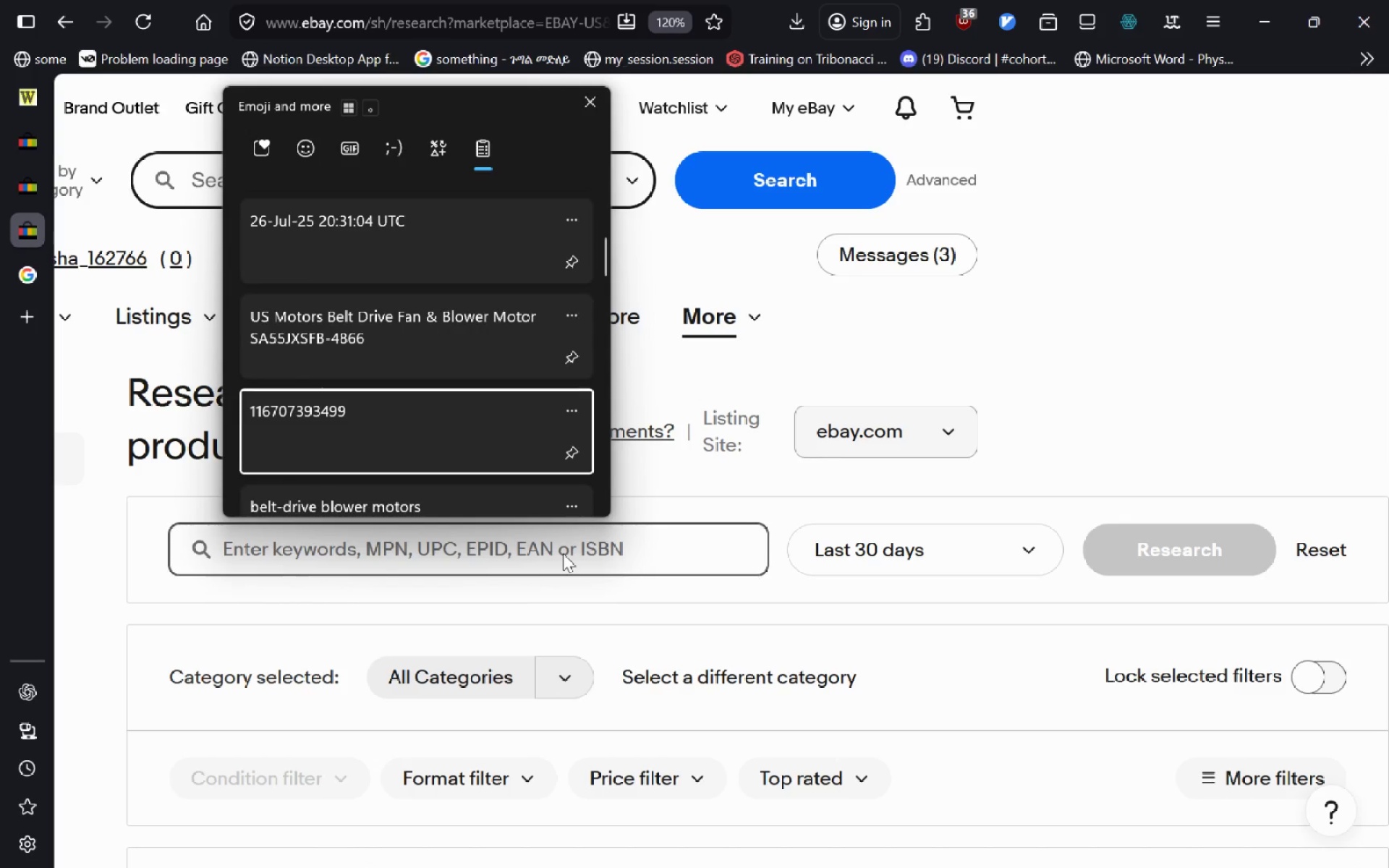 
key(ArrowUp)
 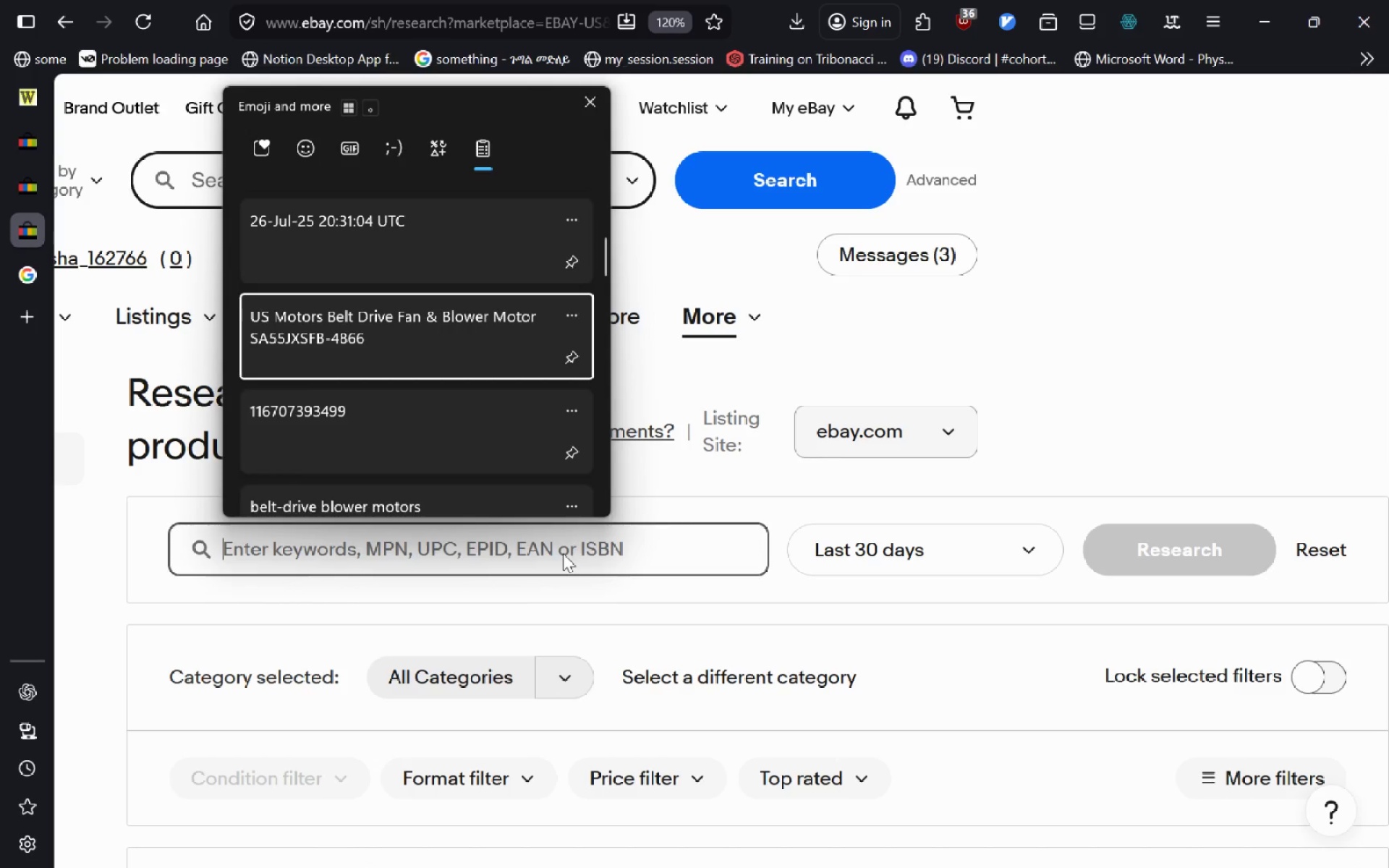 
key(Enter)
 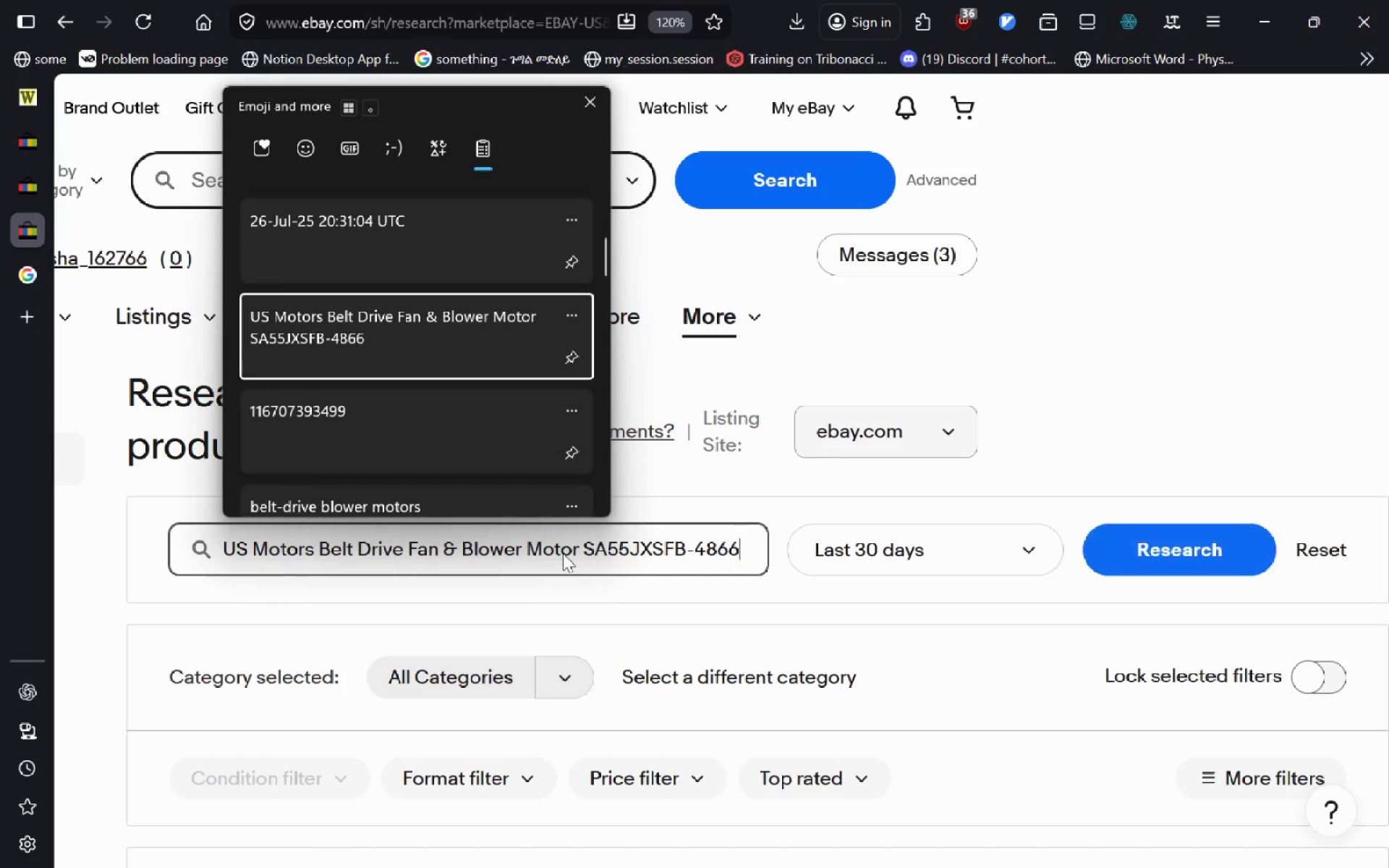 
key(Control+ControlLeft)
 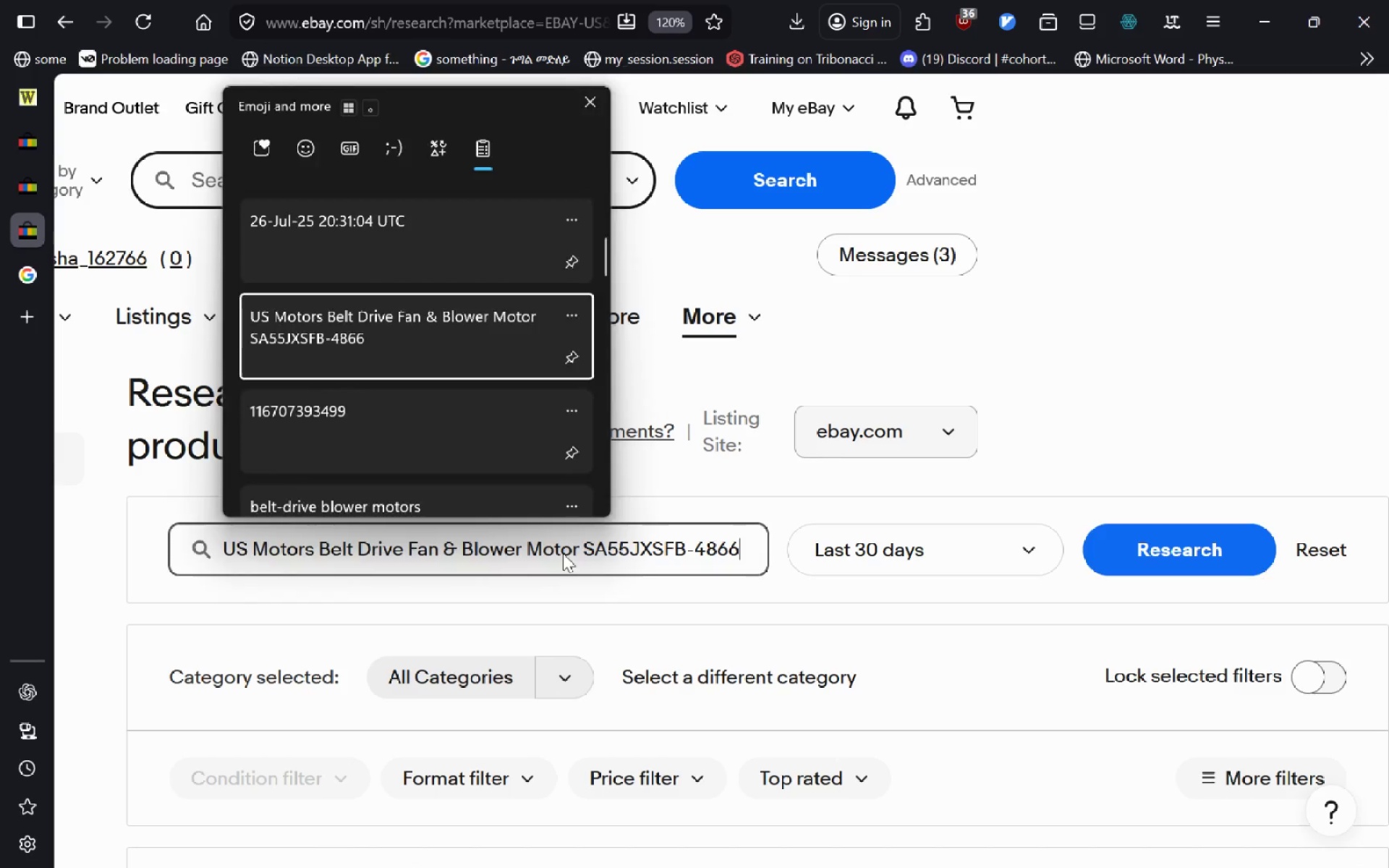 
key(Control+V)
 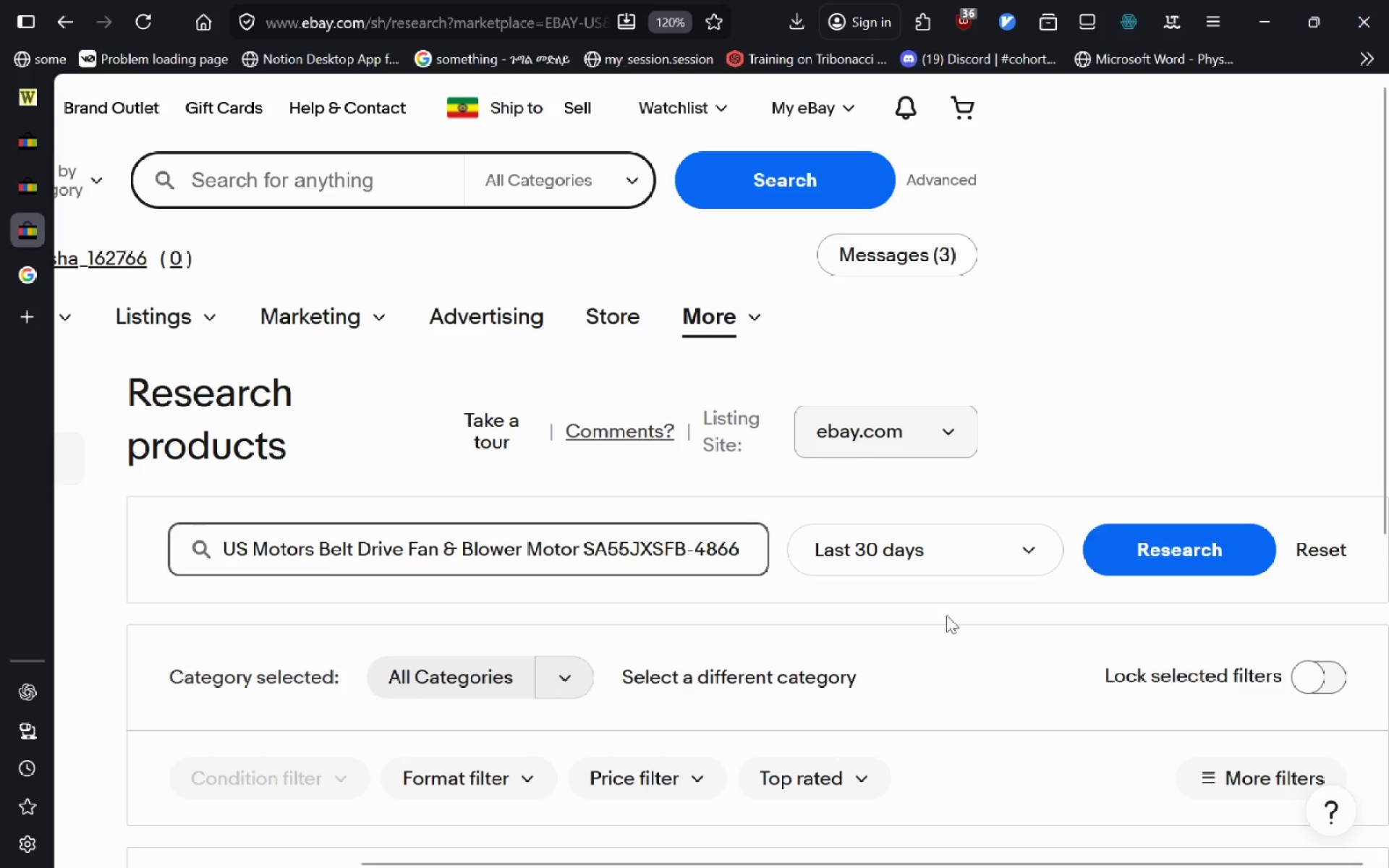 
key(Tab)
 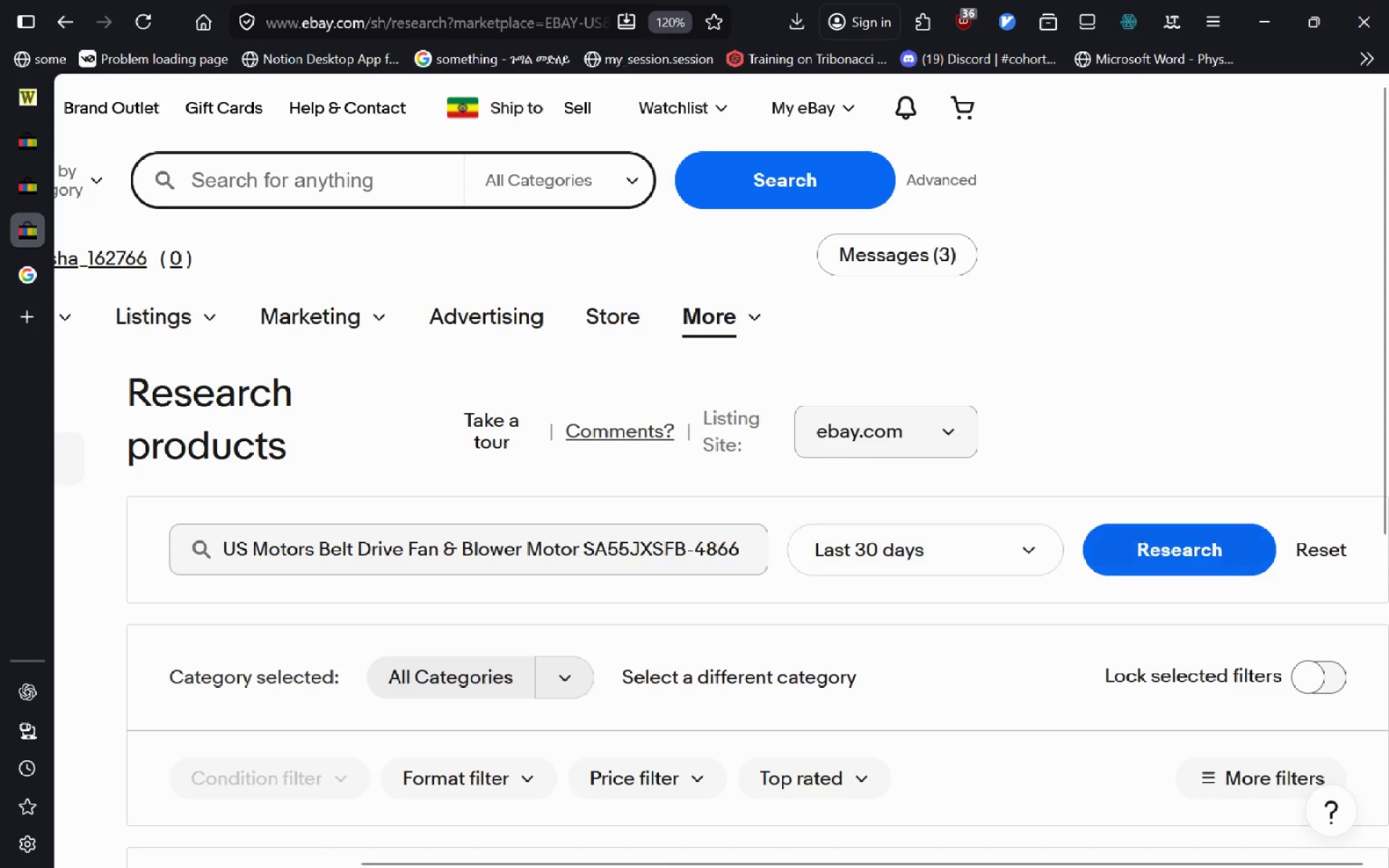 
key(Tab)
 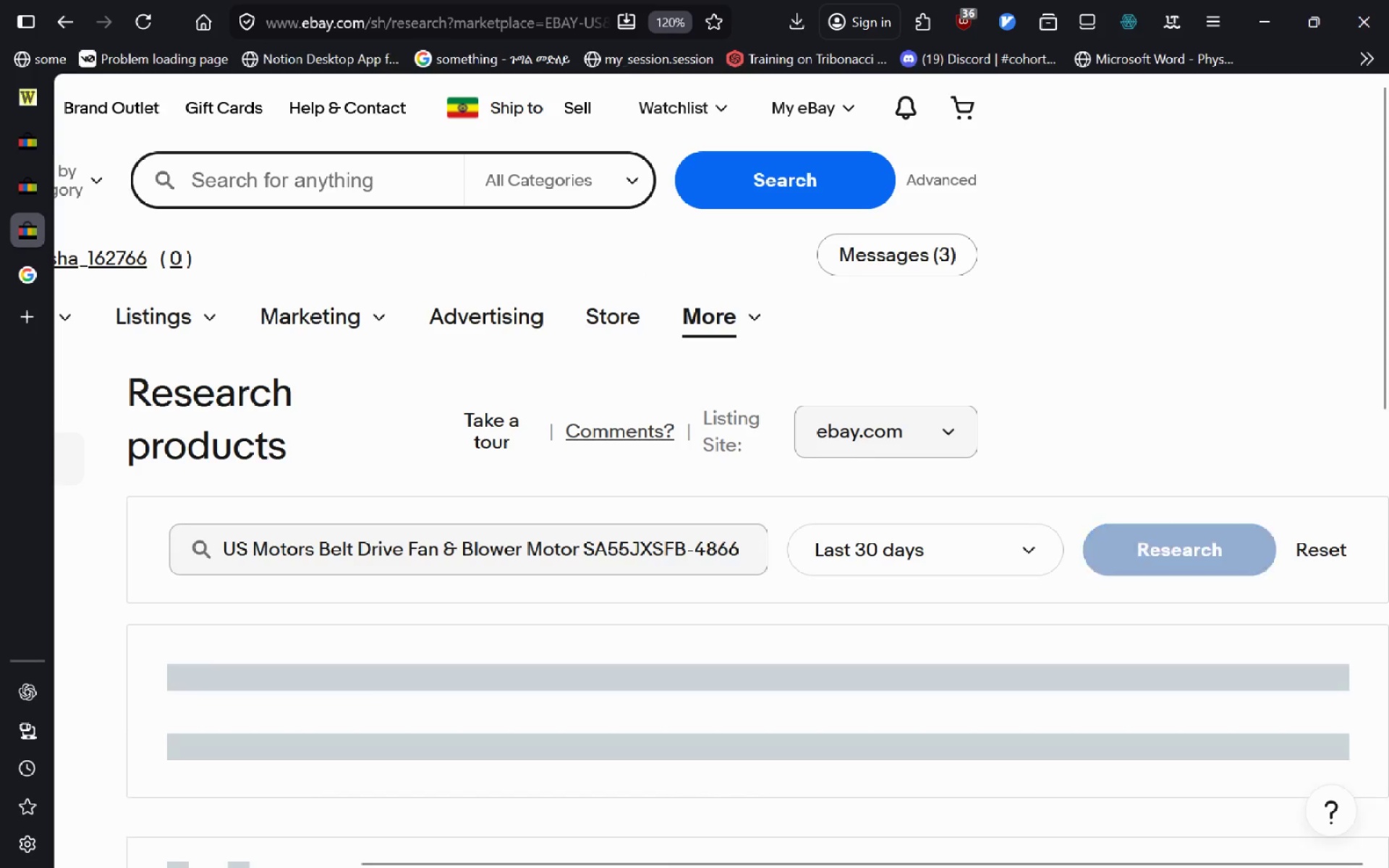 
key(Enter)
 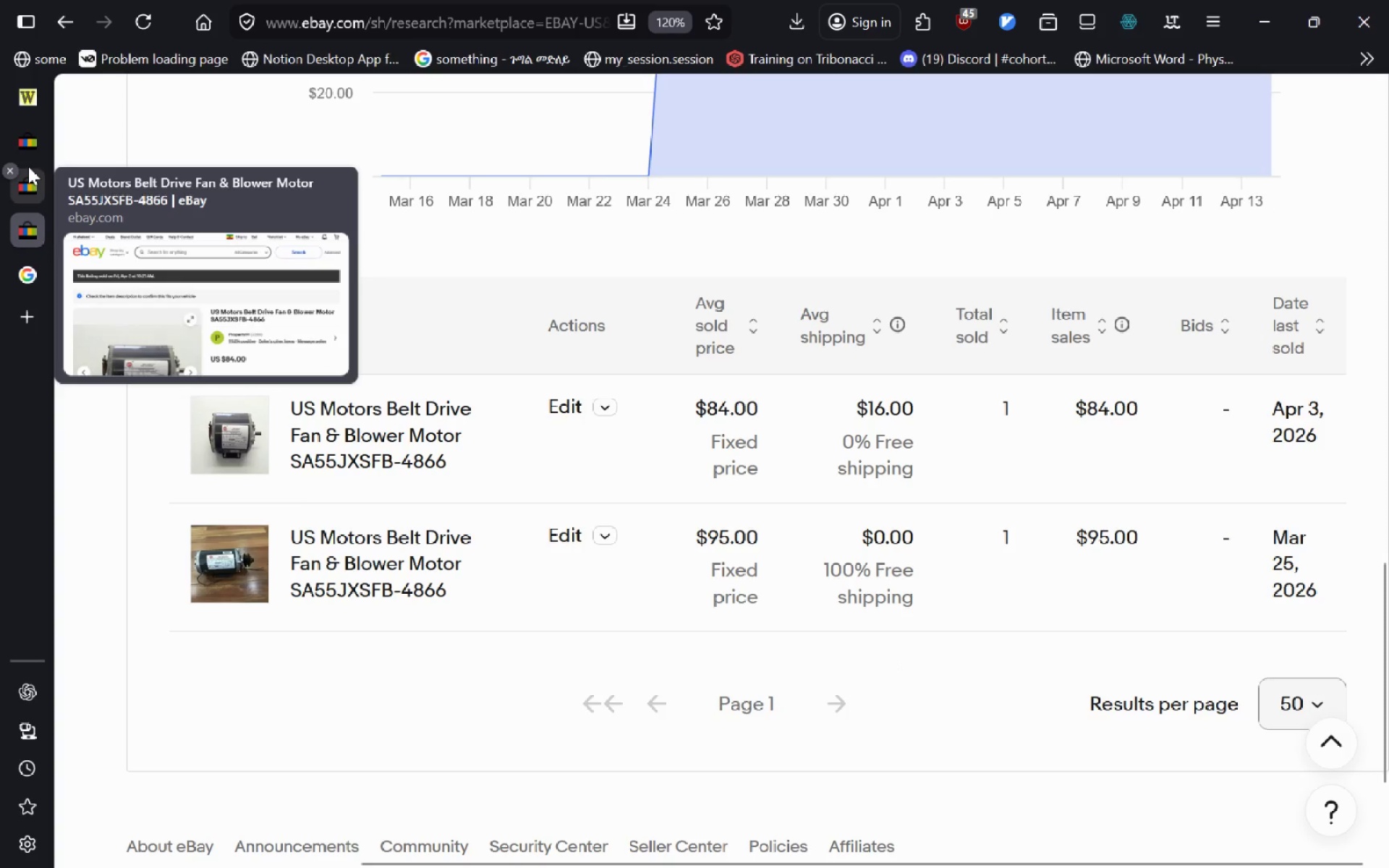 
wait(7.83)
 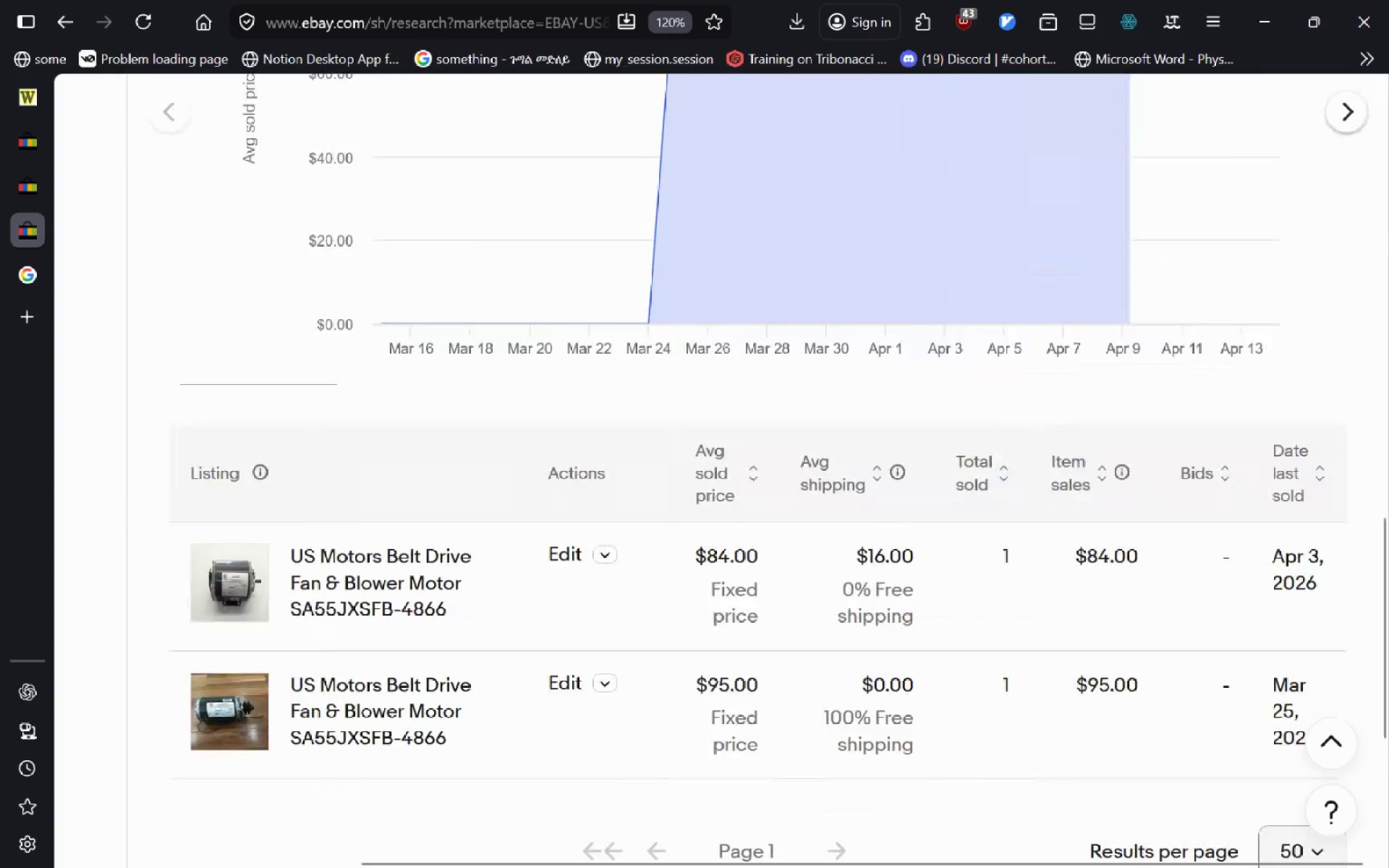 
left_click([33, 182])
 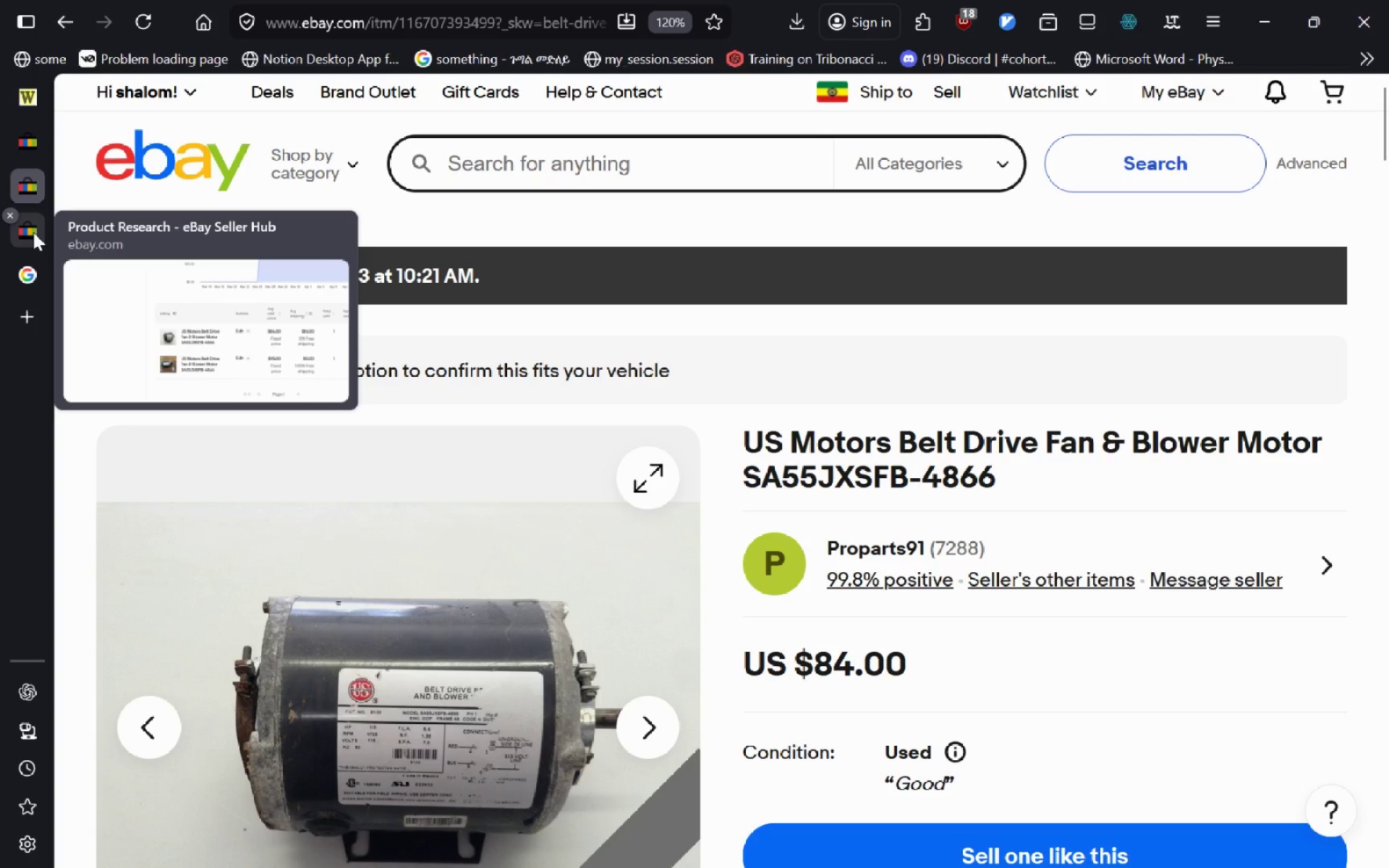 
left_click([34, 233])
 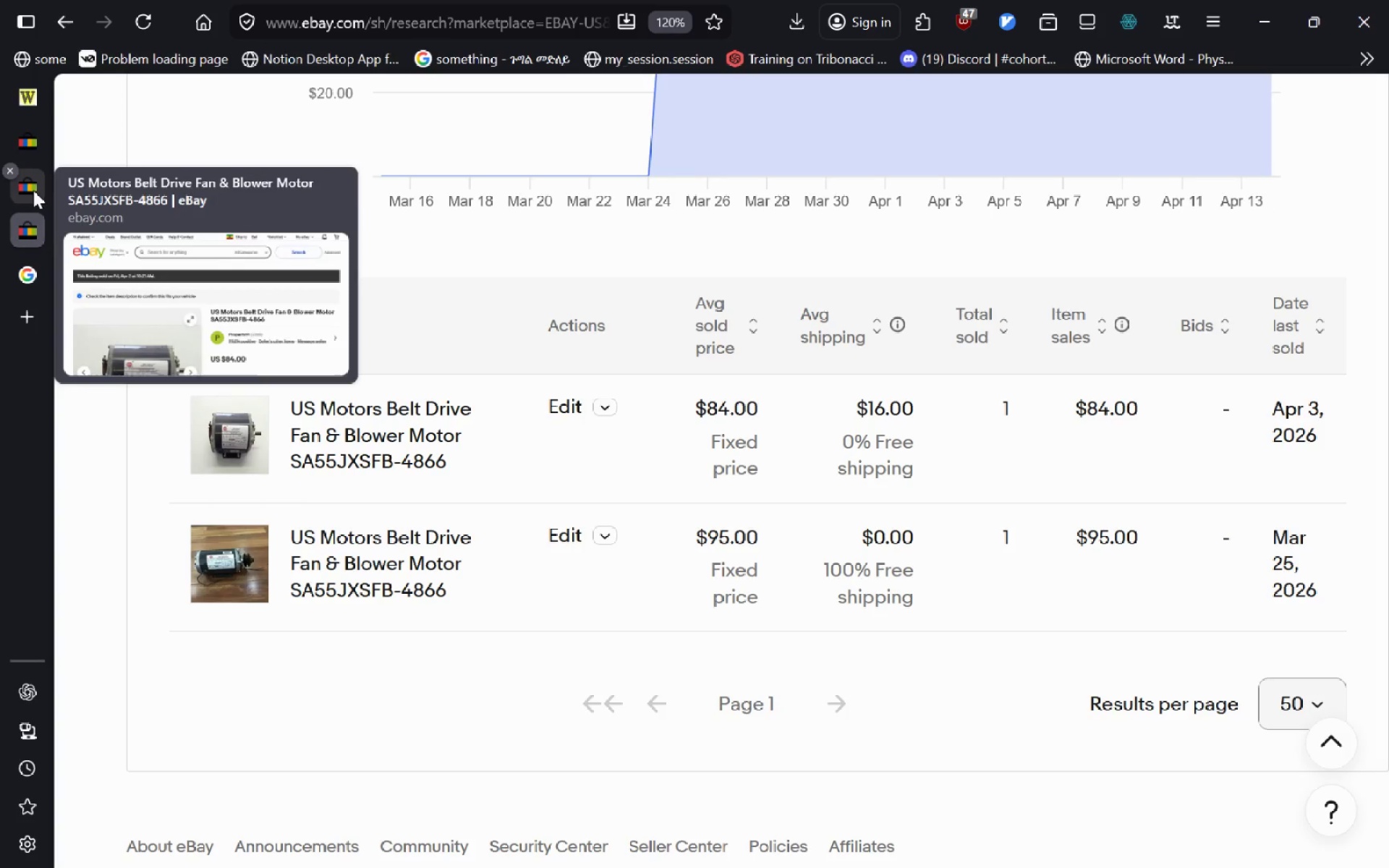 
left_click([33, 190])
 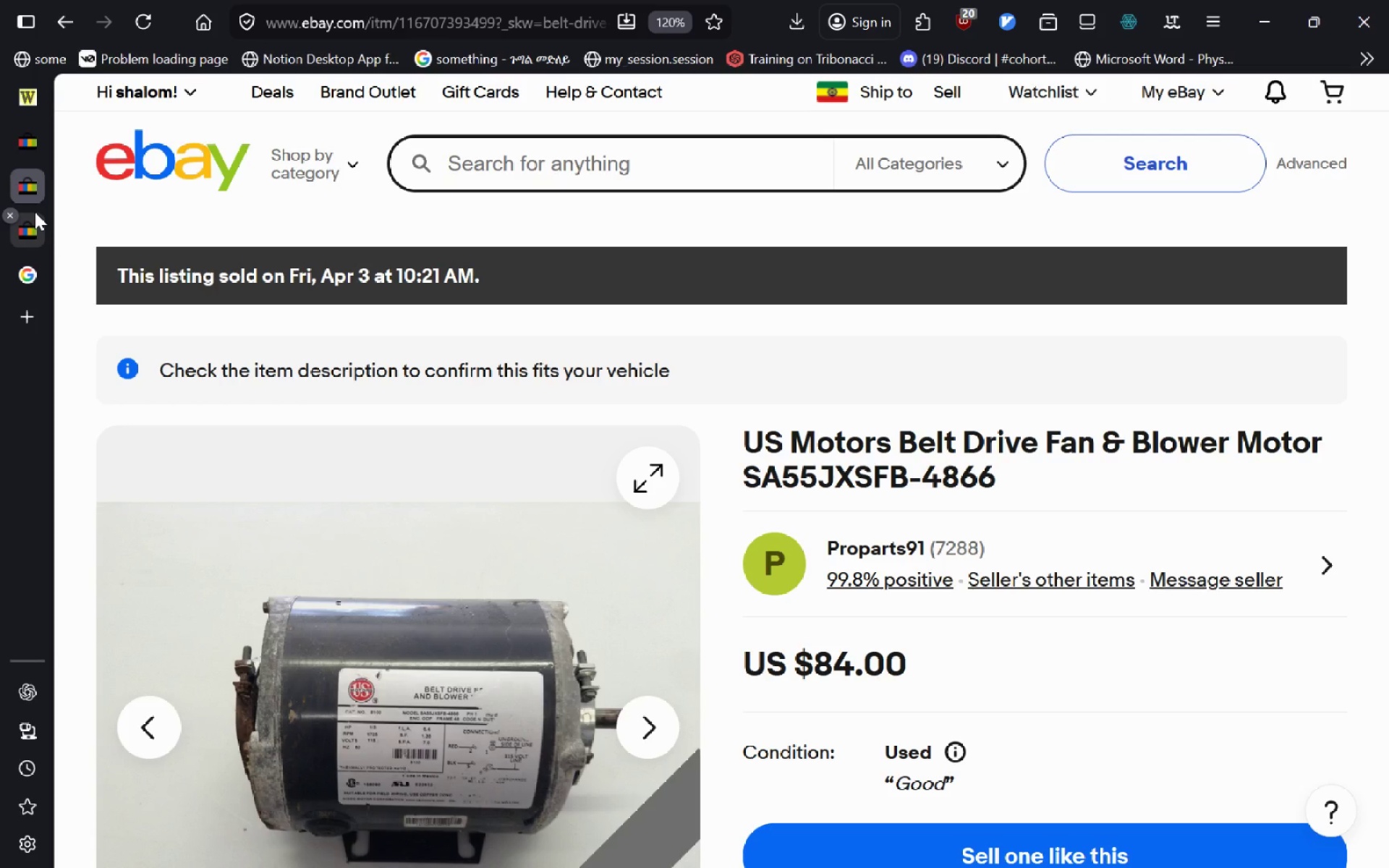 
left_click([35, 212])
 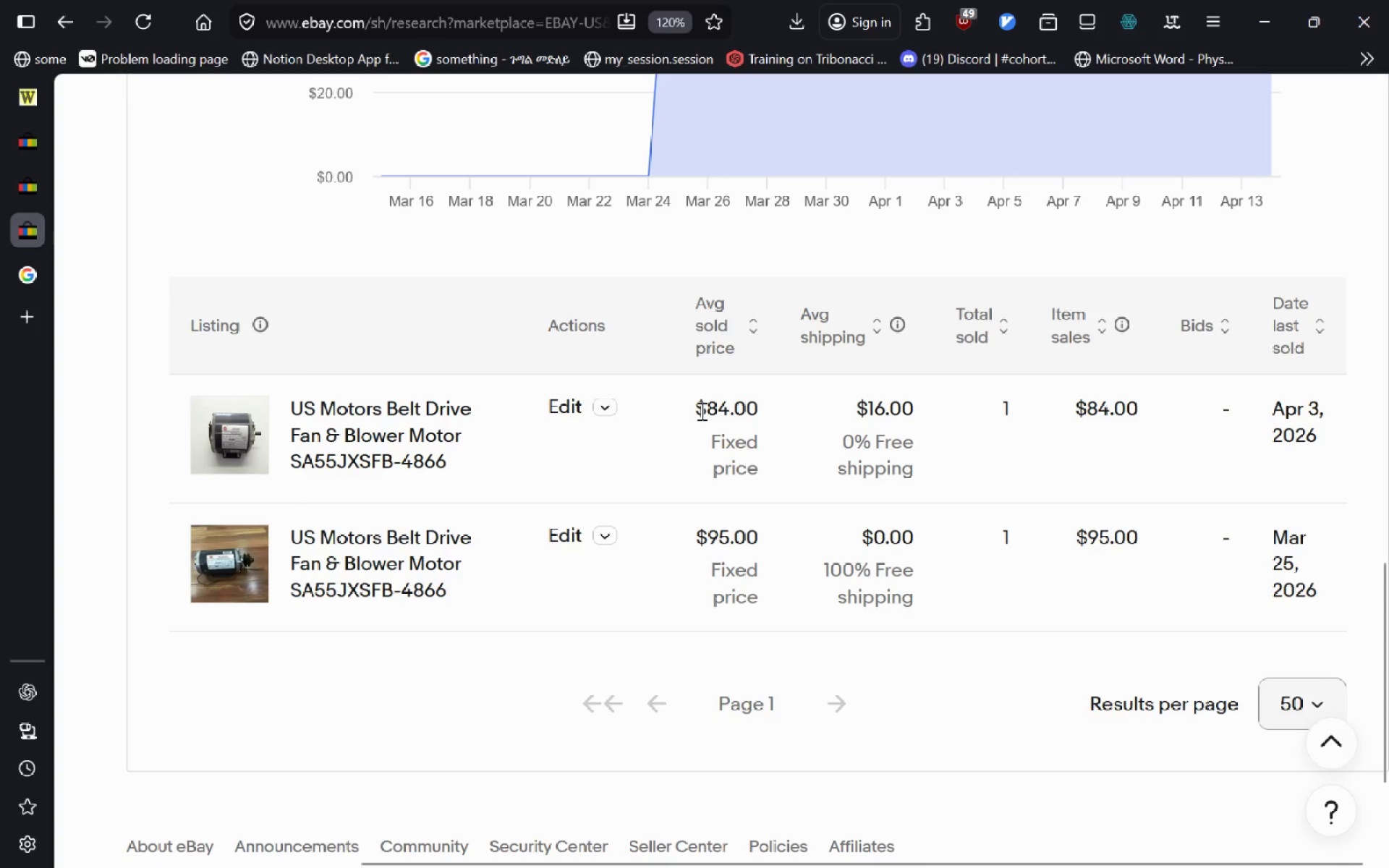 
wait(5.14)
 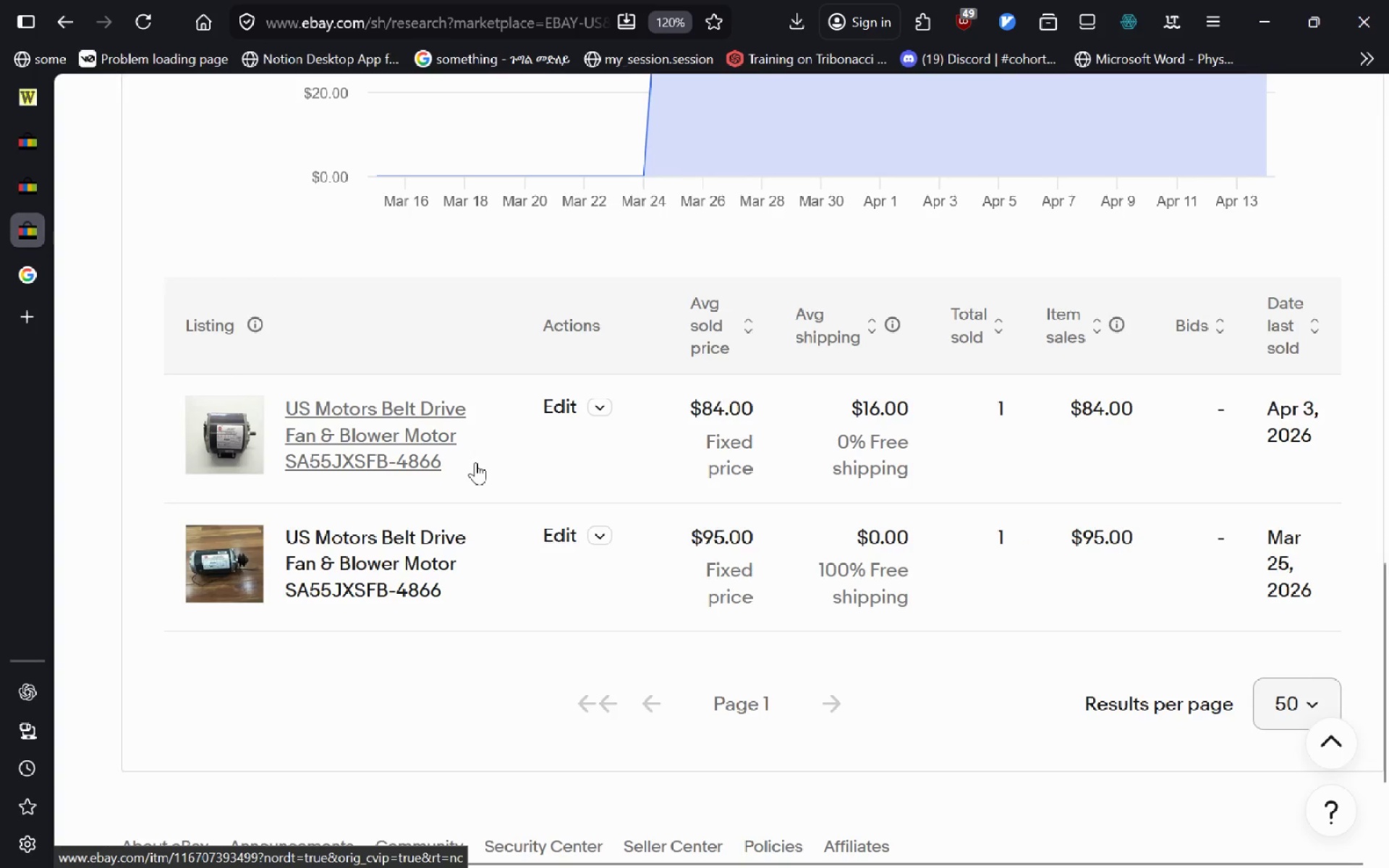 
left_click_drag(start_coordinate=[697, 409], to_coordinate=[770, 400])
 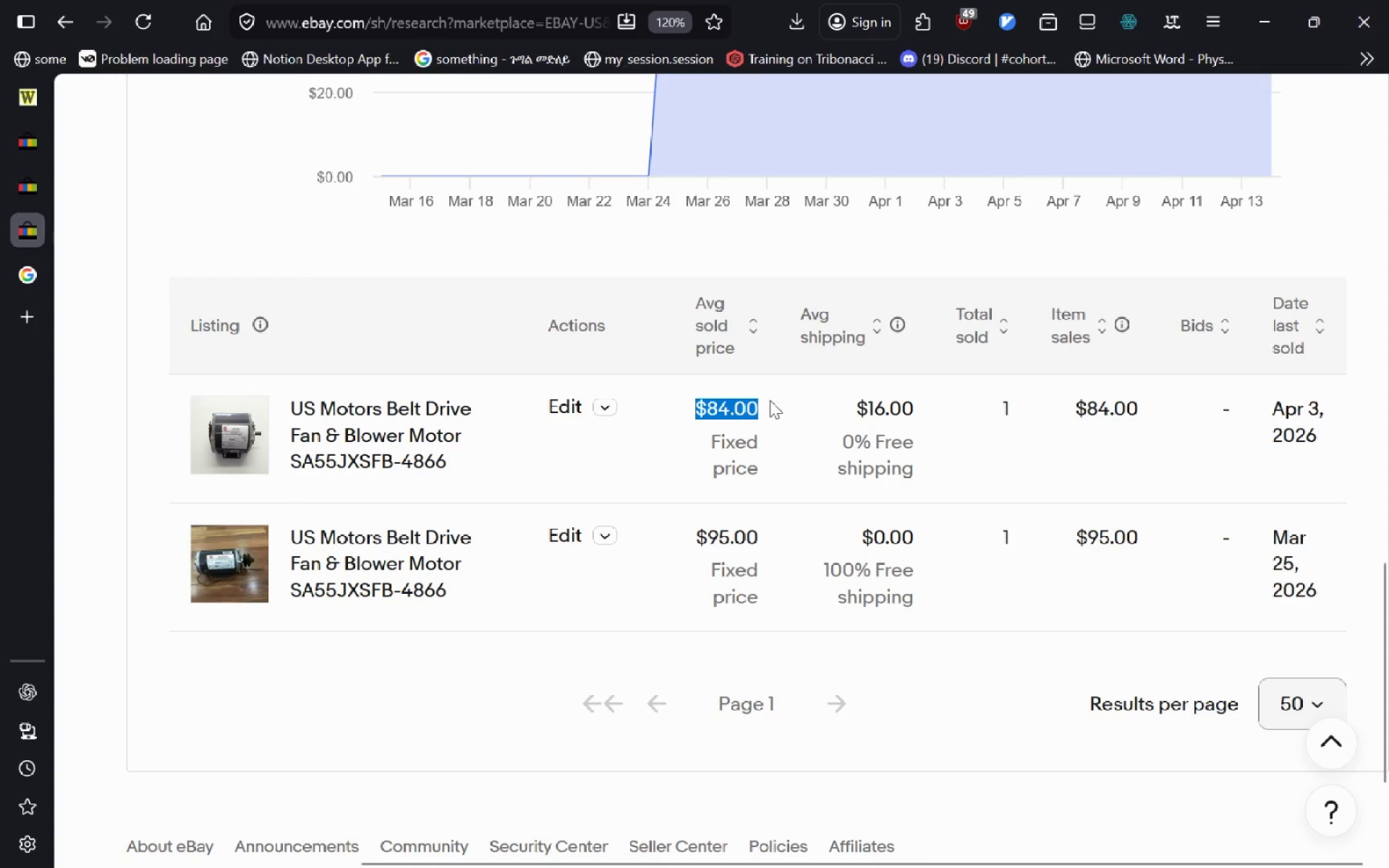 
key(Control+C)
 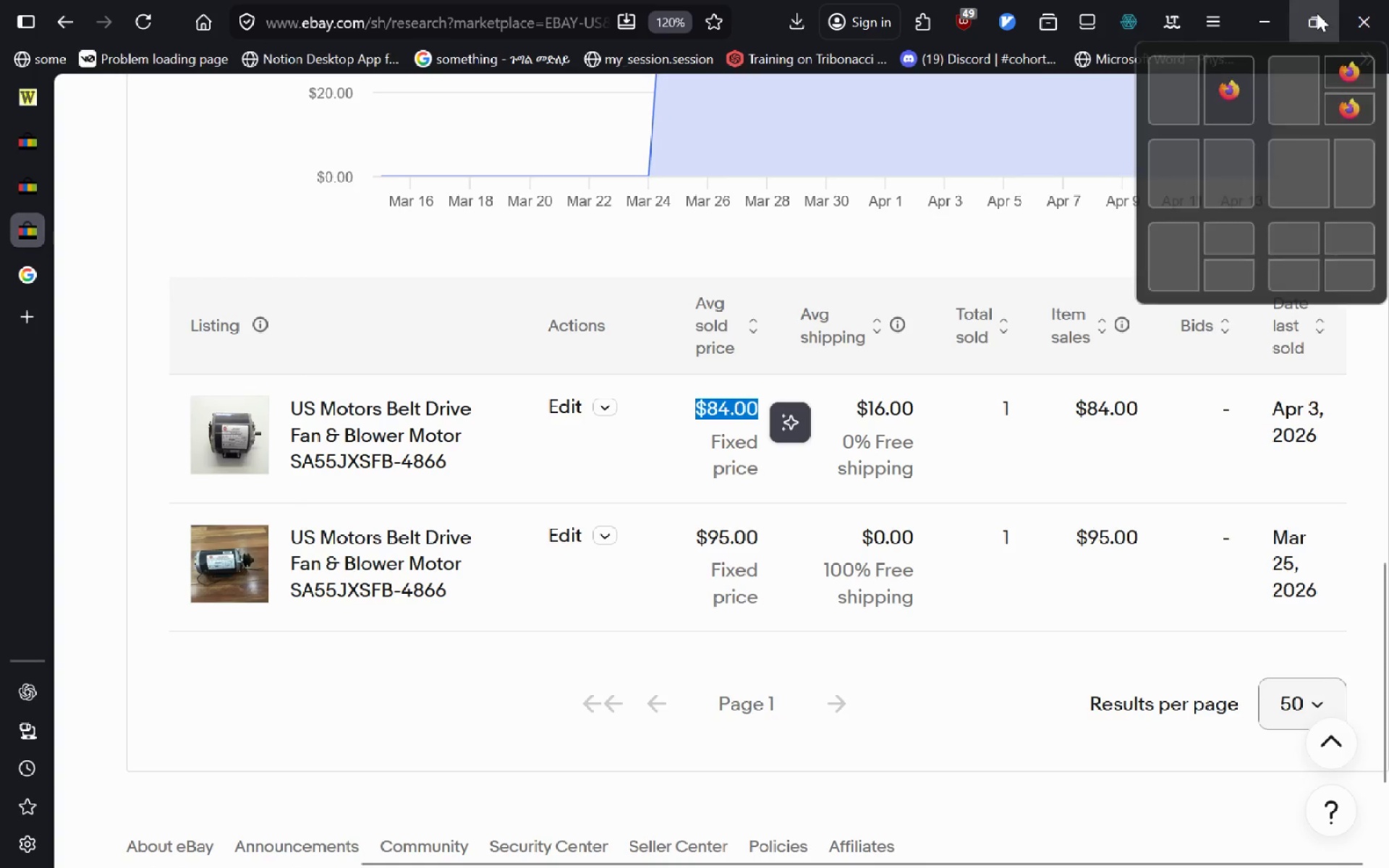 
left_click([1221, 97])
 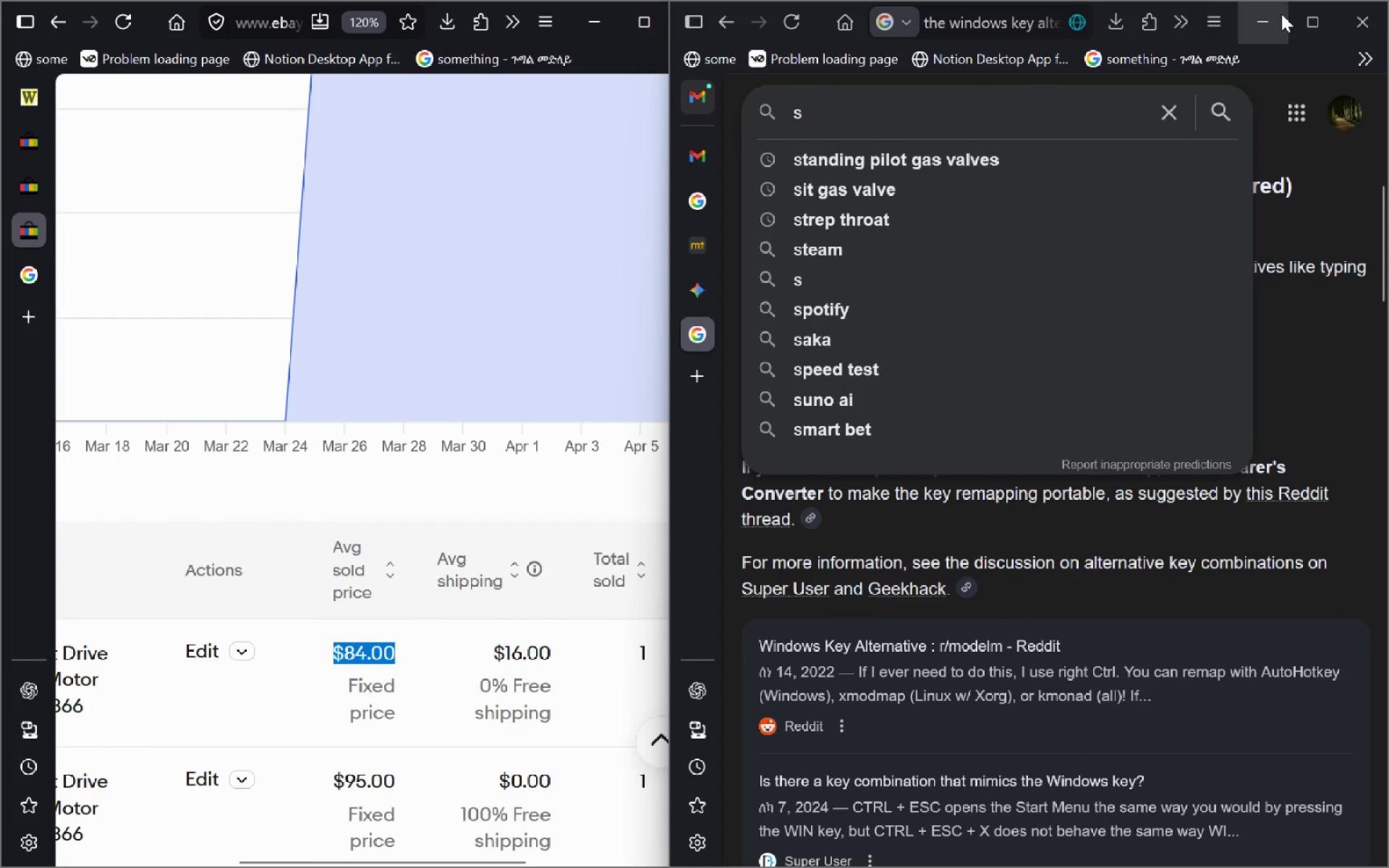 
left_click([1273, 15])
 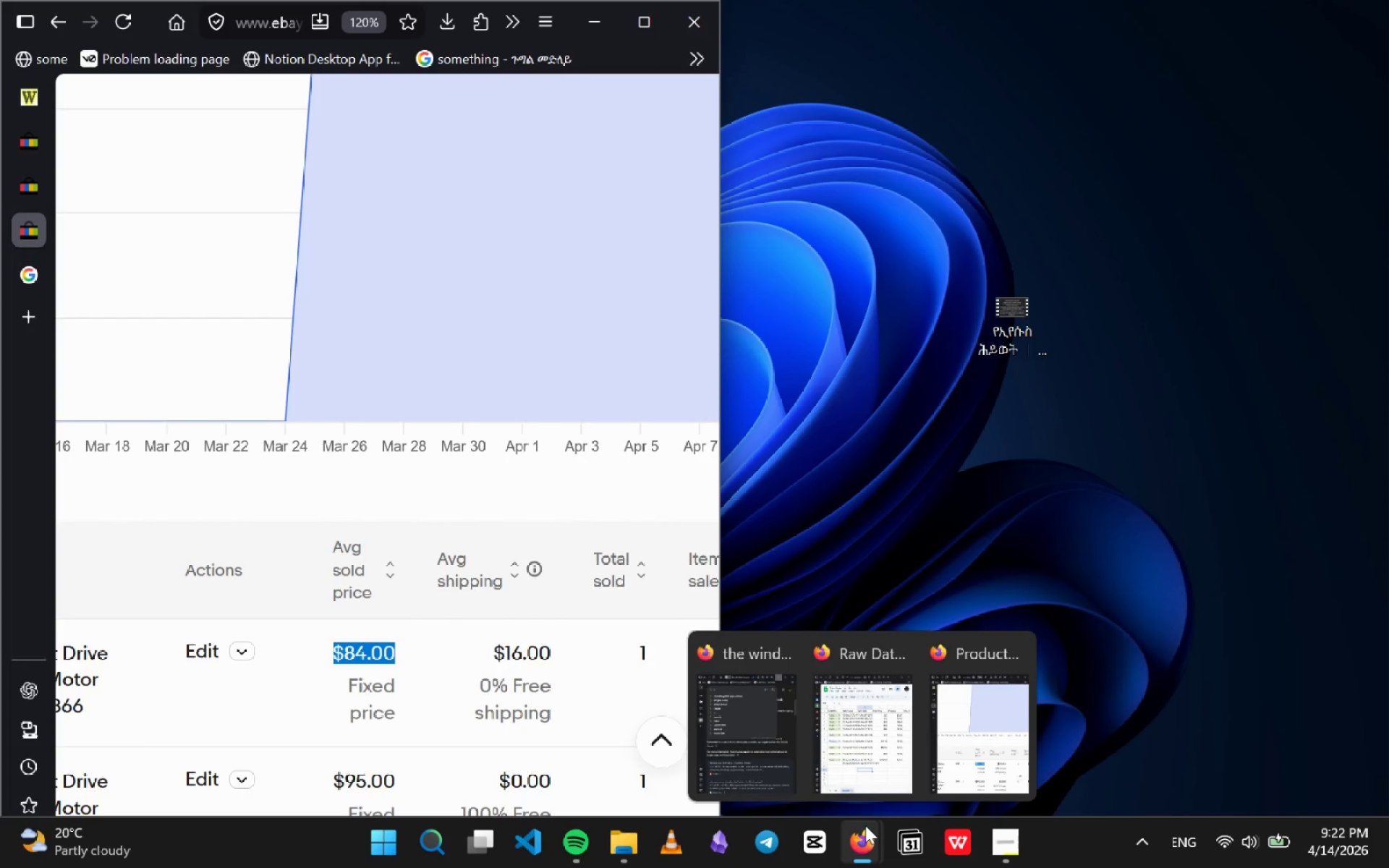 
left_click([863, 689])
 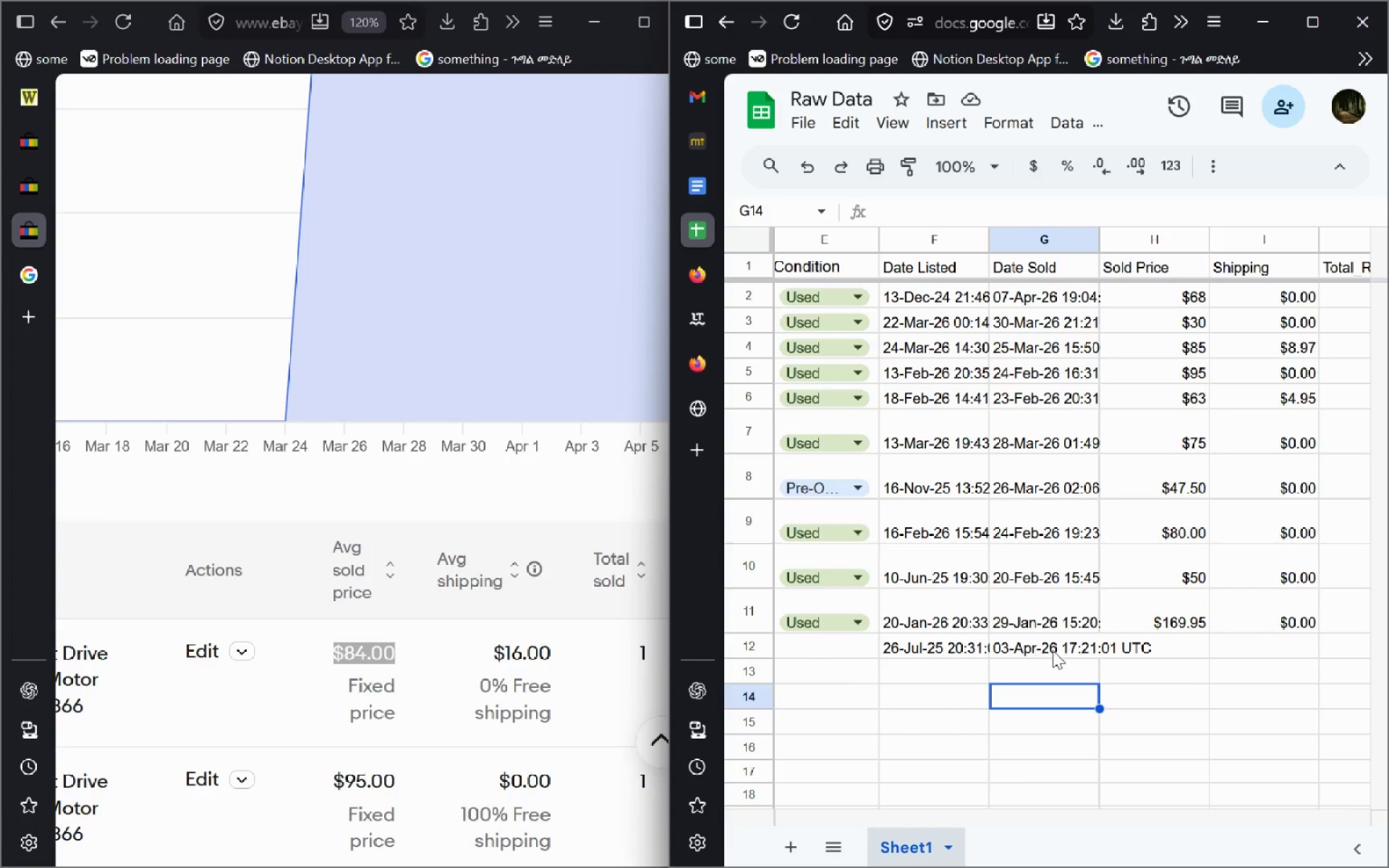 
left_click([1165, 644])
 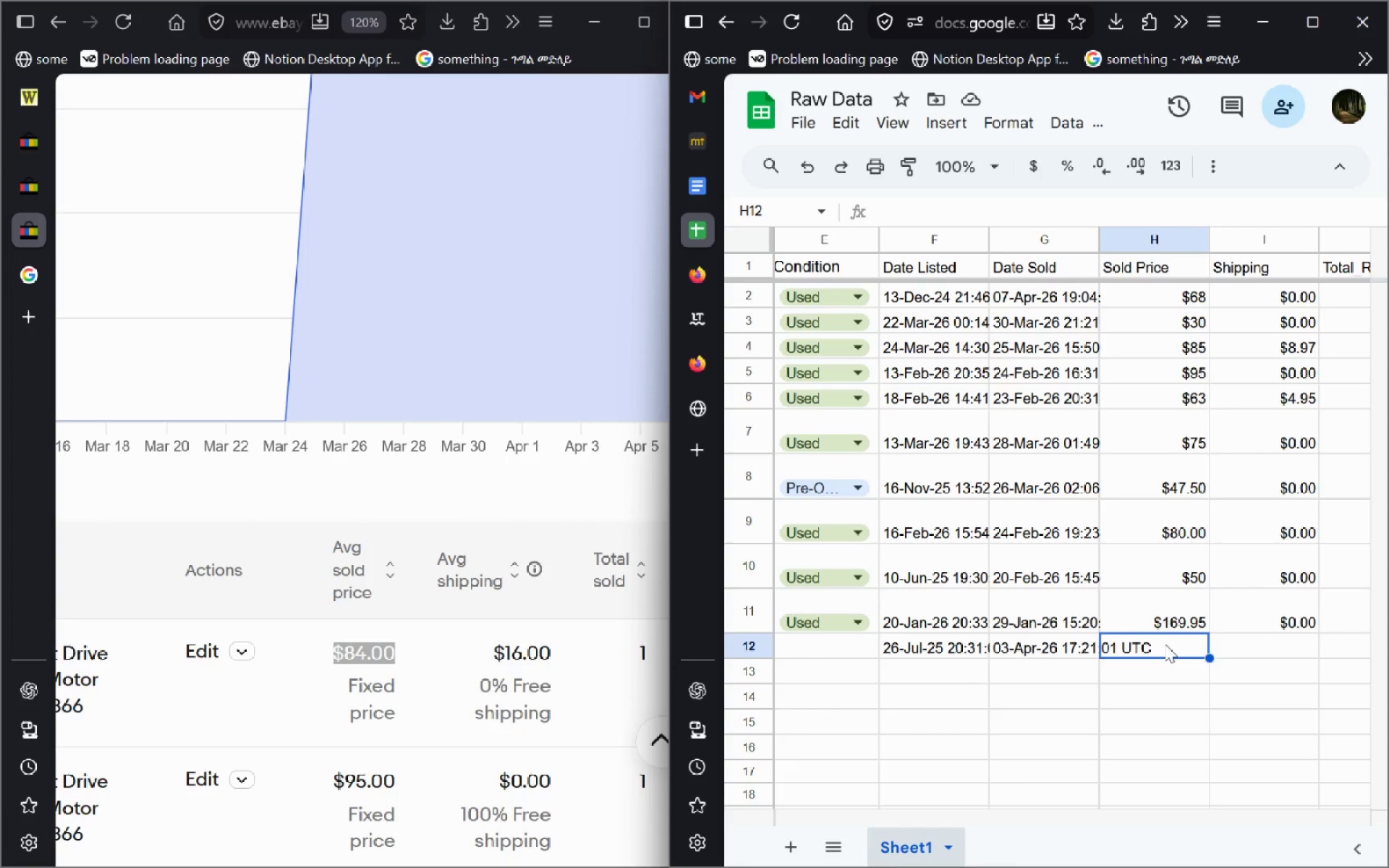 
key(Control+V)
 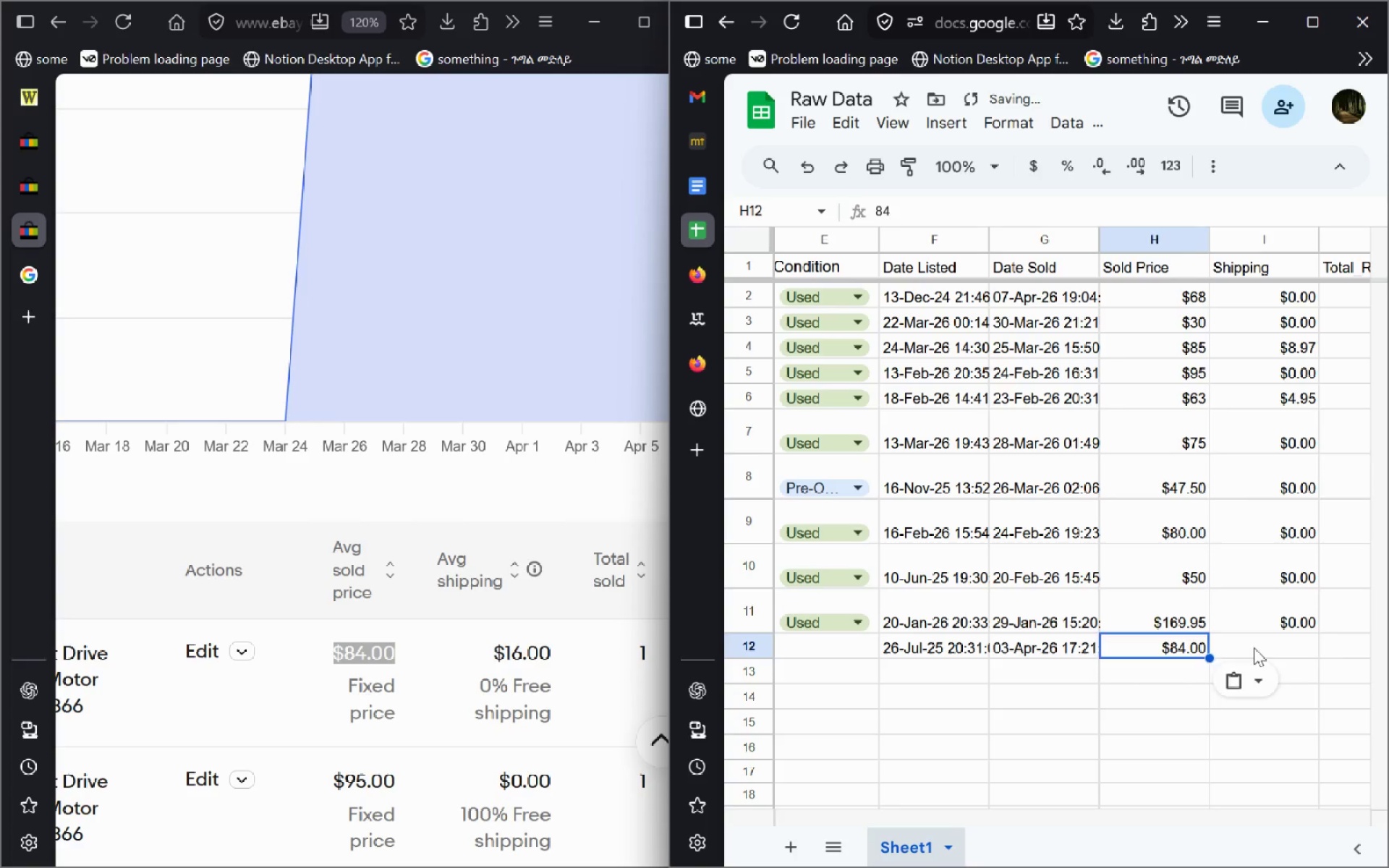 
left_click([1254, 647])
 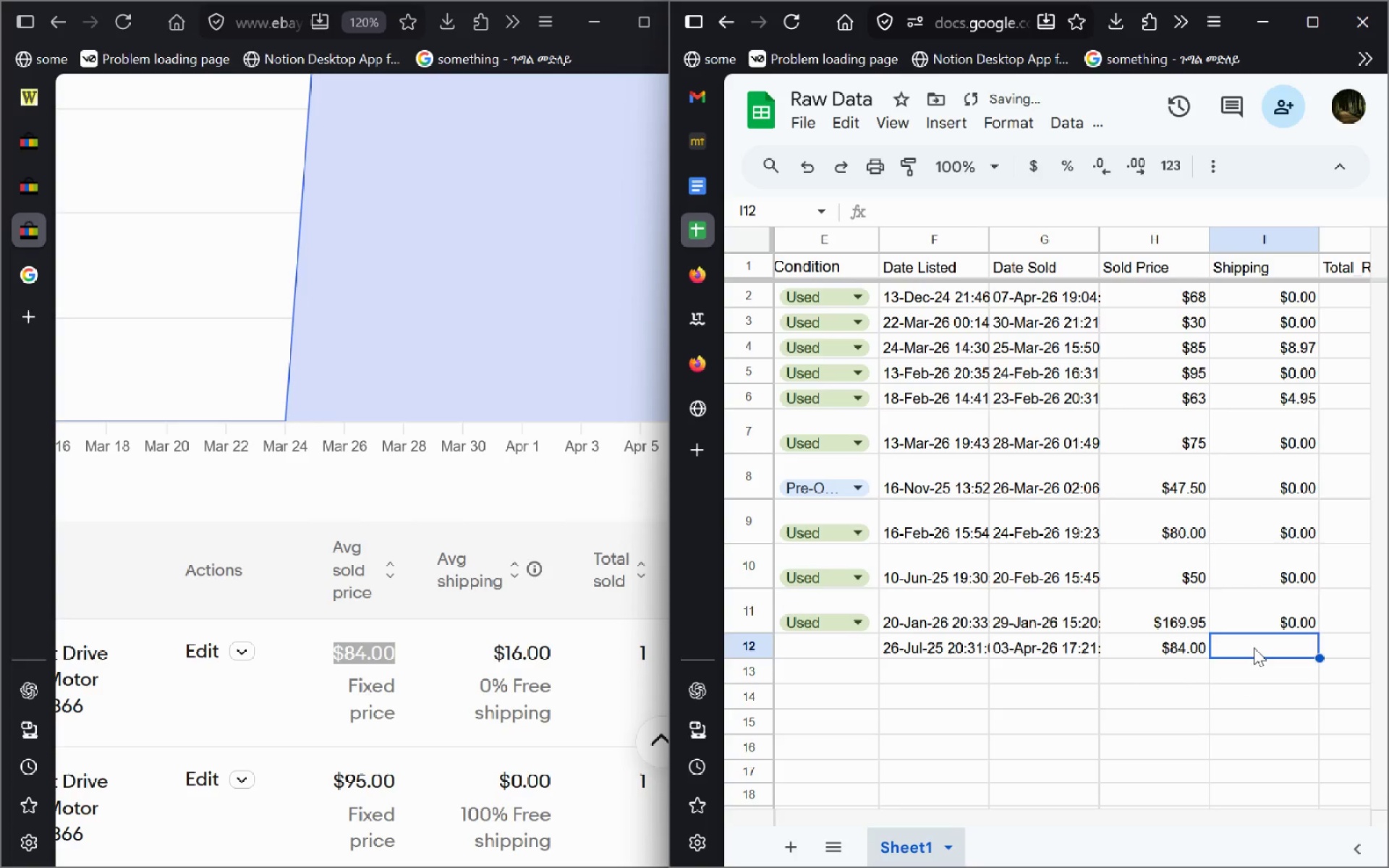 
type(%0)
key(Backspace)
key(Backspace)
type($0.00)
 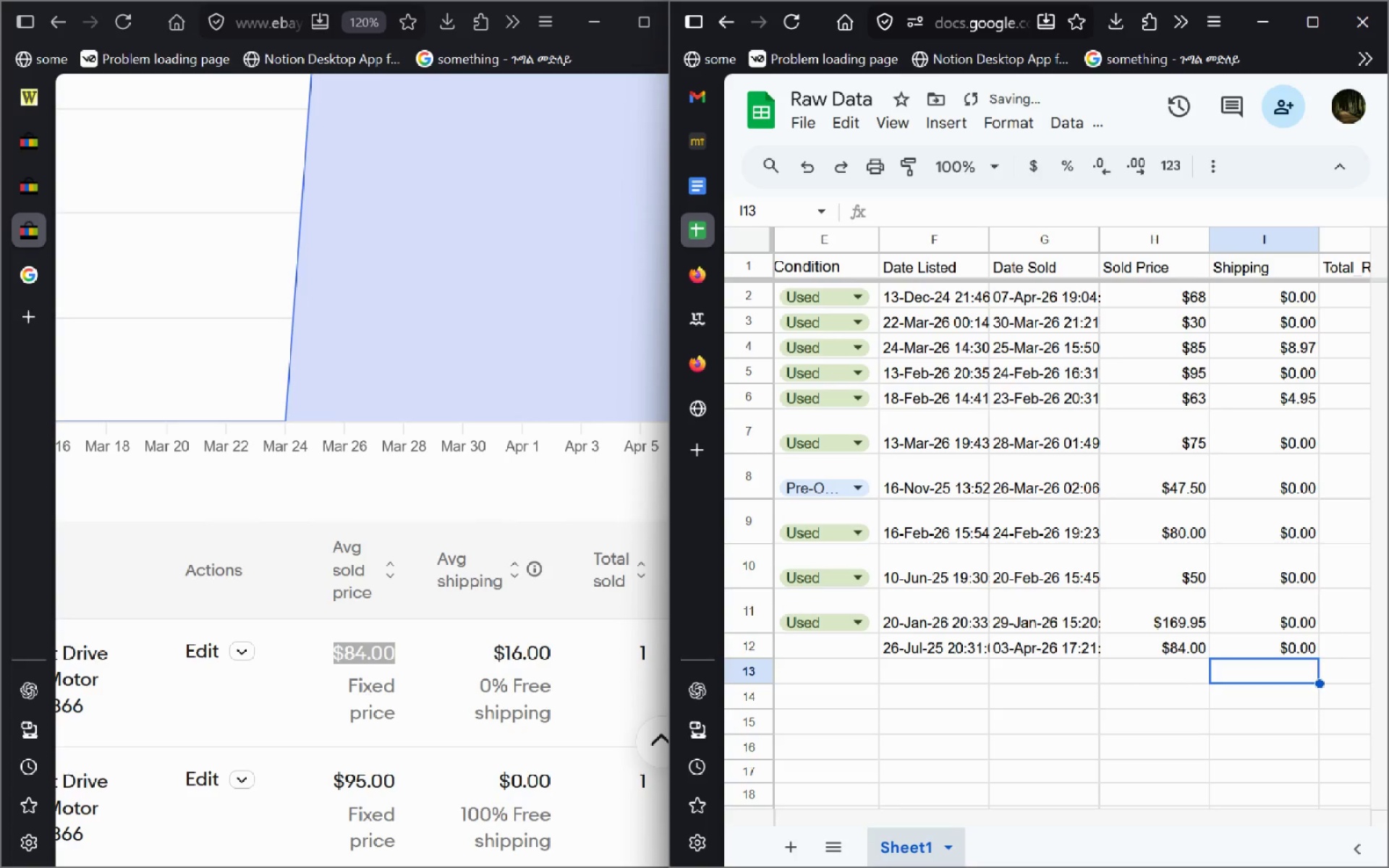 
 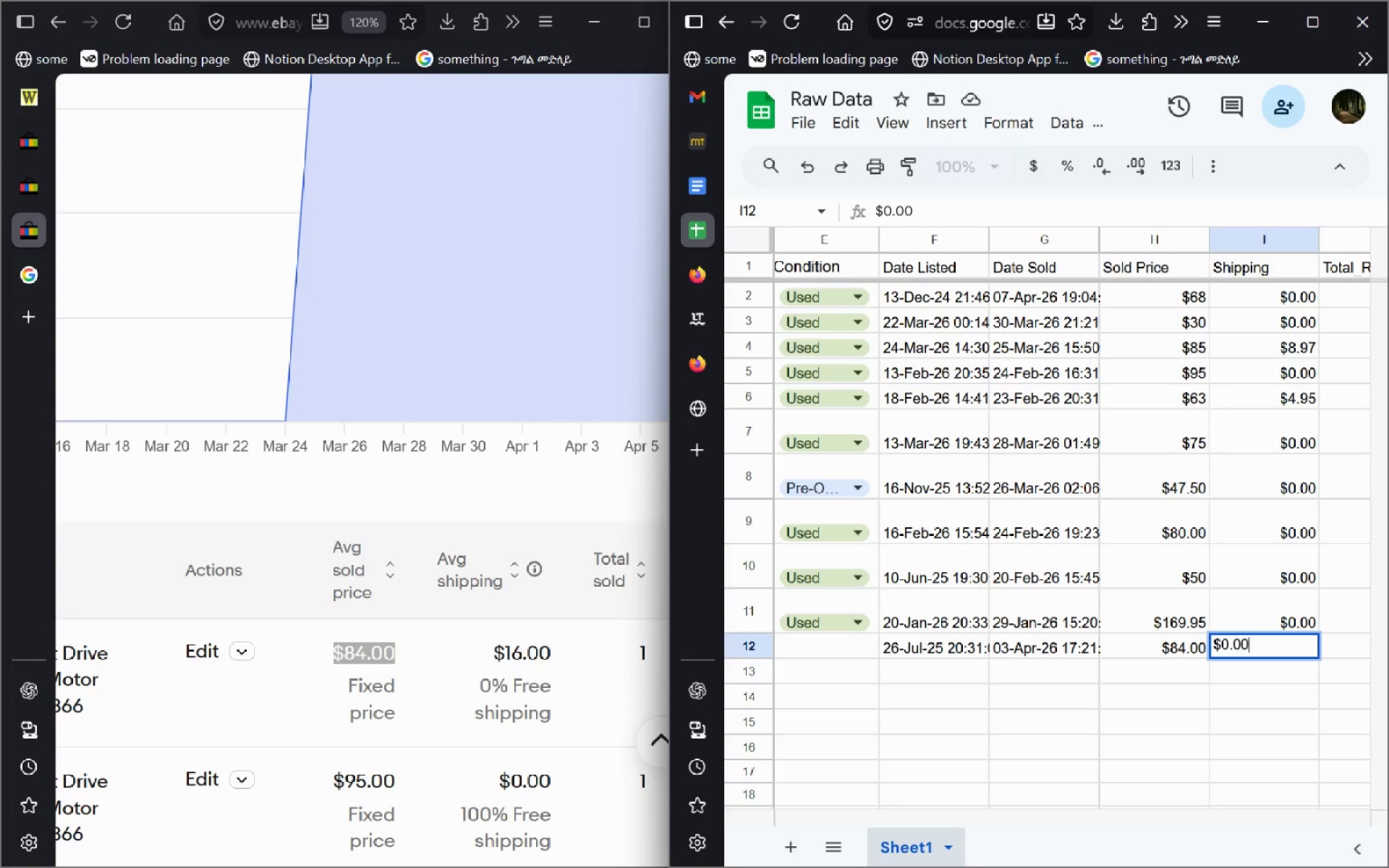 
key(Enter)
 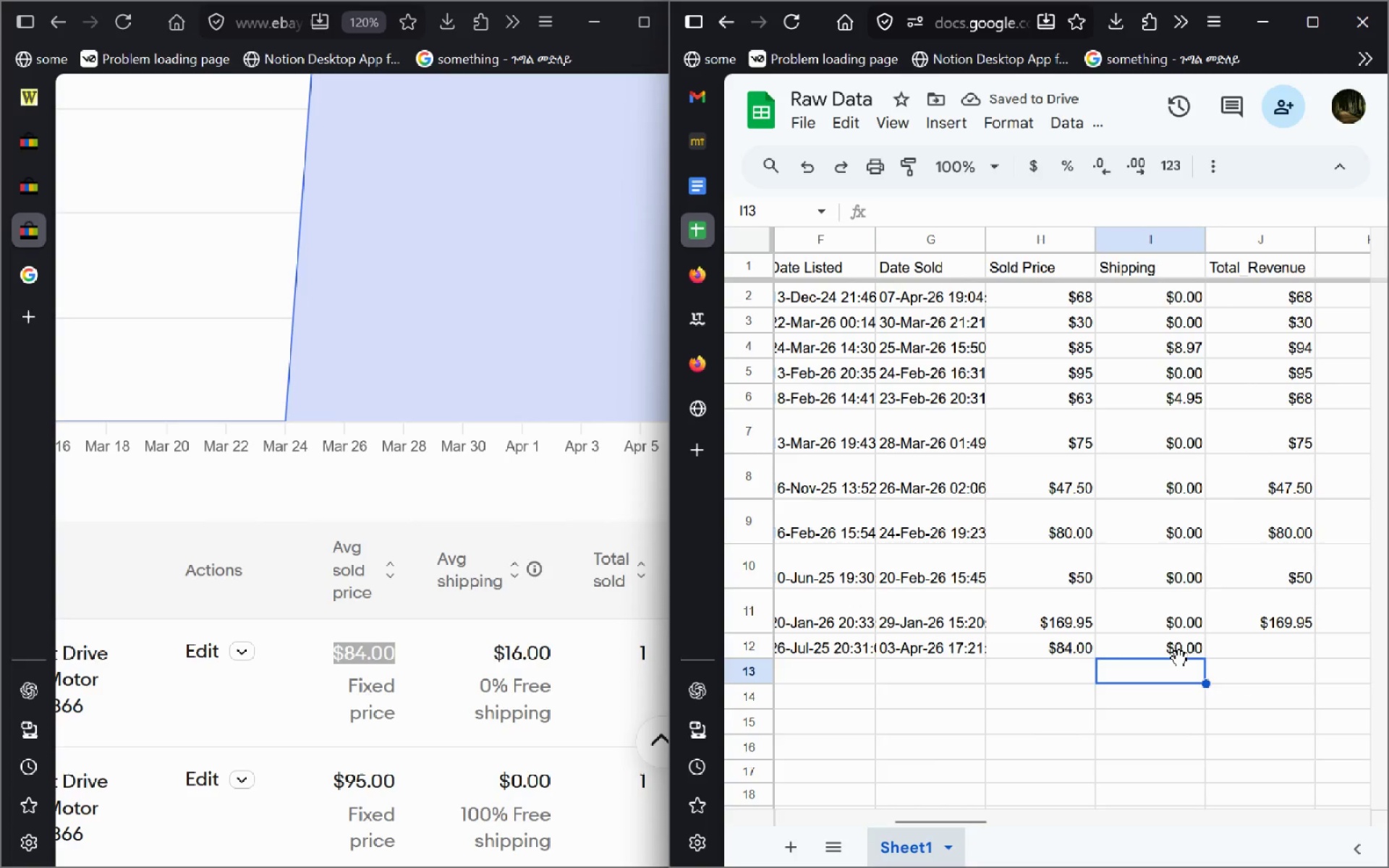 
left_click([1178, 650])
 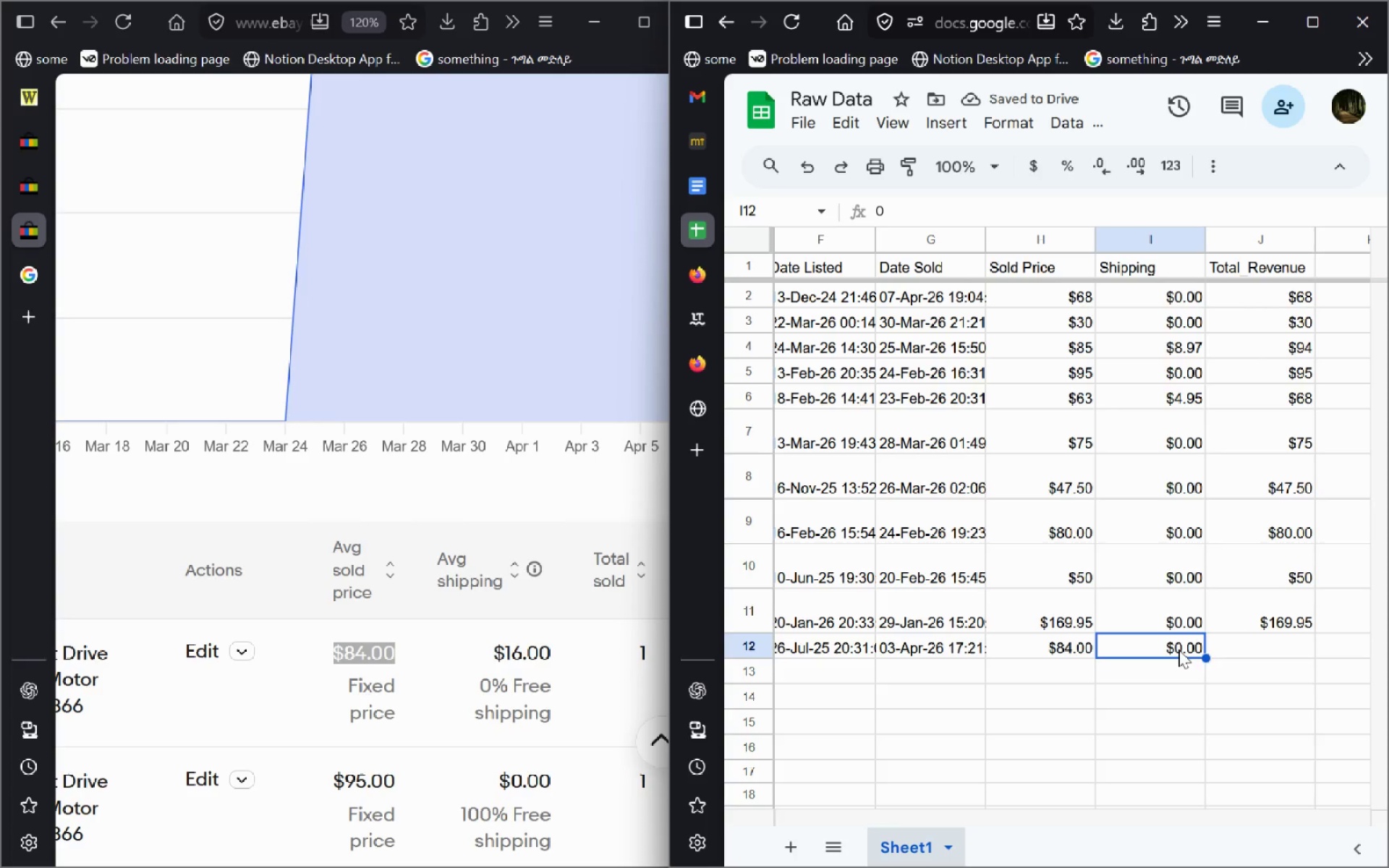 
double_click([1178, 650])
 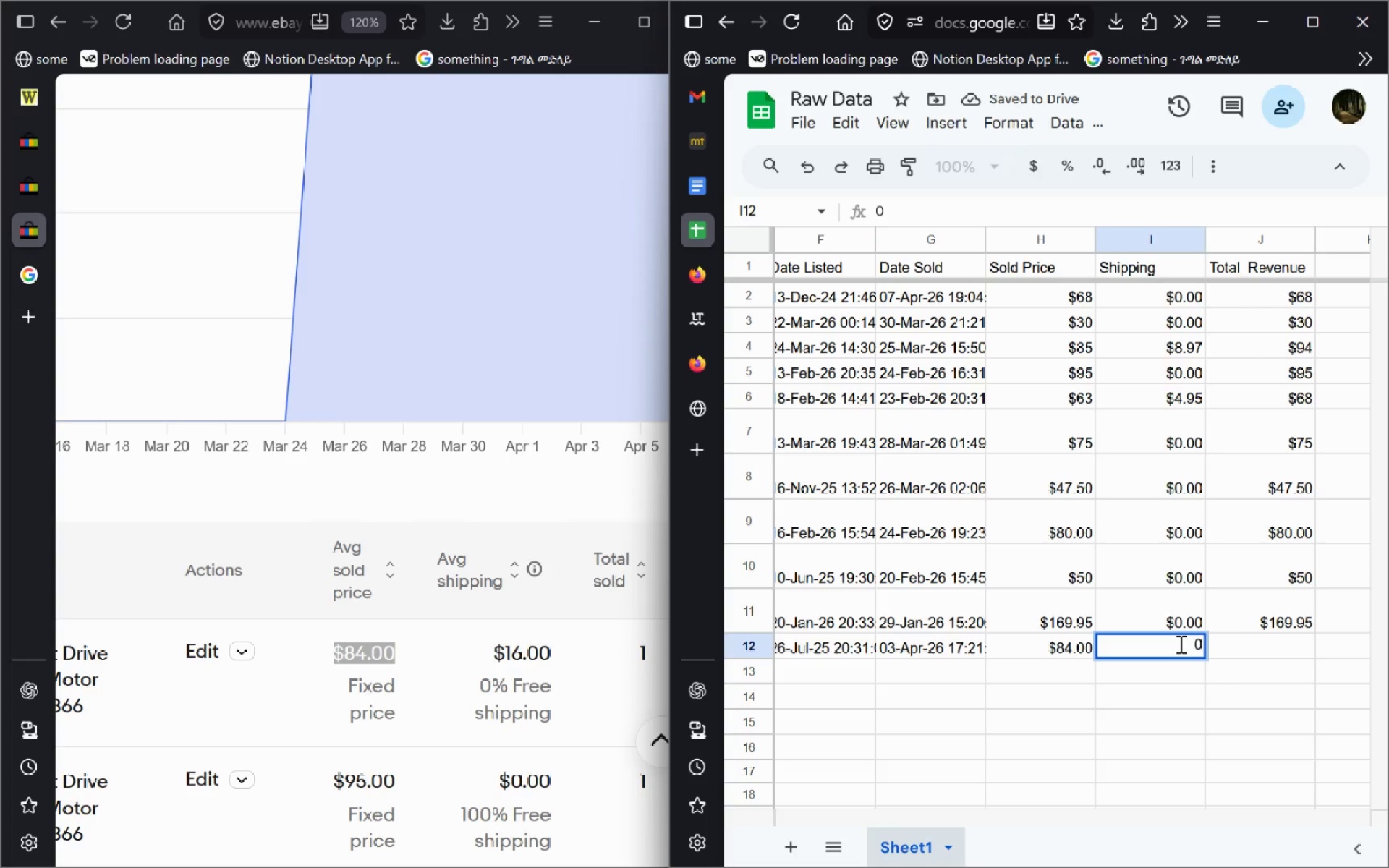 
key(Backspace)
type(16)
 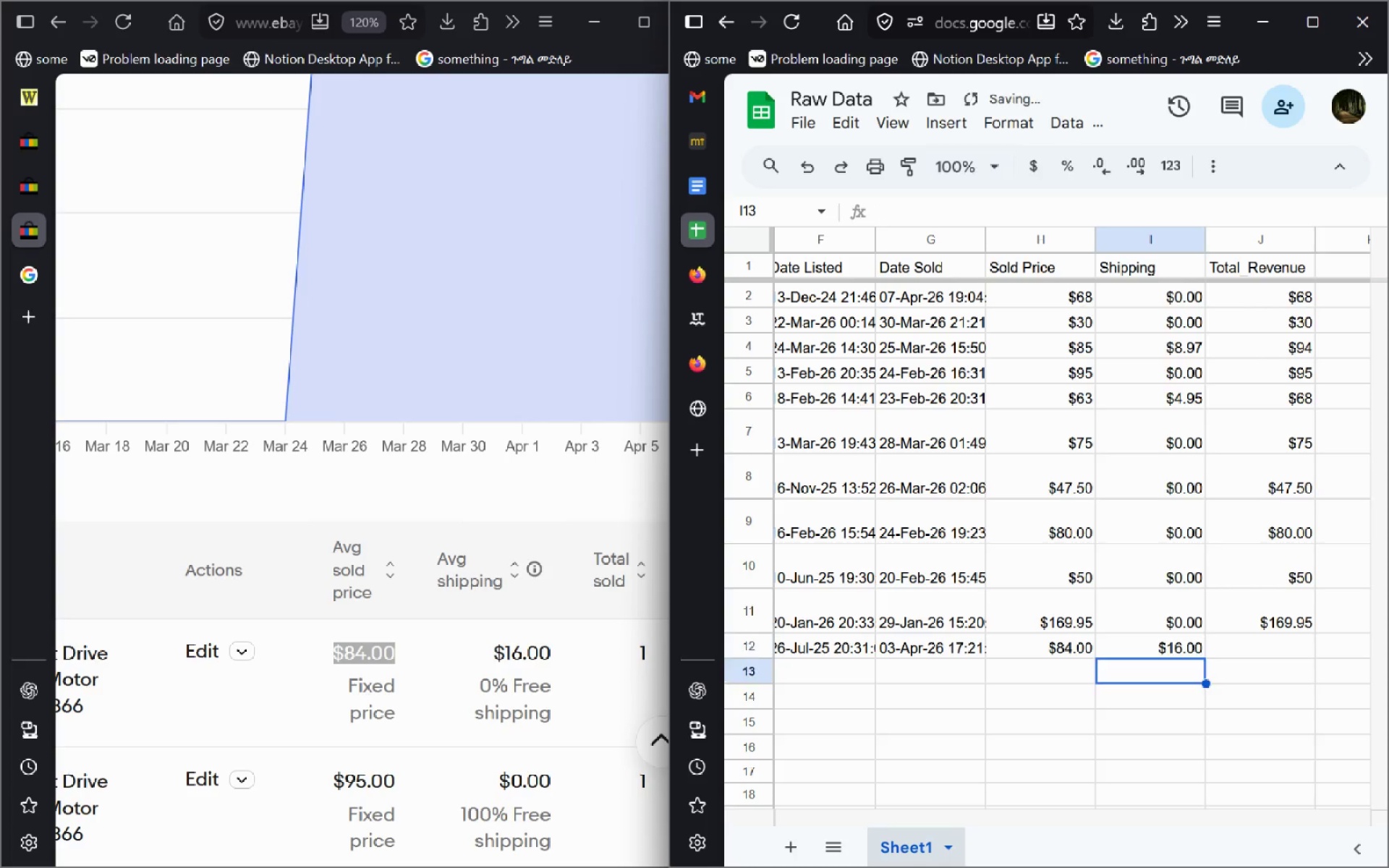 
key(Enter)
 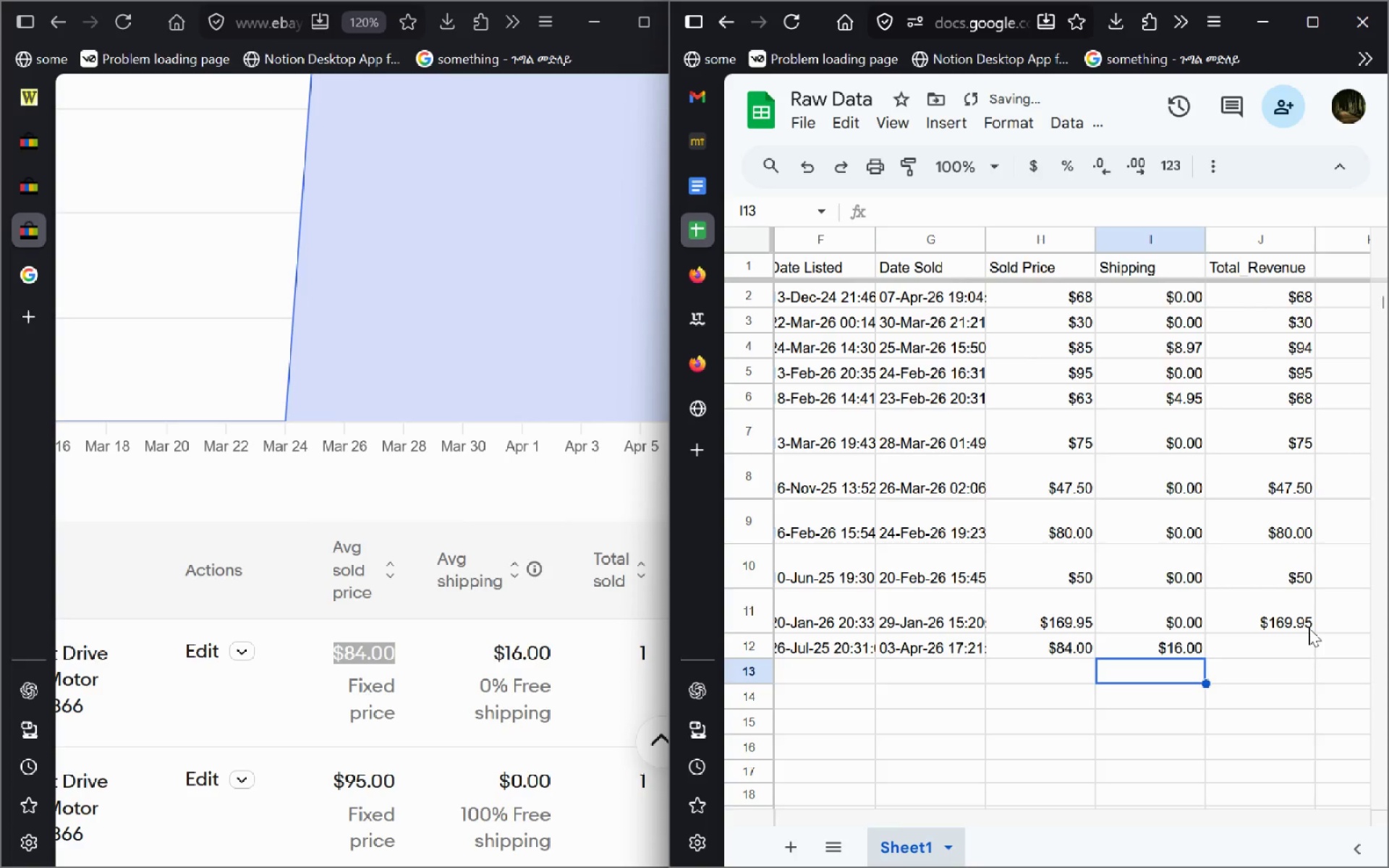 
left_click([1312, 620])
 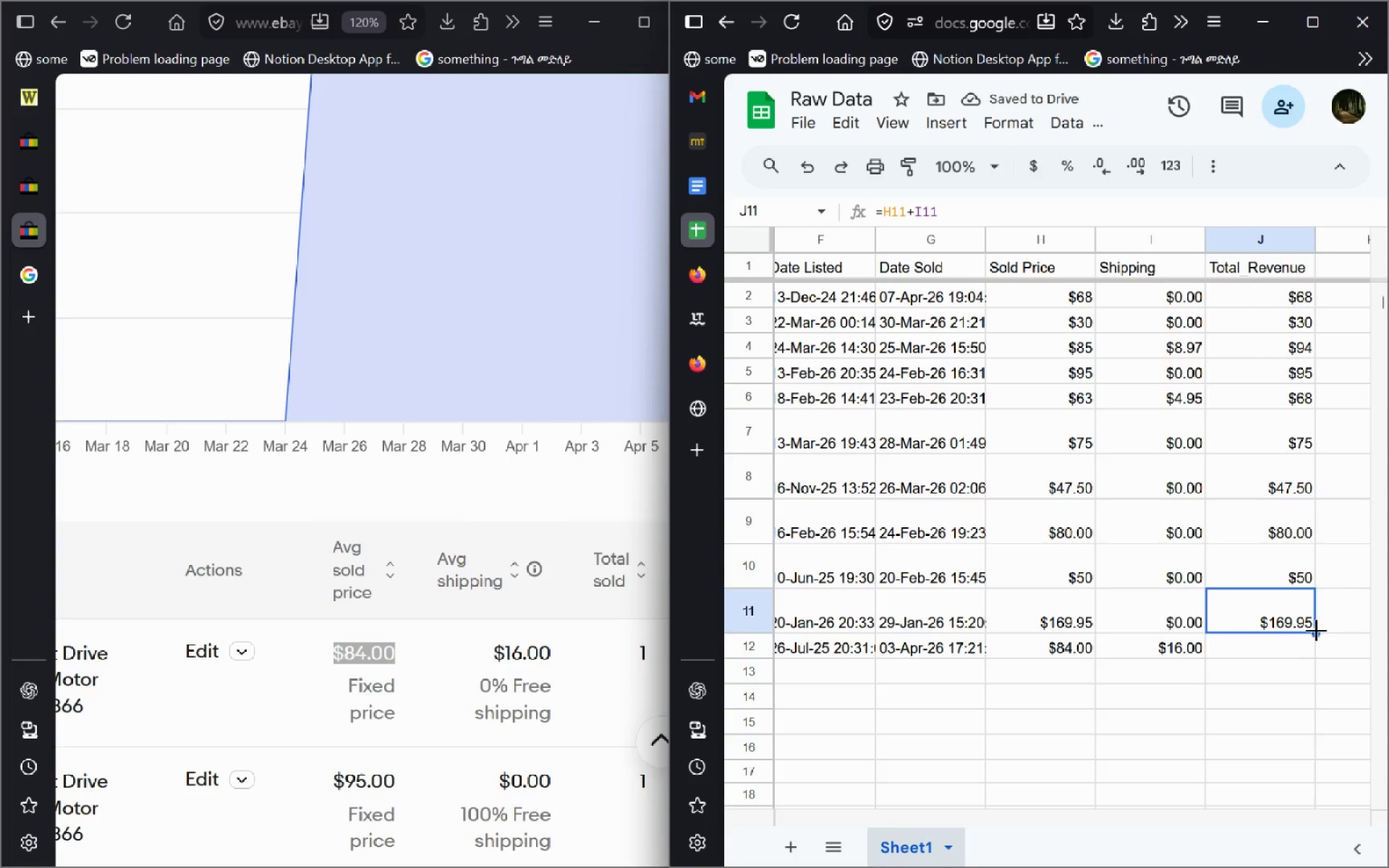 
left_click_drag(start_coordinate=[1314, 630], to_coordinate=[1314, 660])
 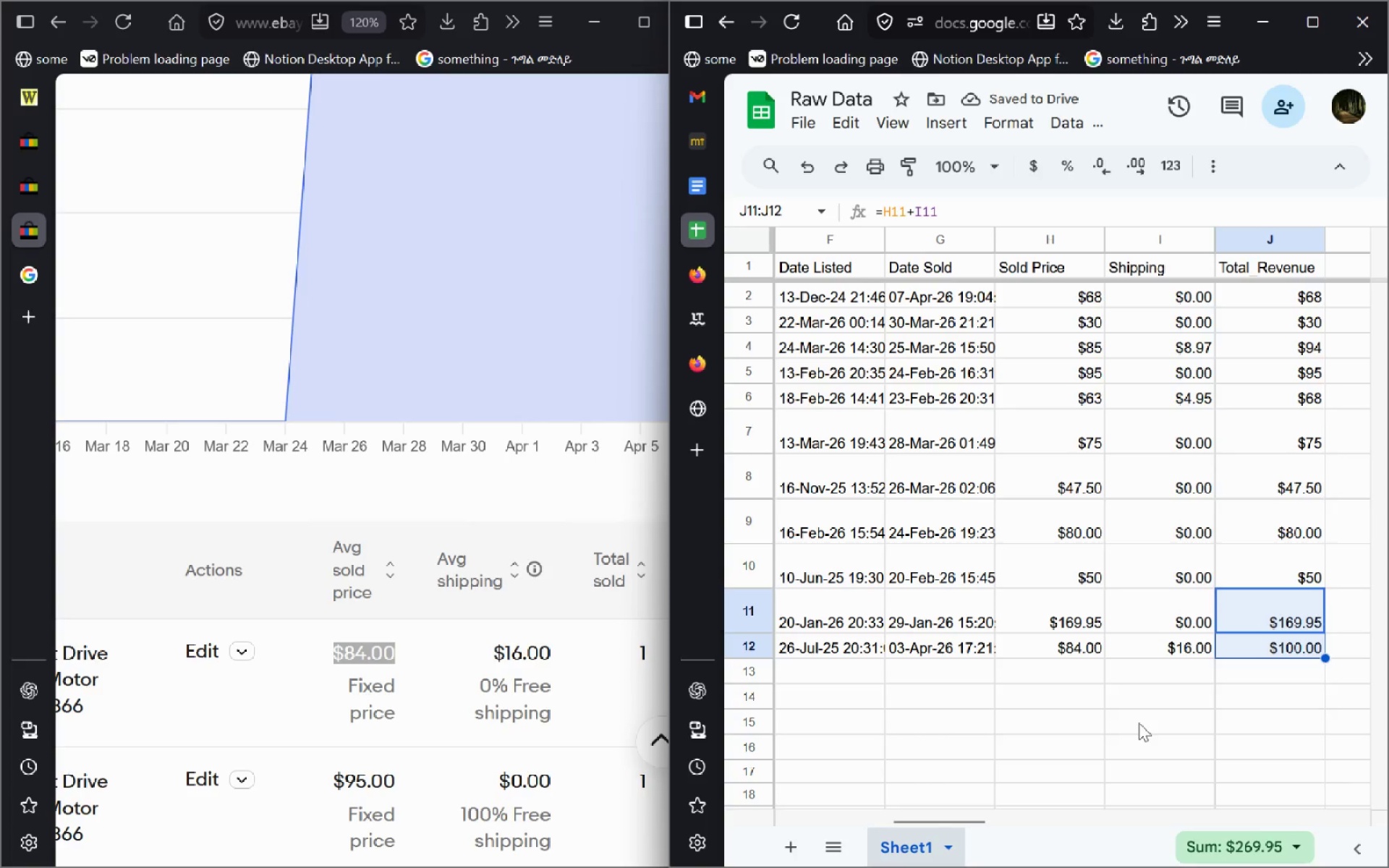 
wait(5.05)
 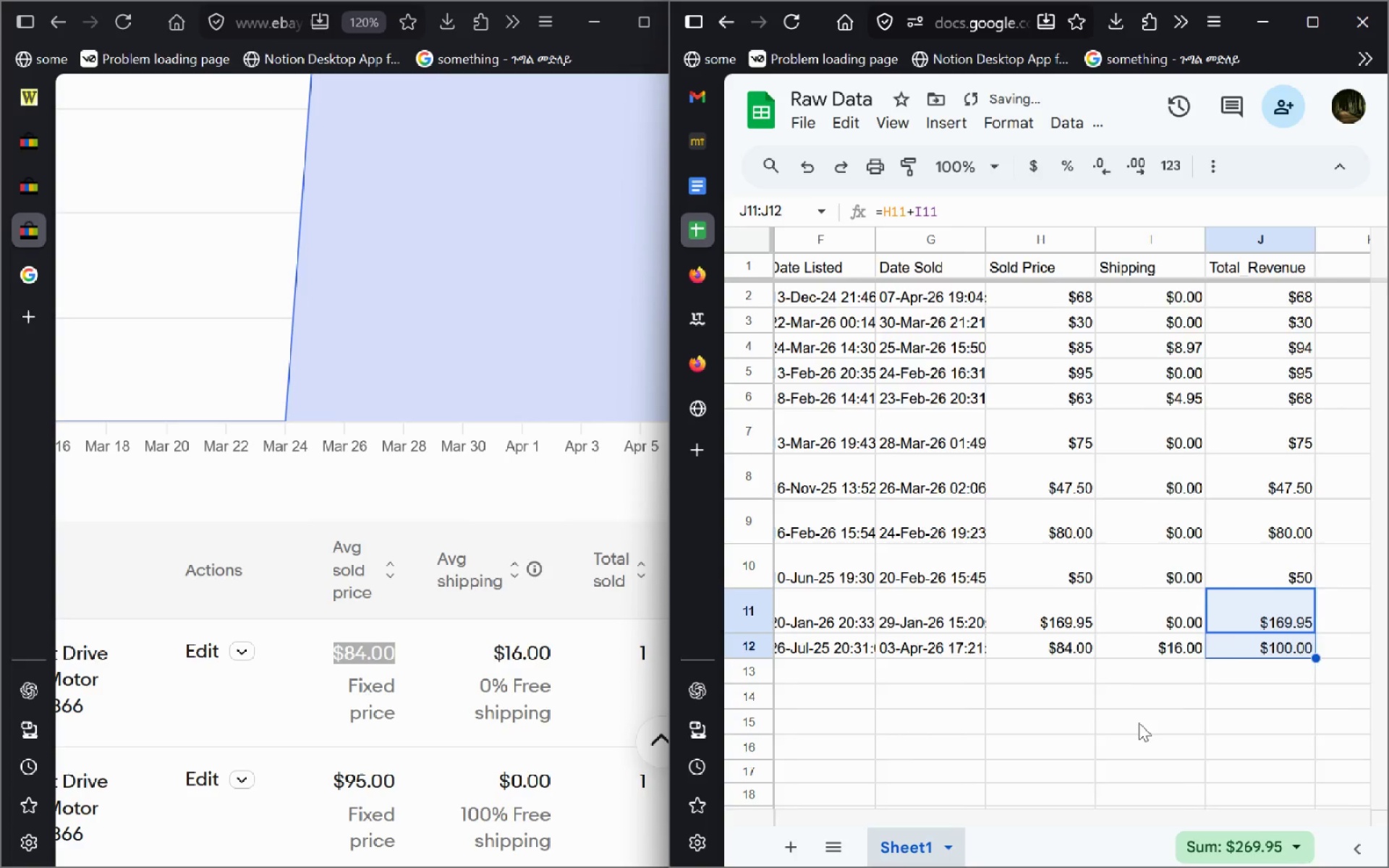 
left_click_drag(start_coordinate=[1280, 556], to_coordinate=[1288, 642])
 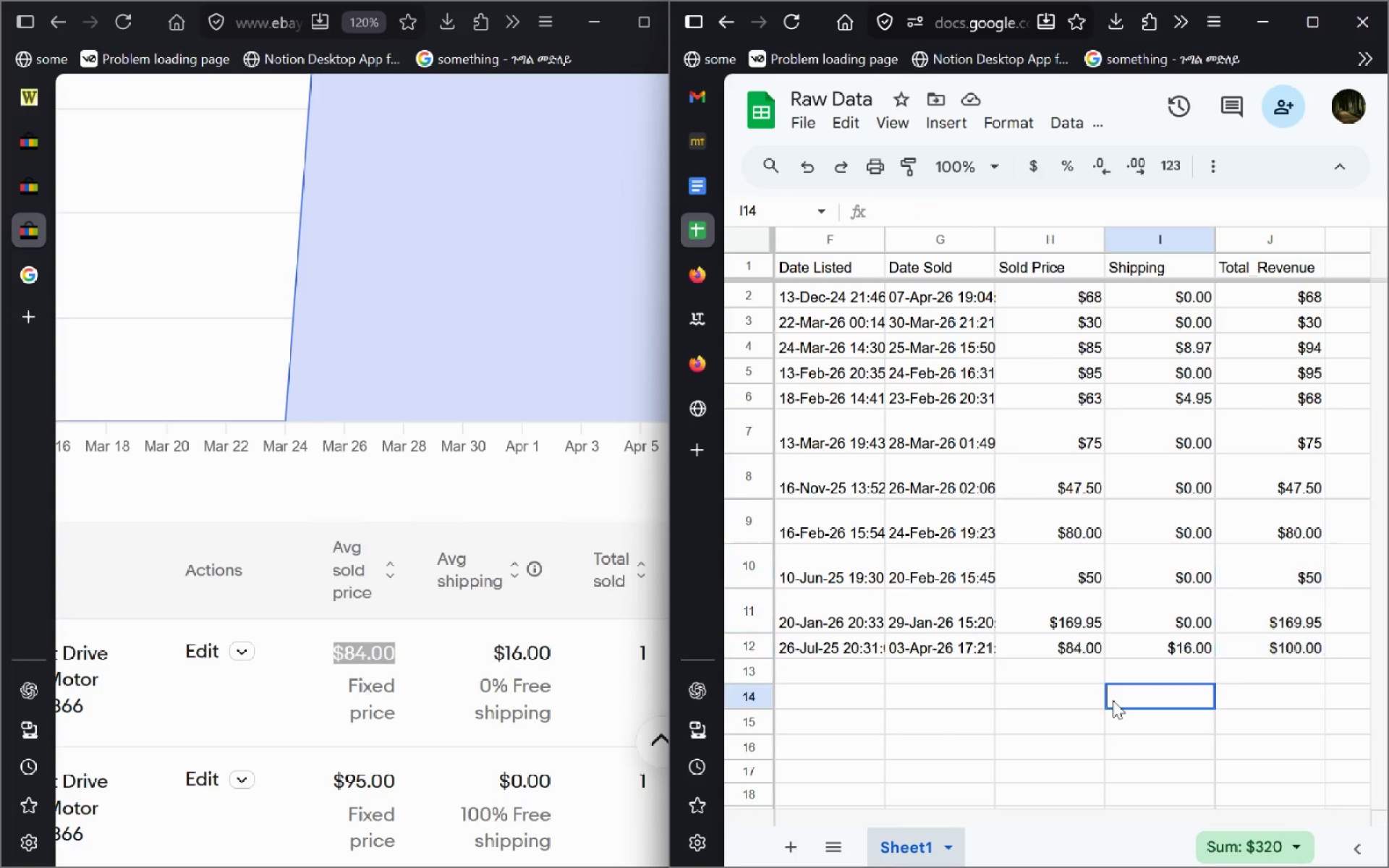 
left_click([1113, 700])
 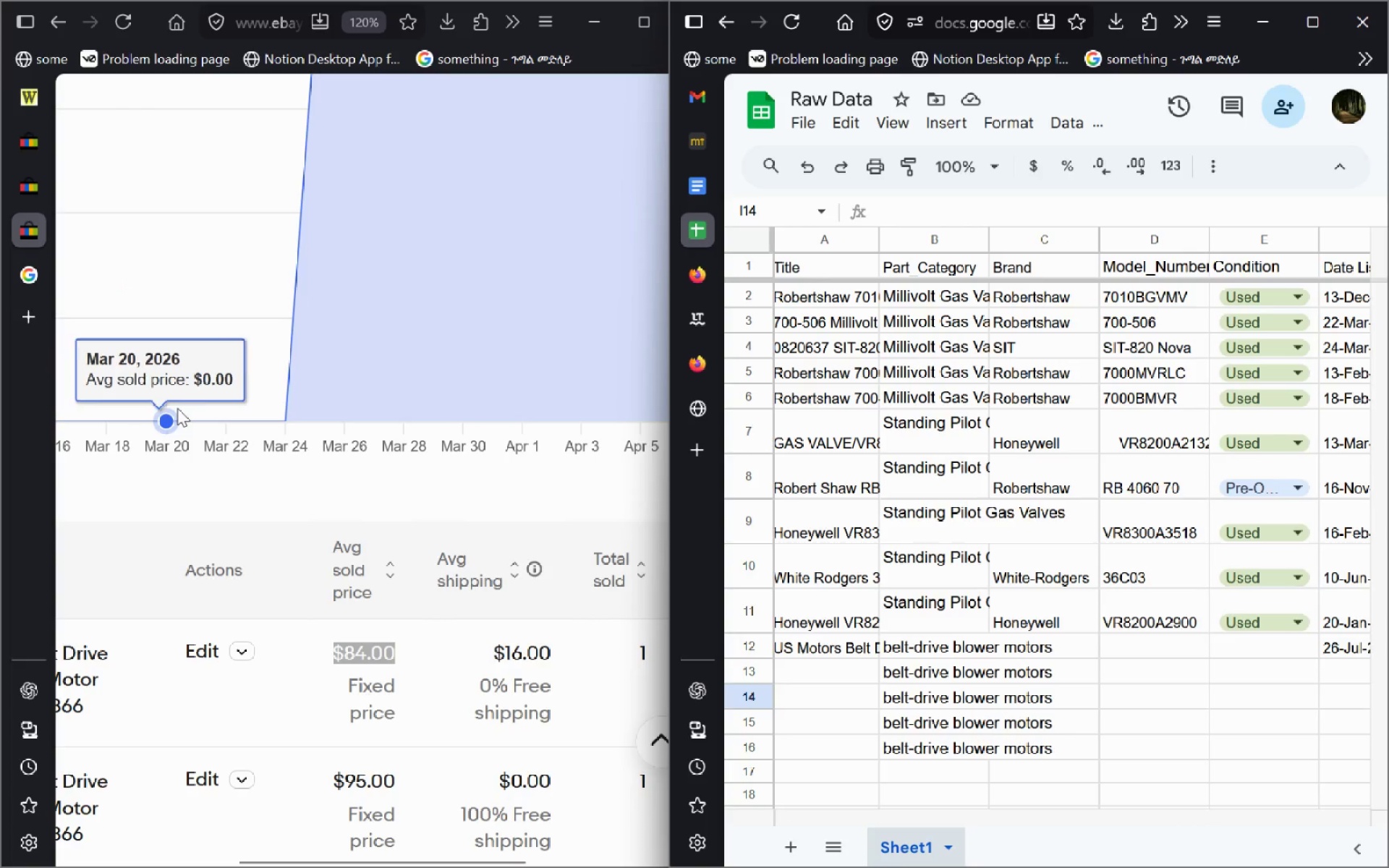 
wait(7.36)
 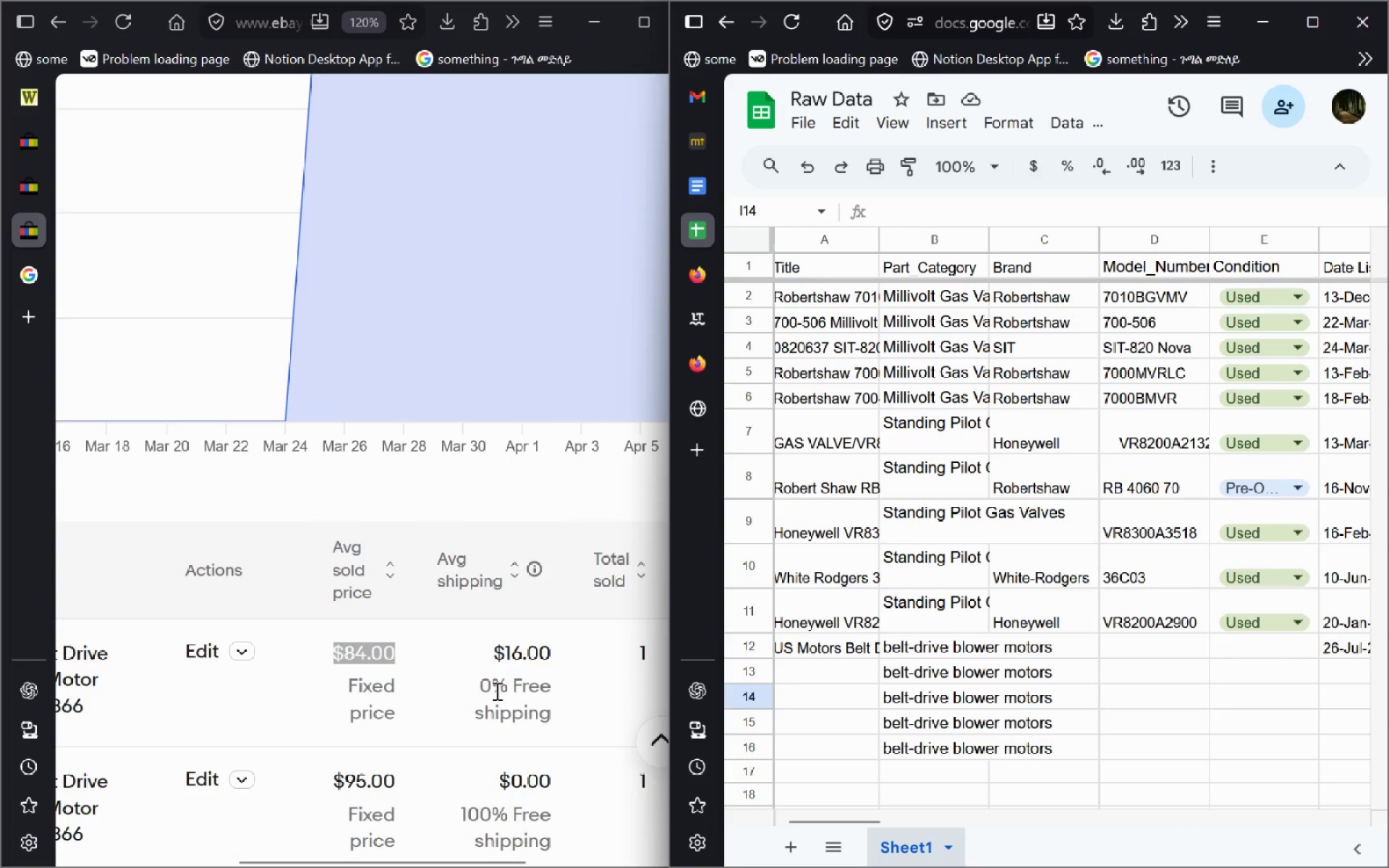 
double_click([834, 637])
 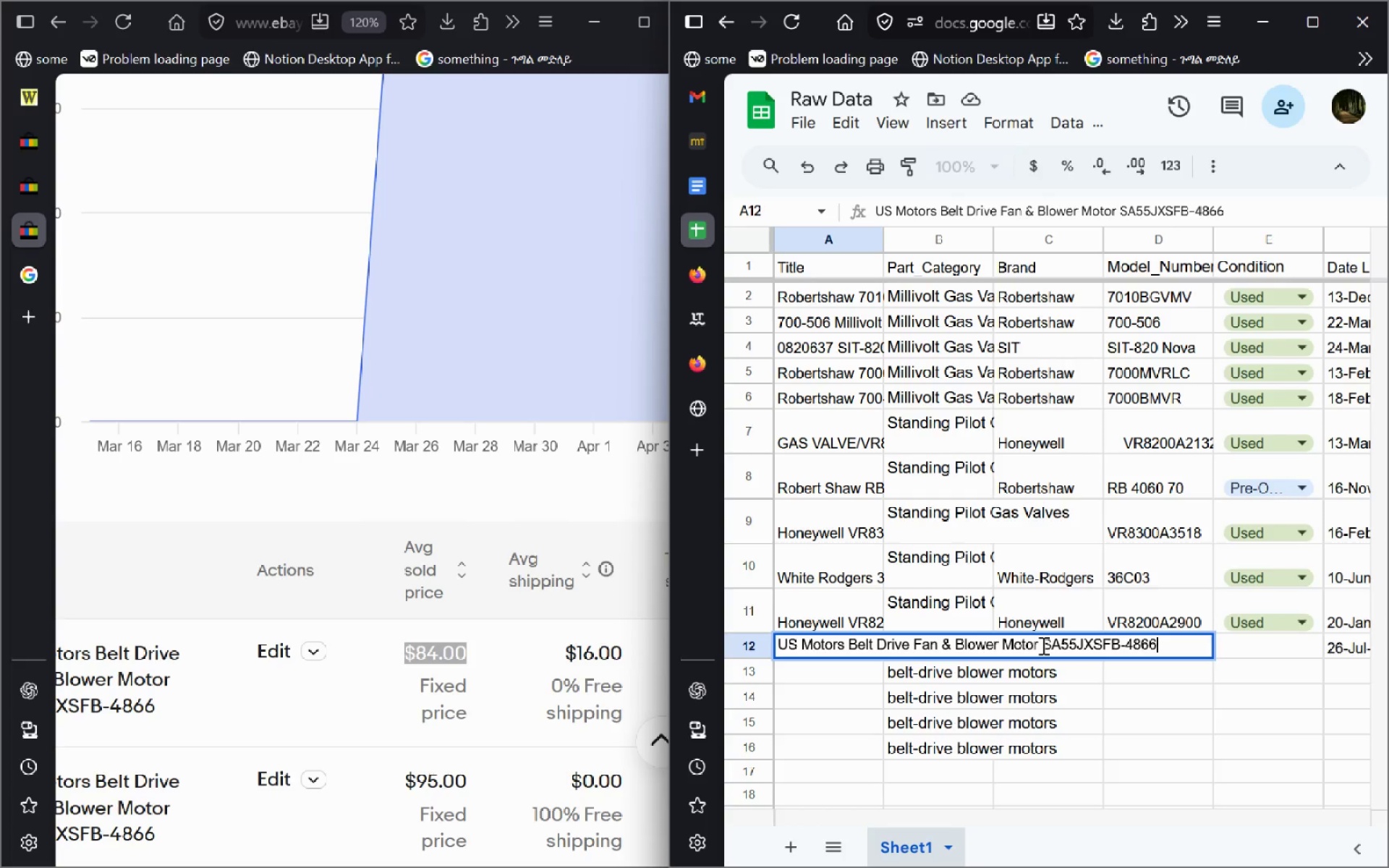 
wait(5.74)
 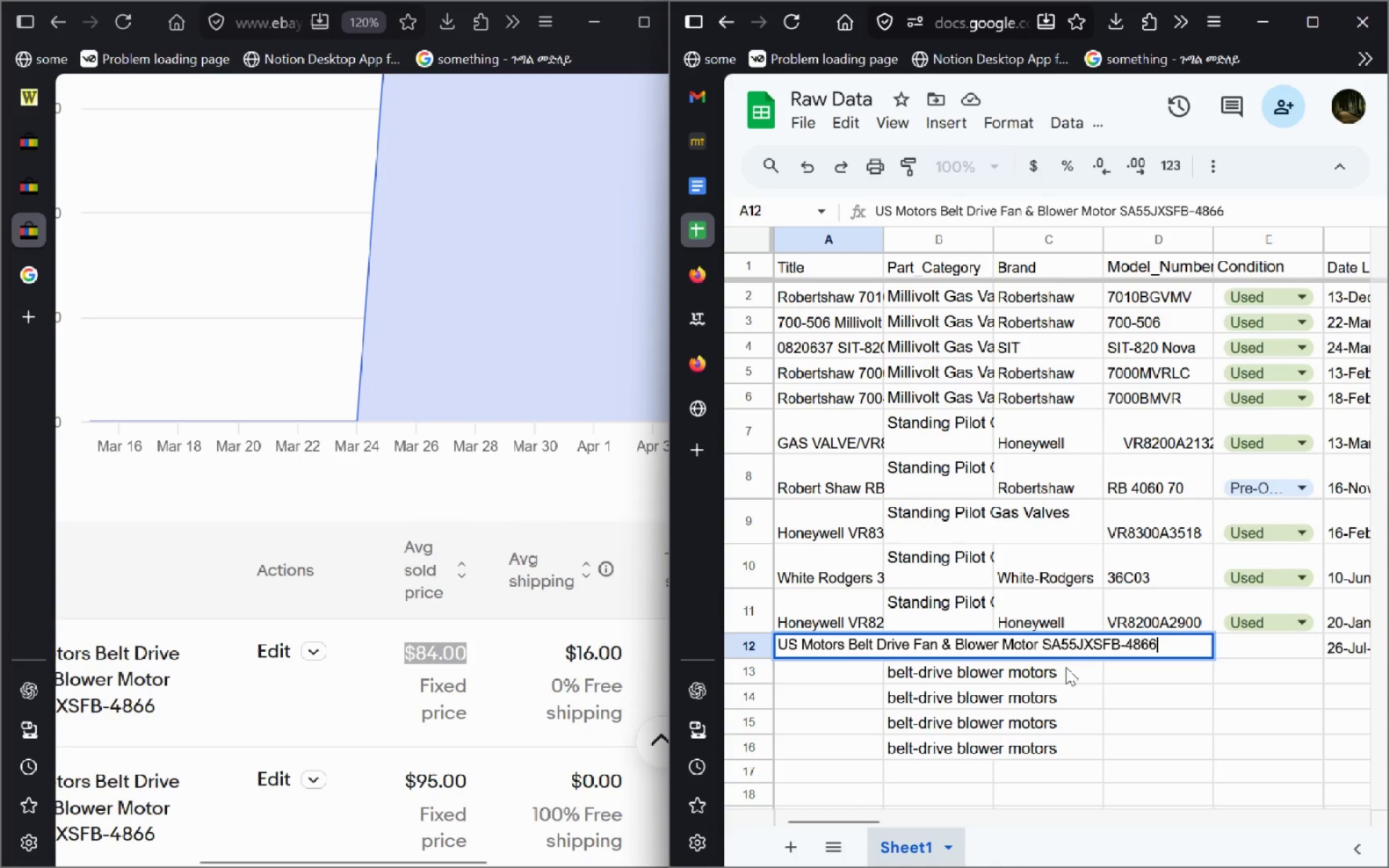 
left_click_drag(start_coordinate=[1042, 645], to_coordinate=[1173, 635])
 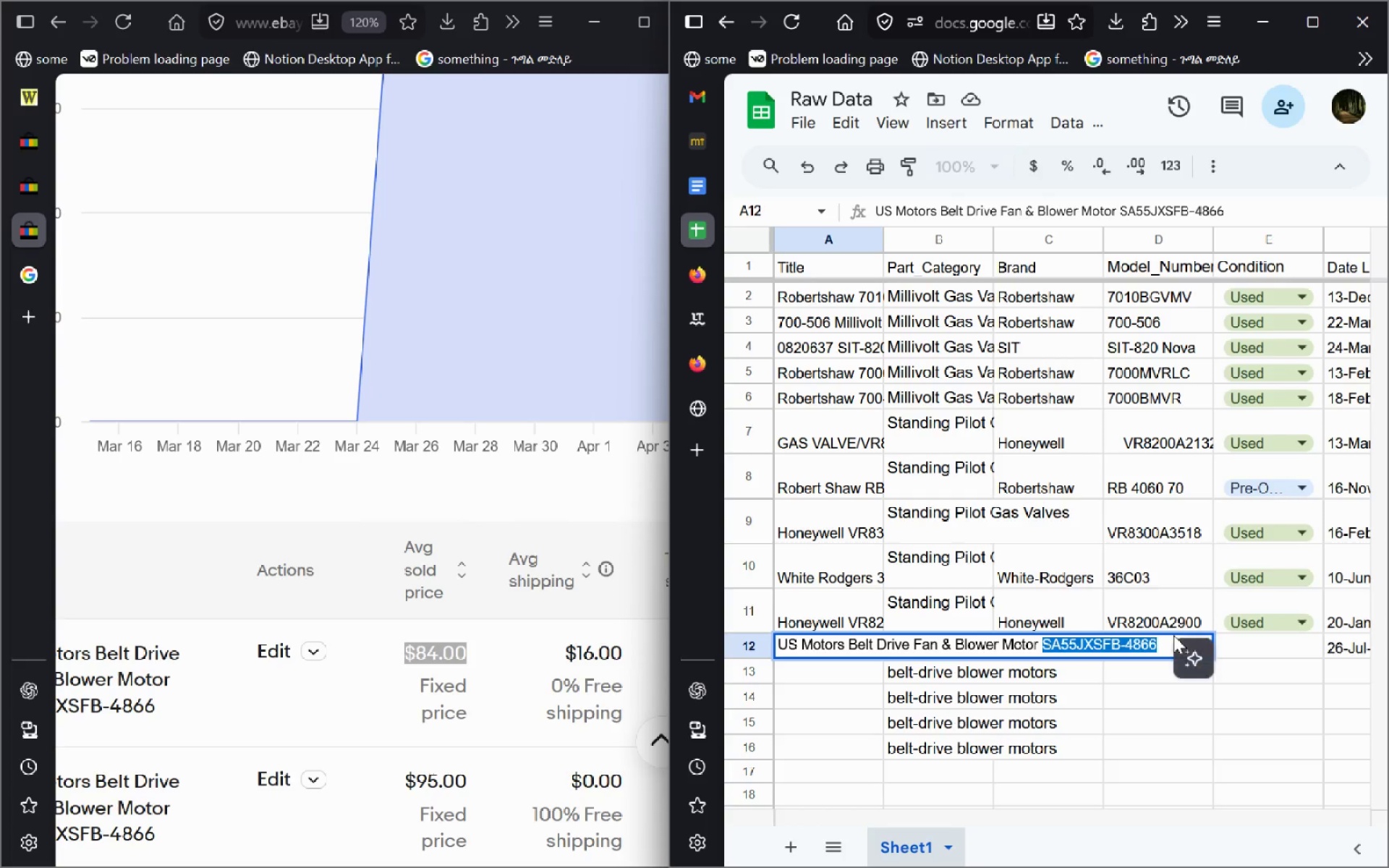 
key(Control+C)
 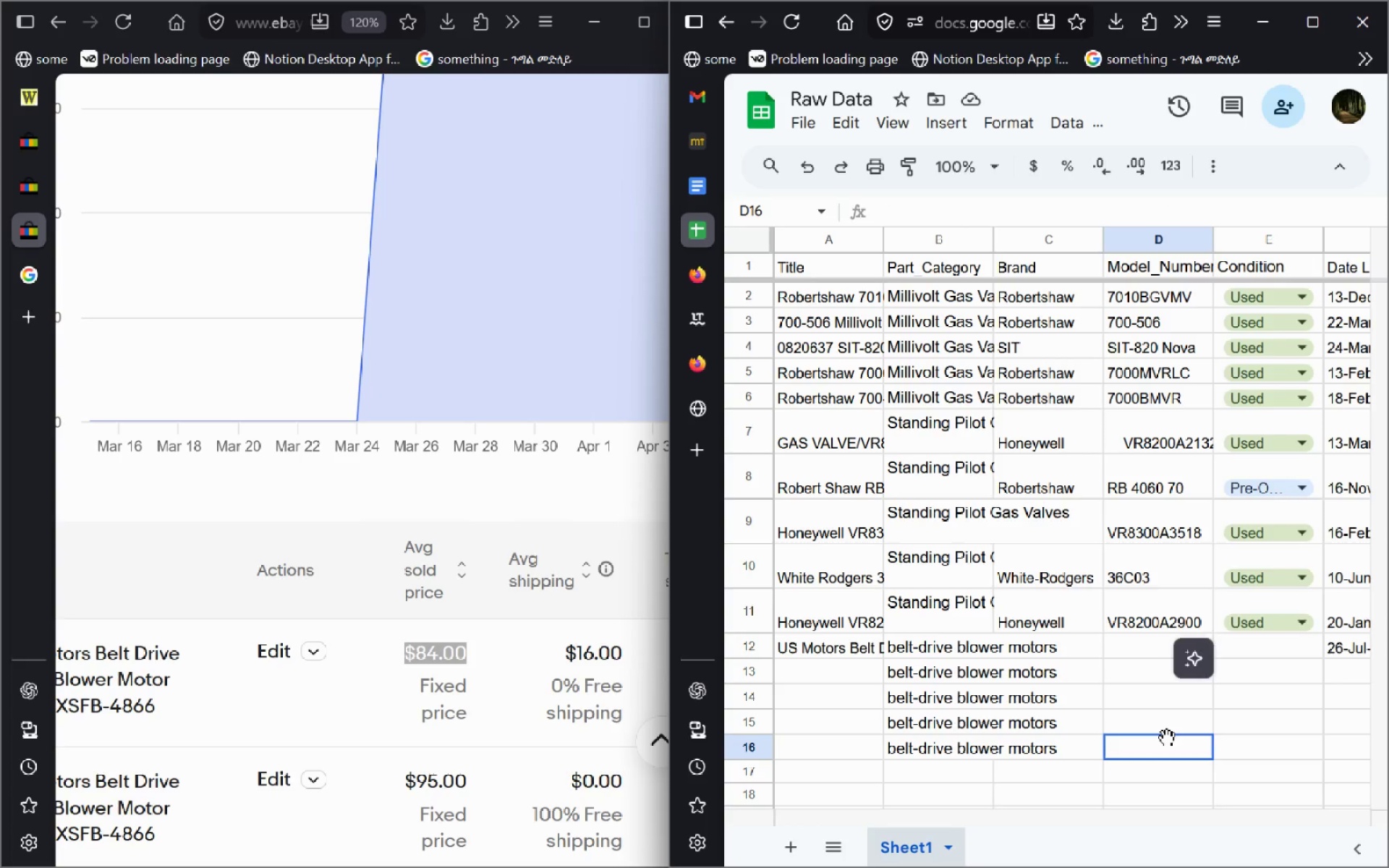 
left_click([1167, 738])
 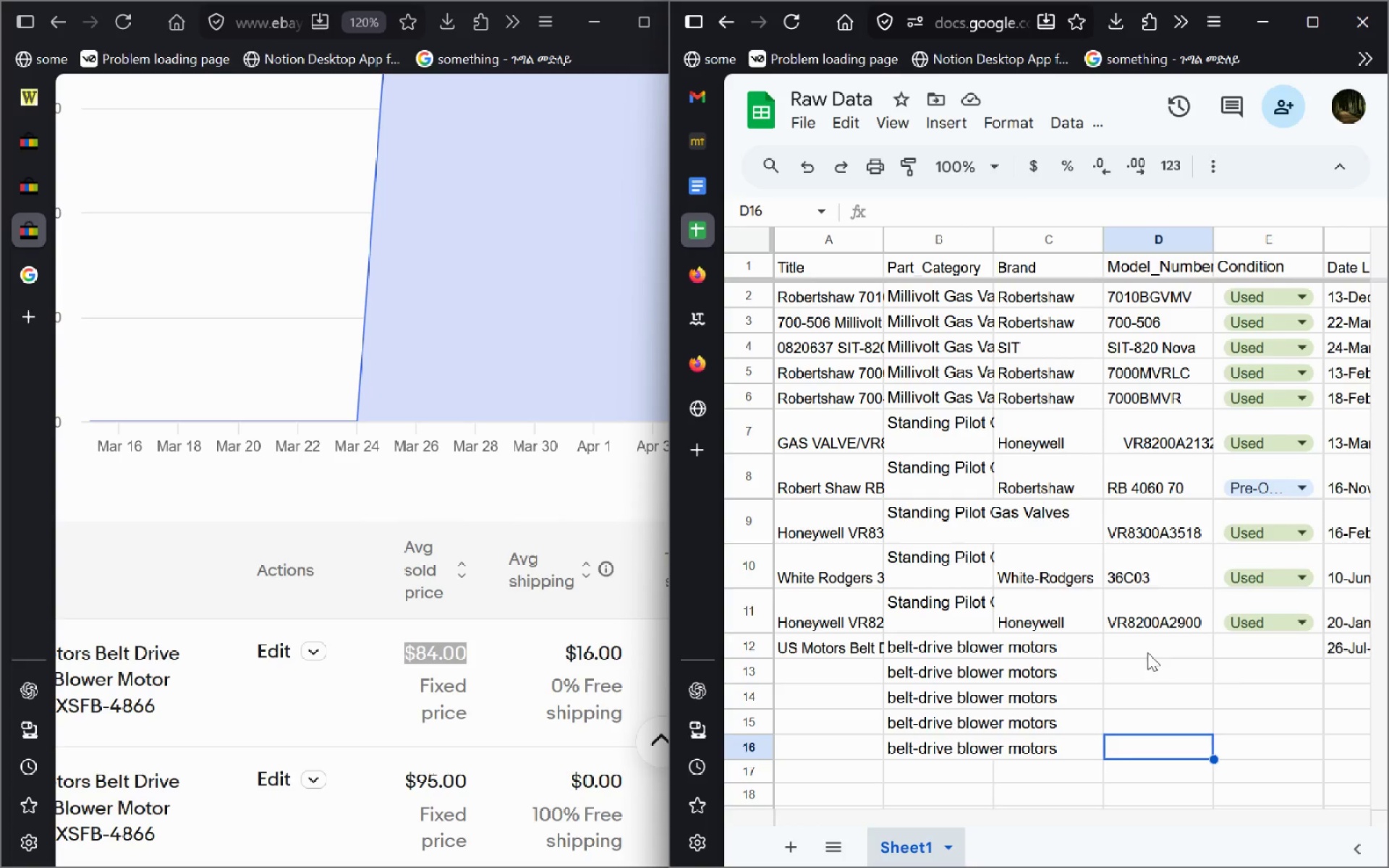 
left_click([1147, 652])
 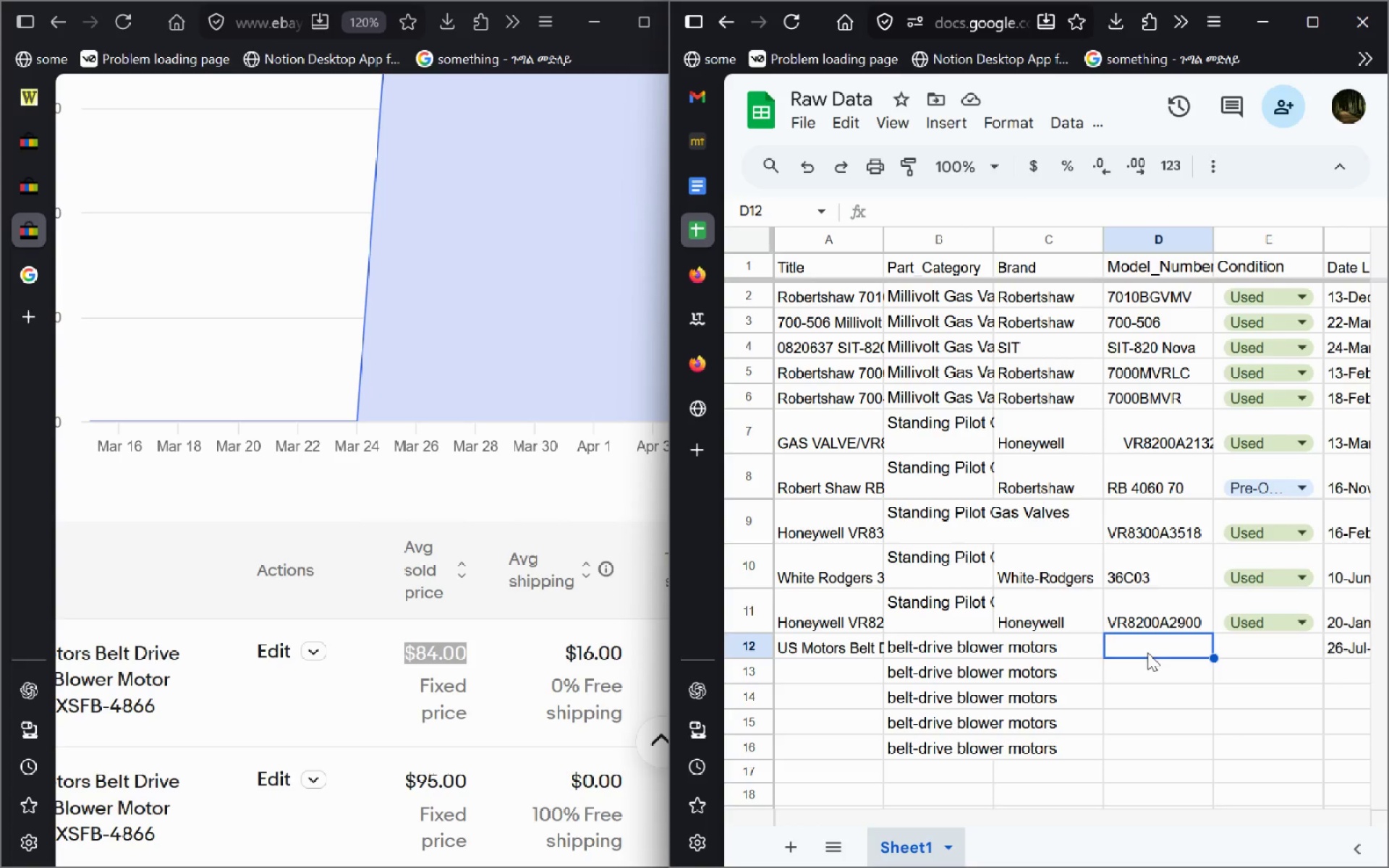 
hold_key(key=ControlLeft, duration=1.55)
left_click([1147, 652])
 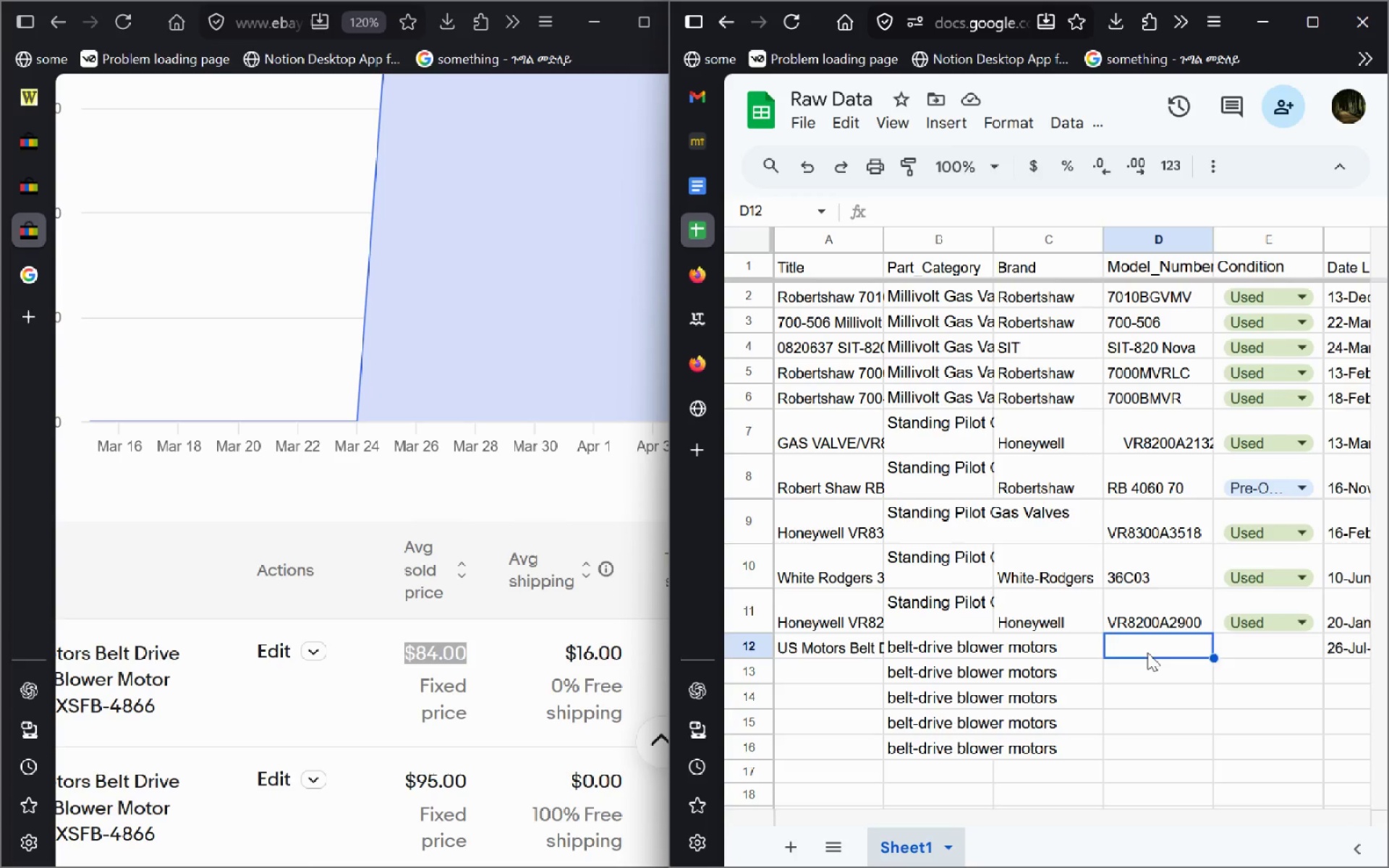 
double_click([1147, 652])
 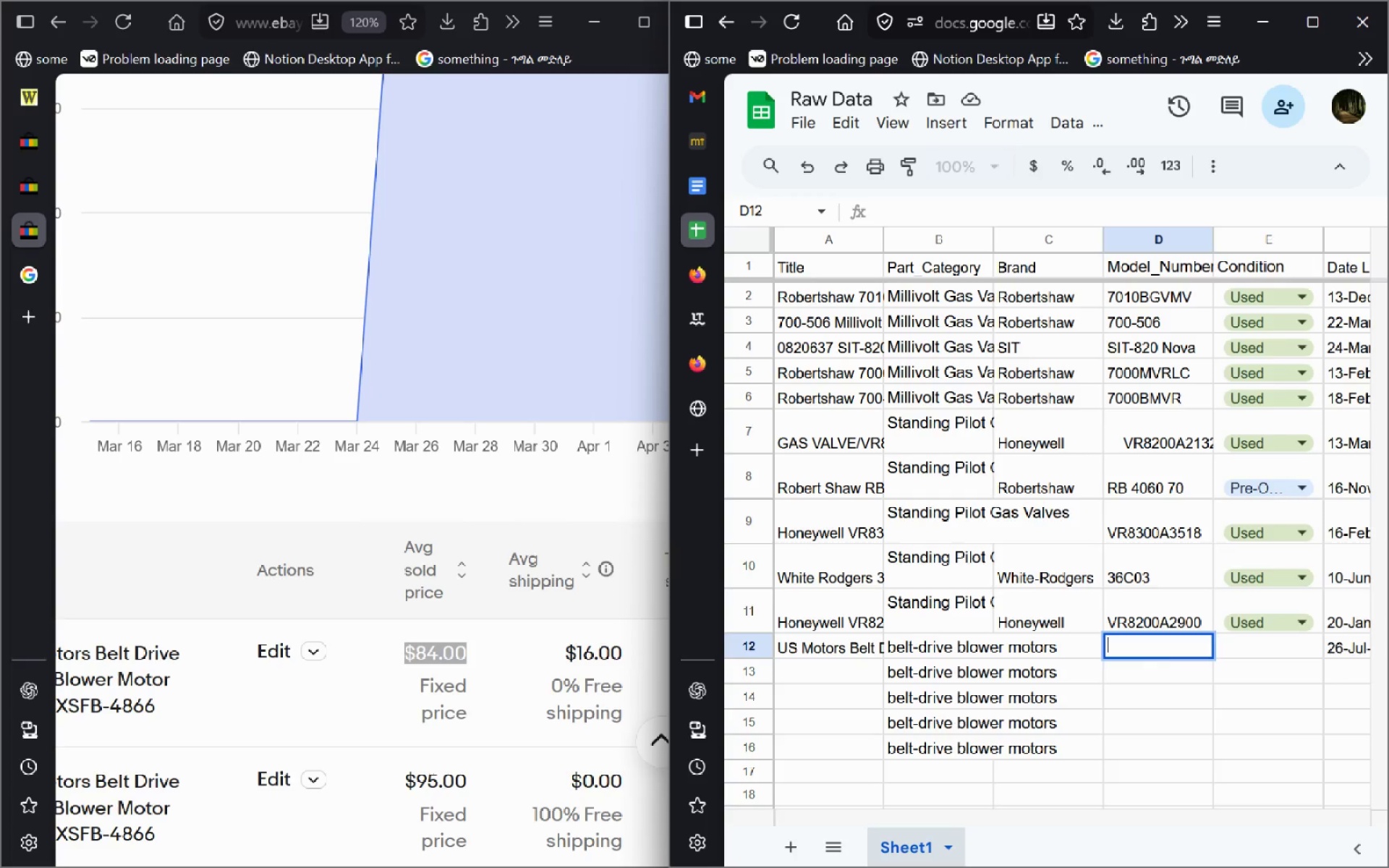 
key(Control+C)
 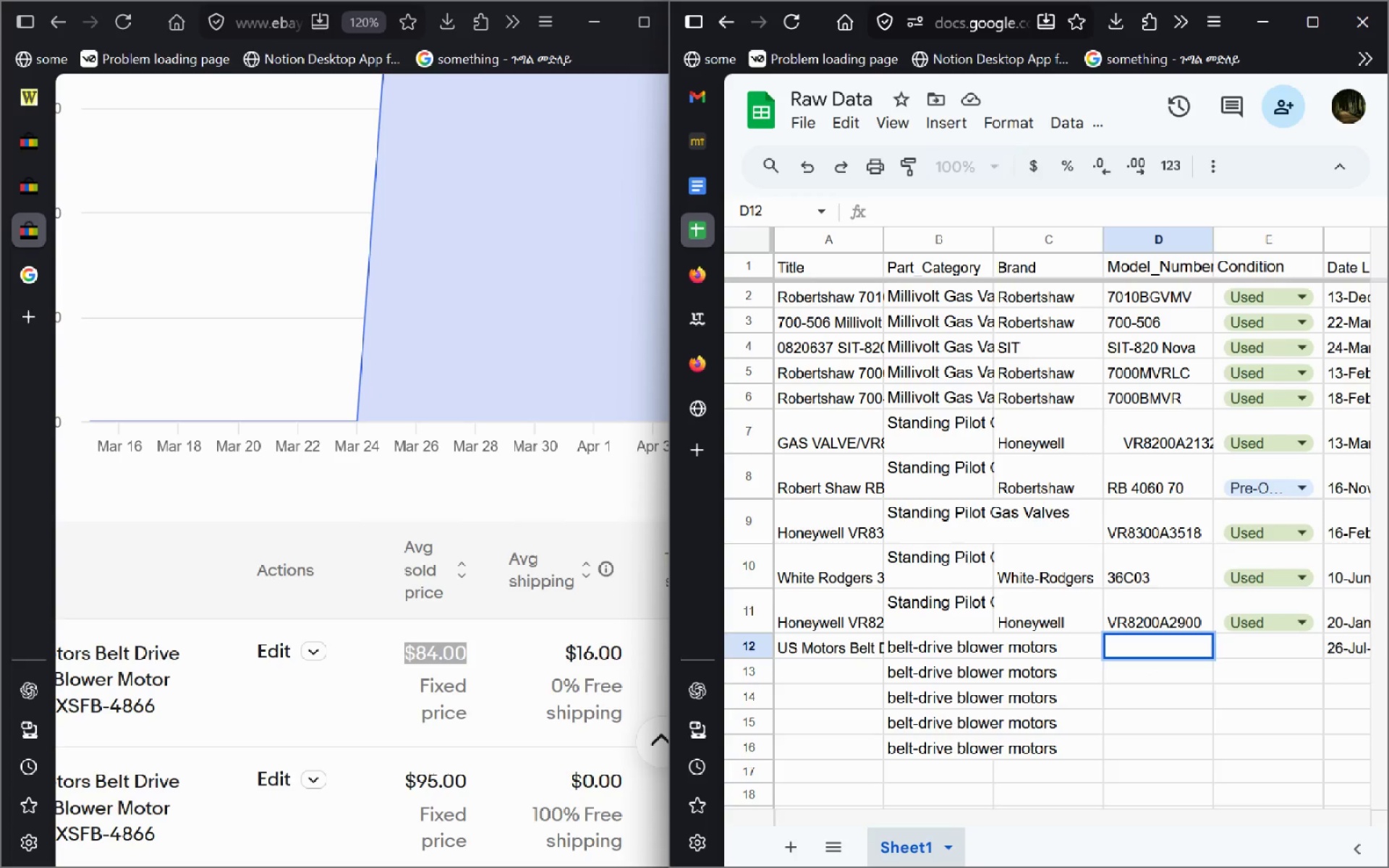 
key(Control+C)
 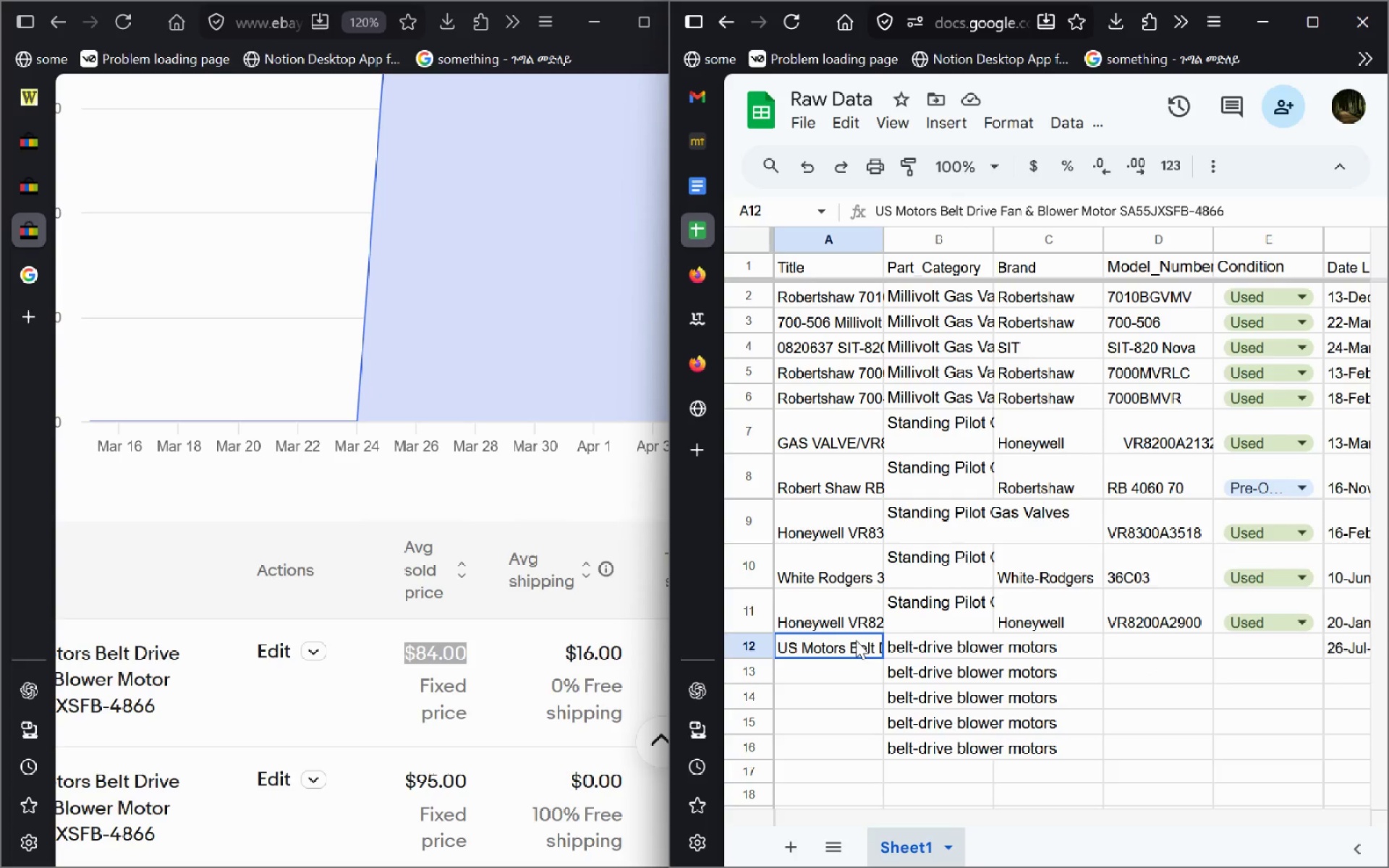 
double_click([856, 640])
 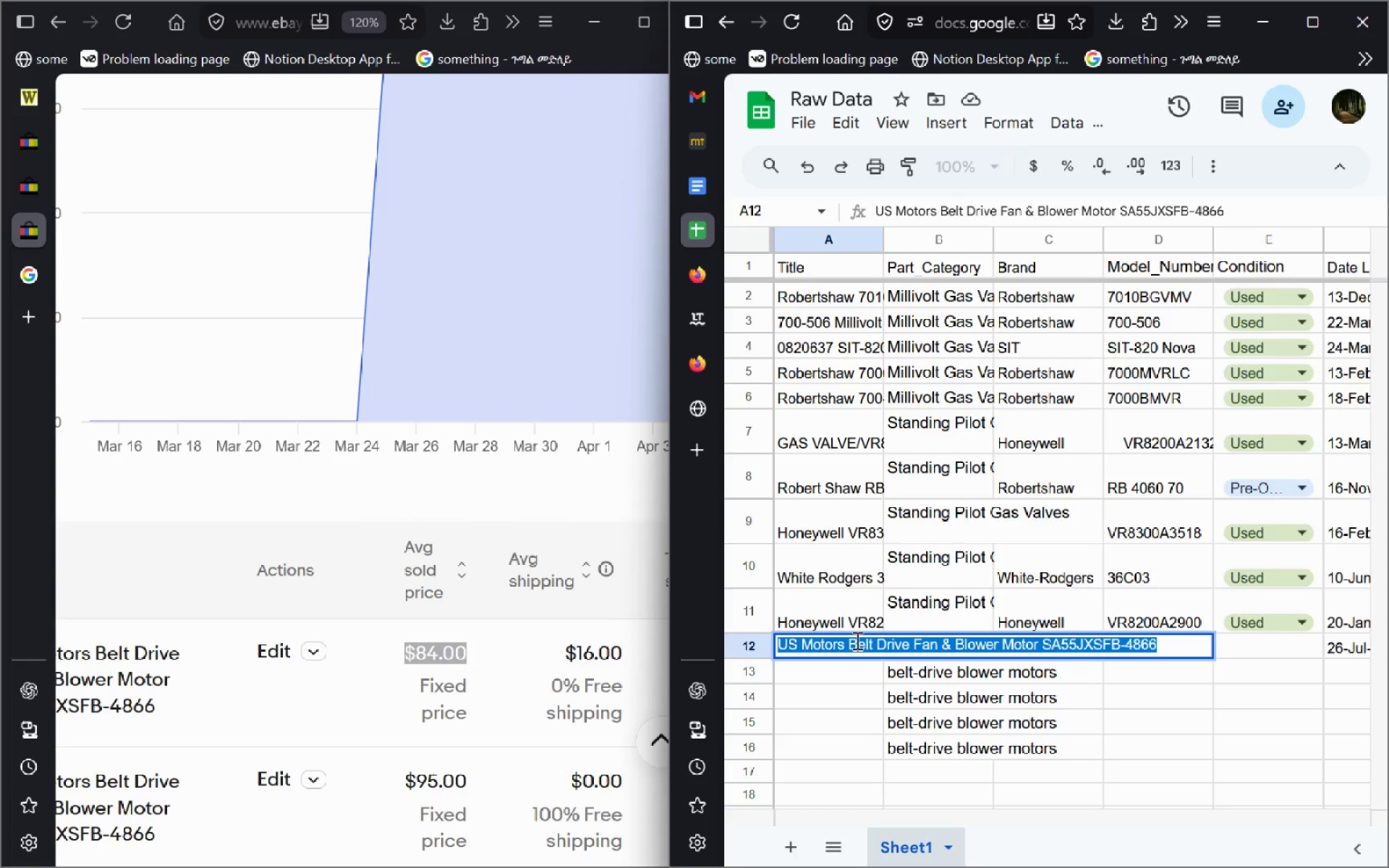 
triple_click([856, 640])
 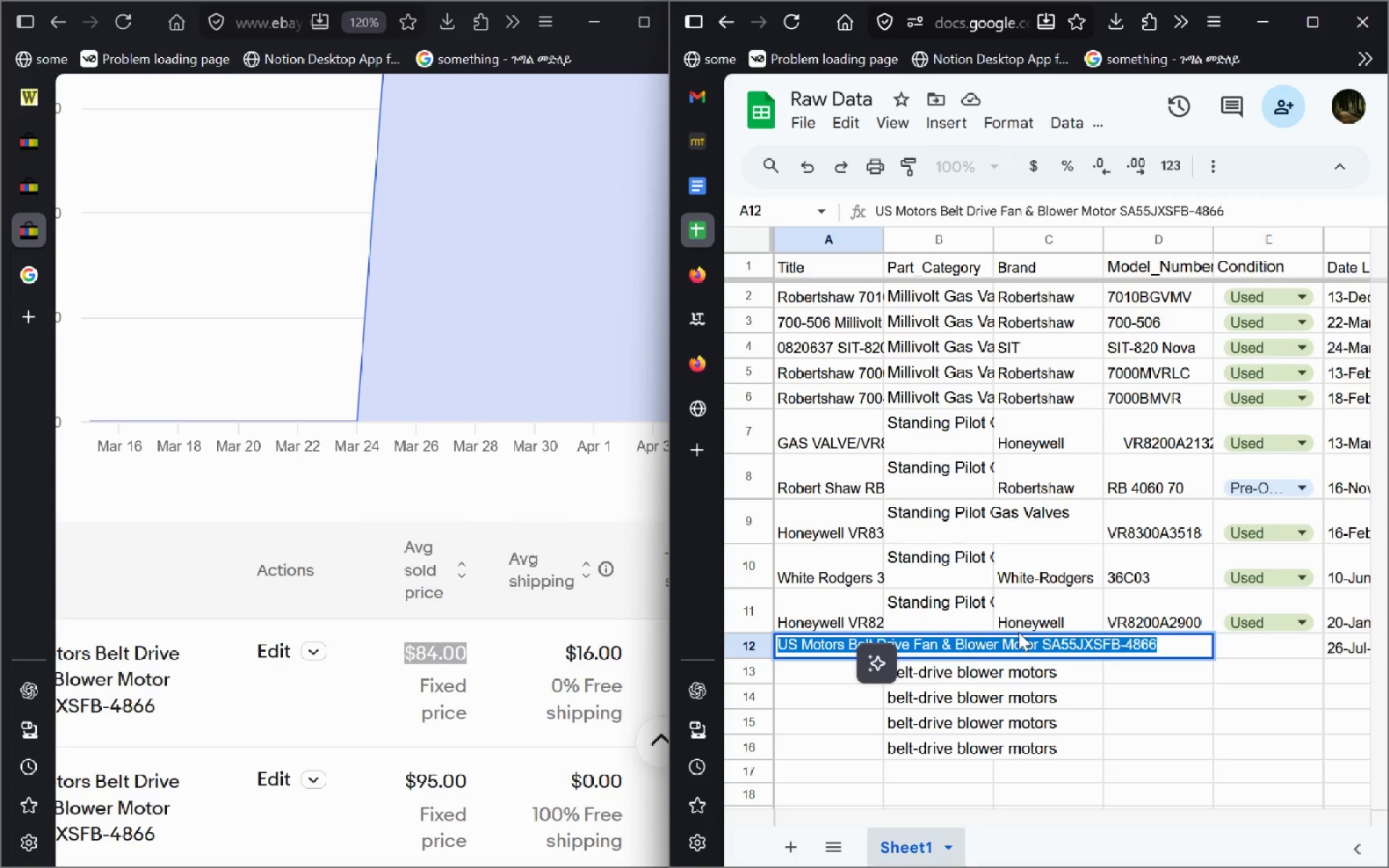 
left_click([1019, 632])
 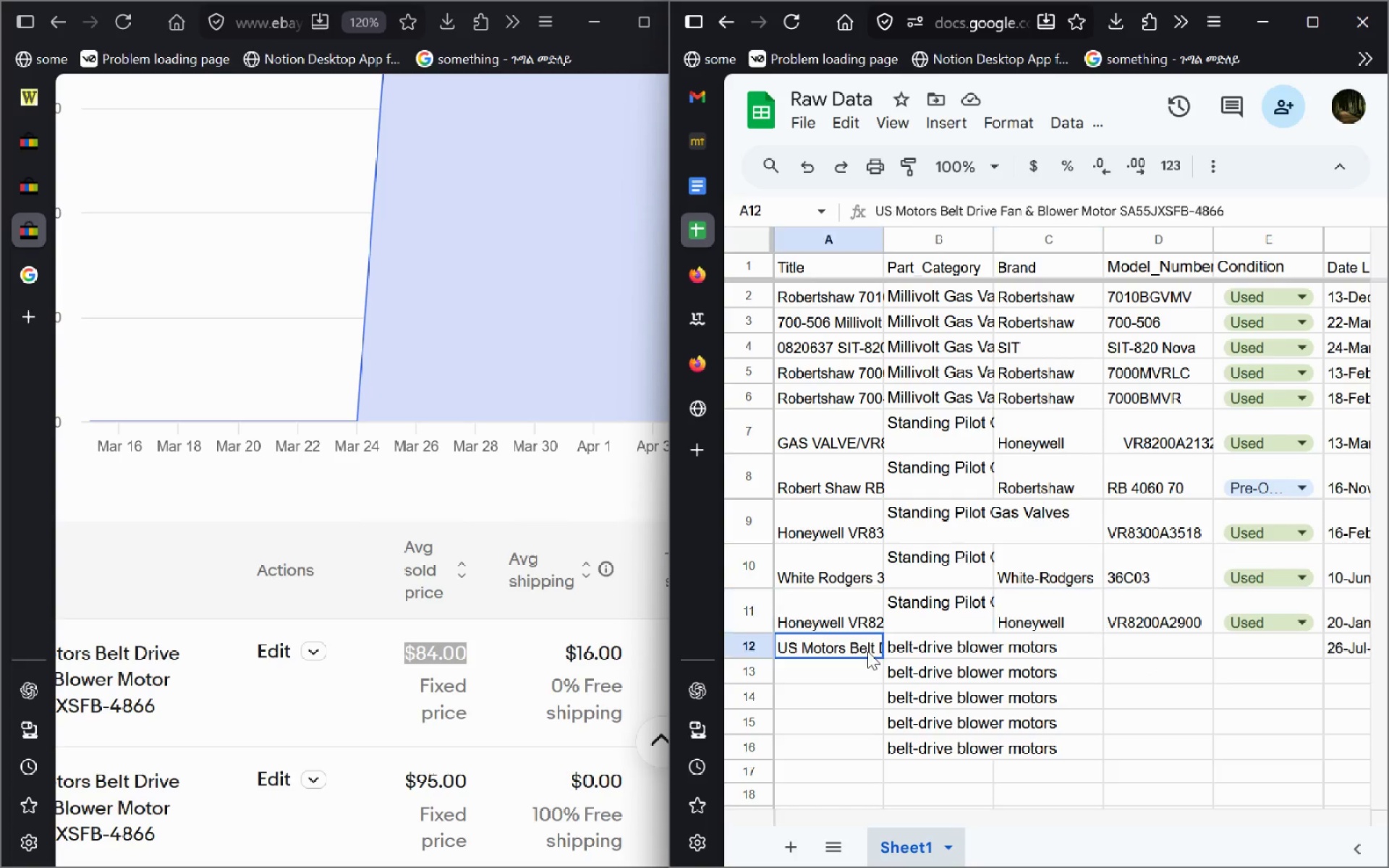 
double_click([867, 651])
 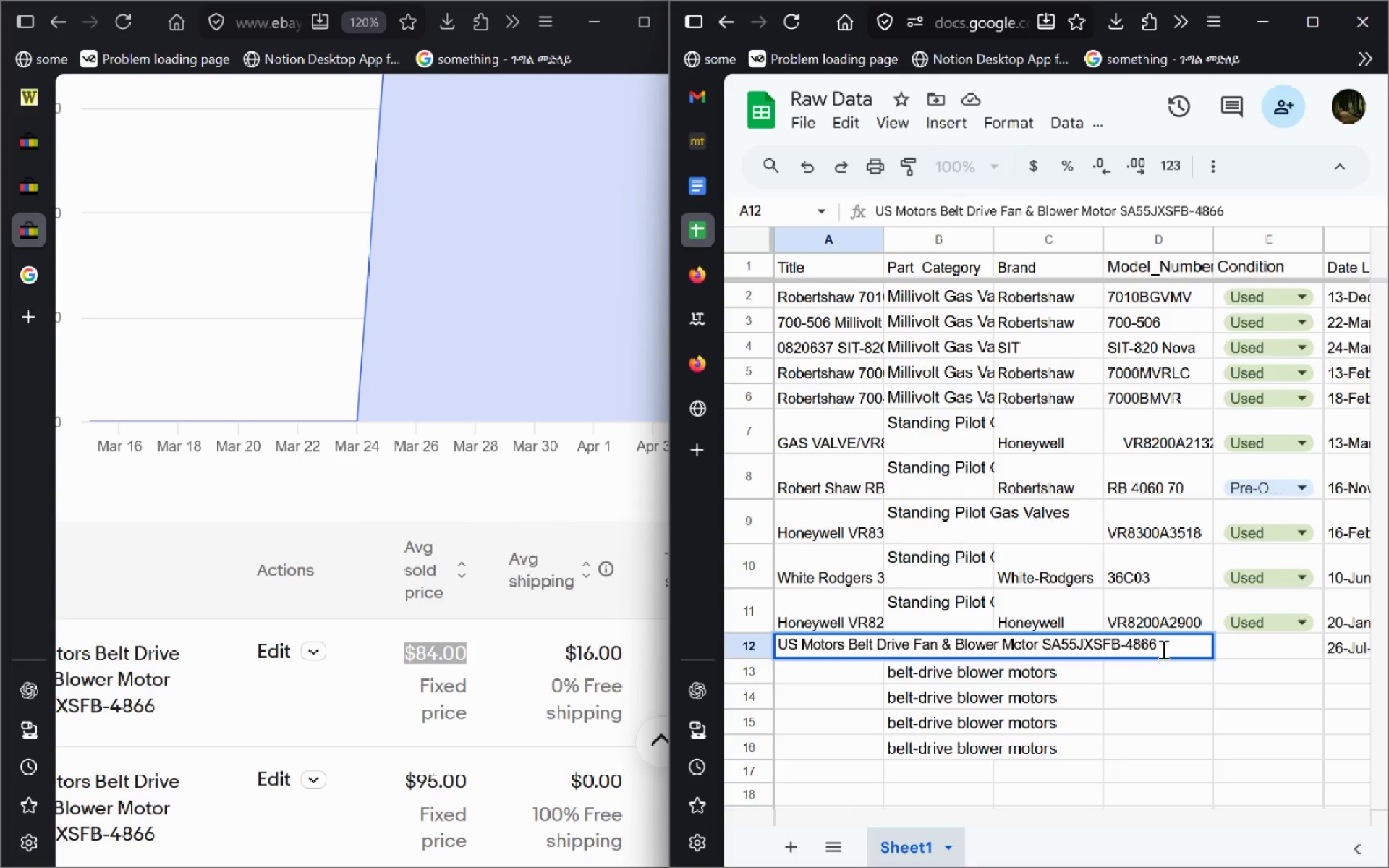 
left_click_drag(start_coordinate=[1162, 647], to_coordinate=[1046, 642])
 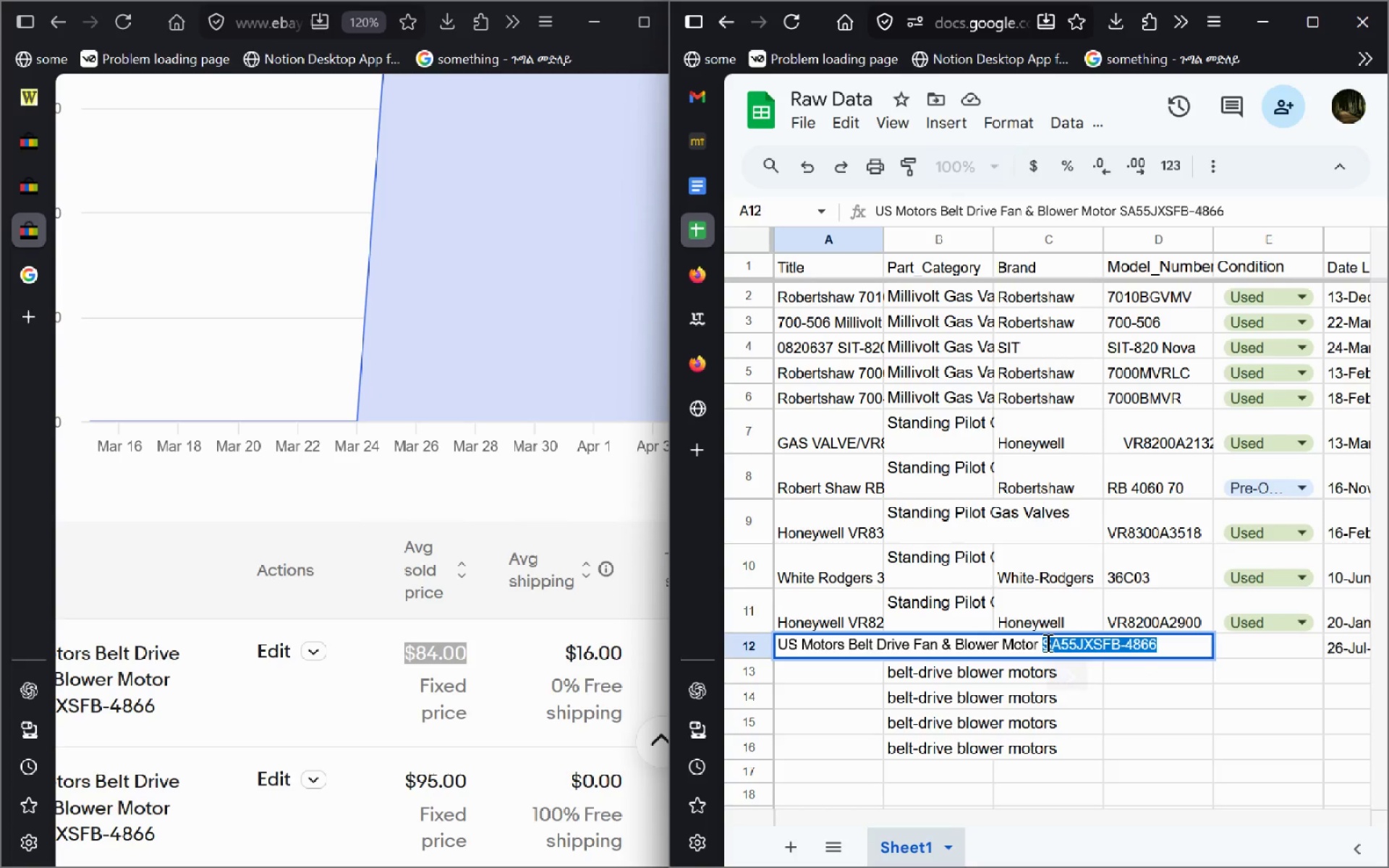 
key(Control+C)
 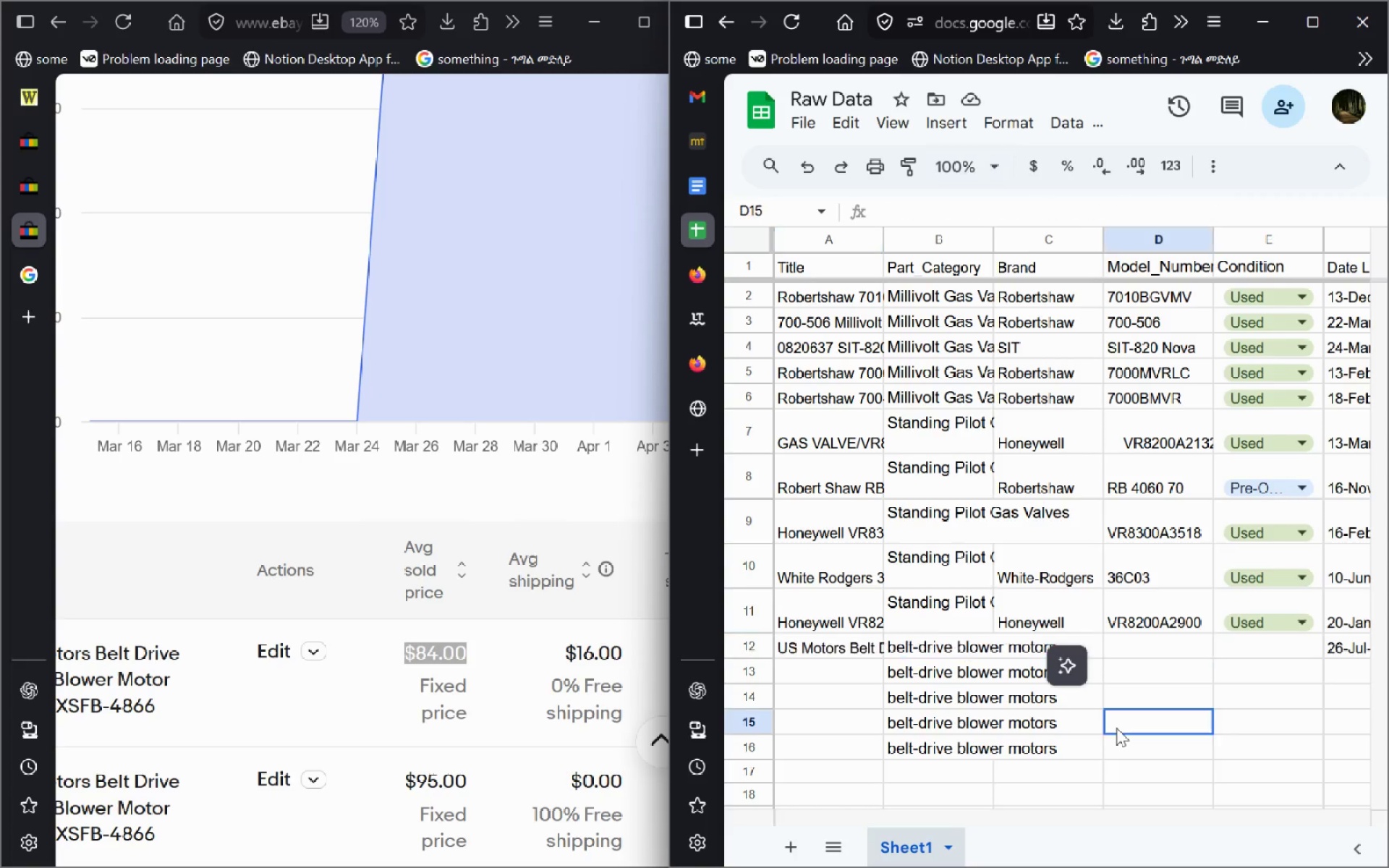 
left_click([1116, 728])
 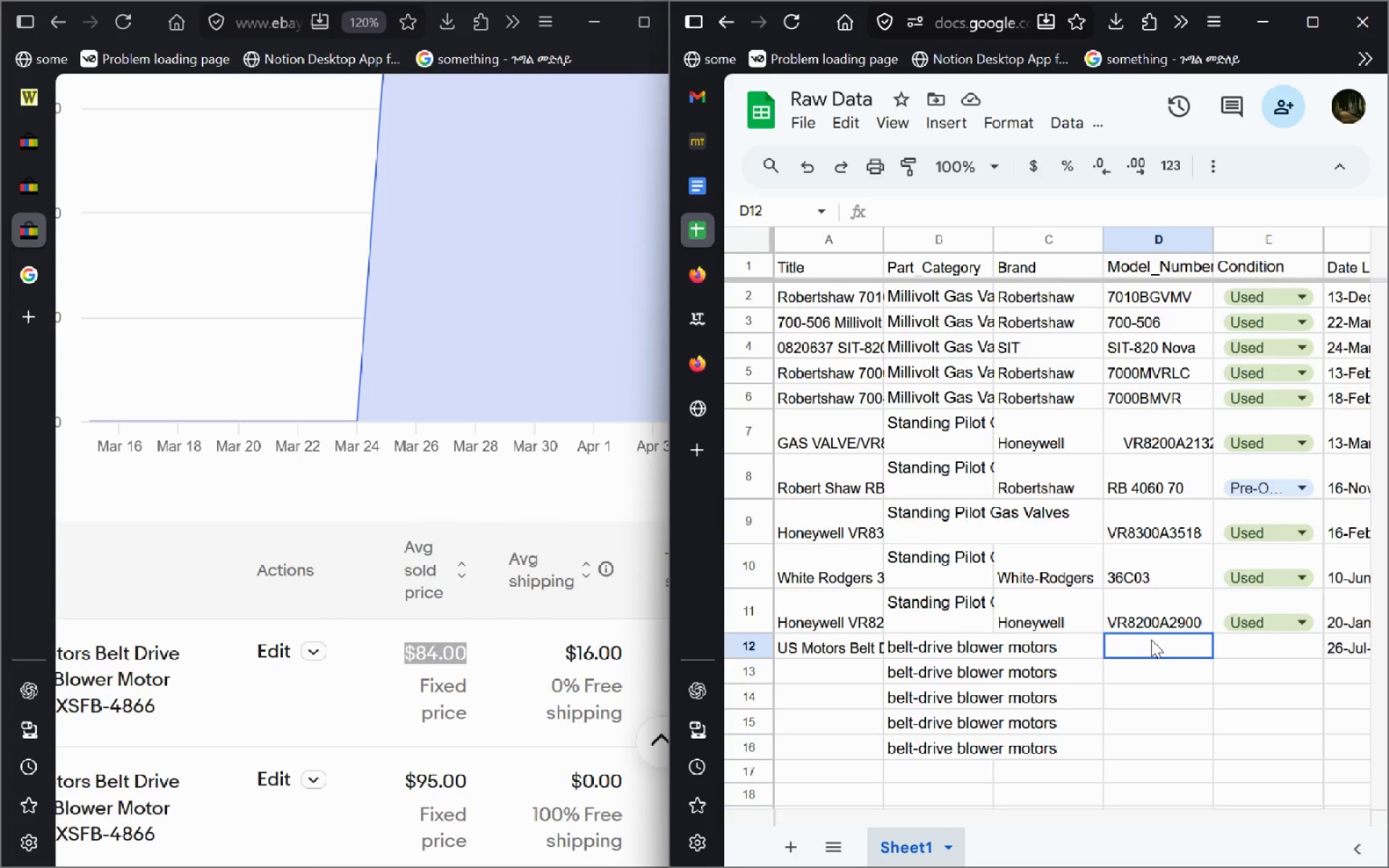 
double_click([1151, 639])
 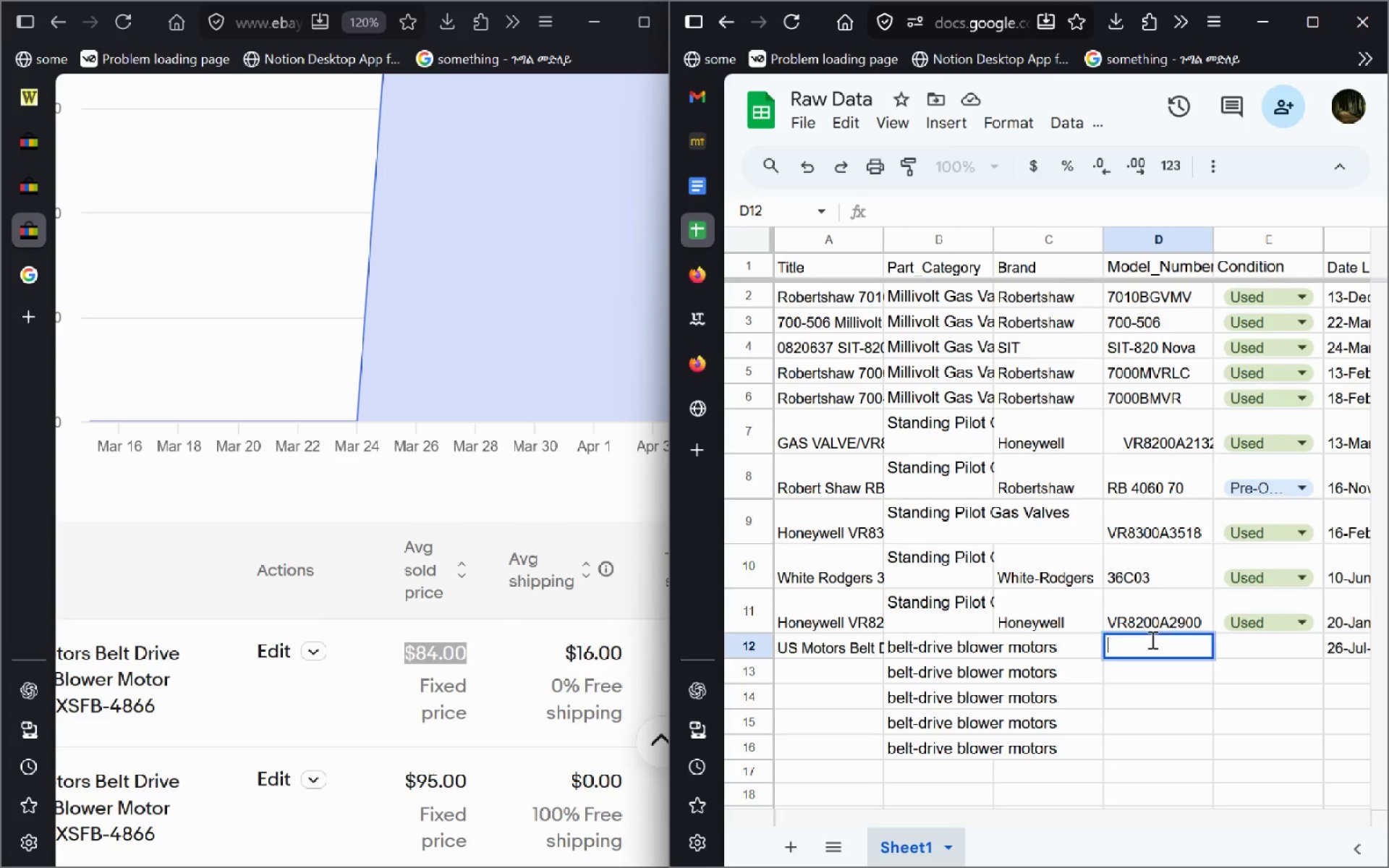 
key(Control+V)
 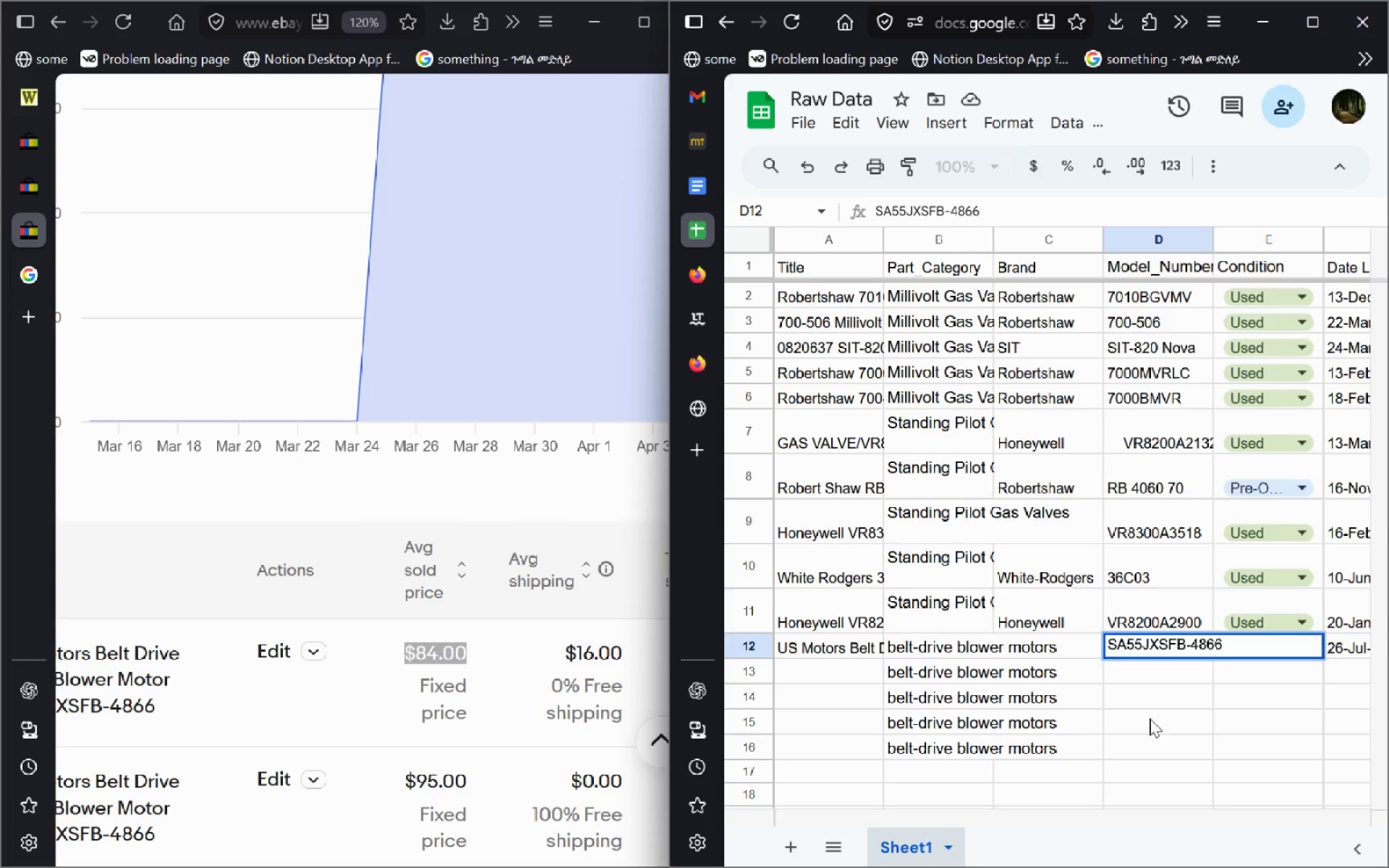 
left_click([1150, 718])
 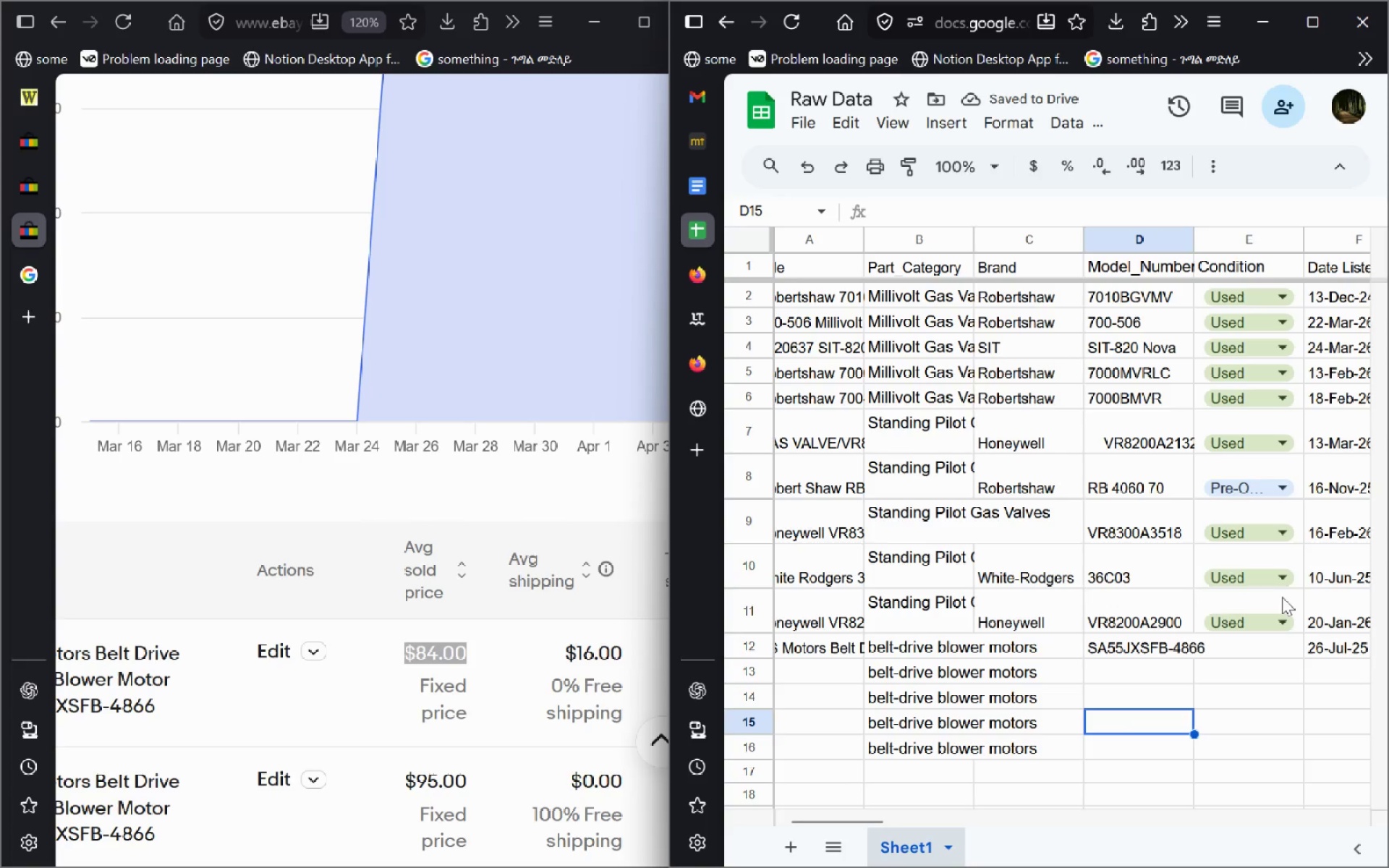 
left_click([1296, 603])
 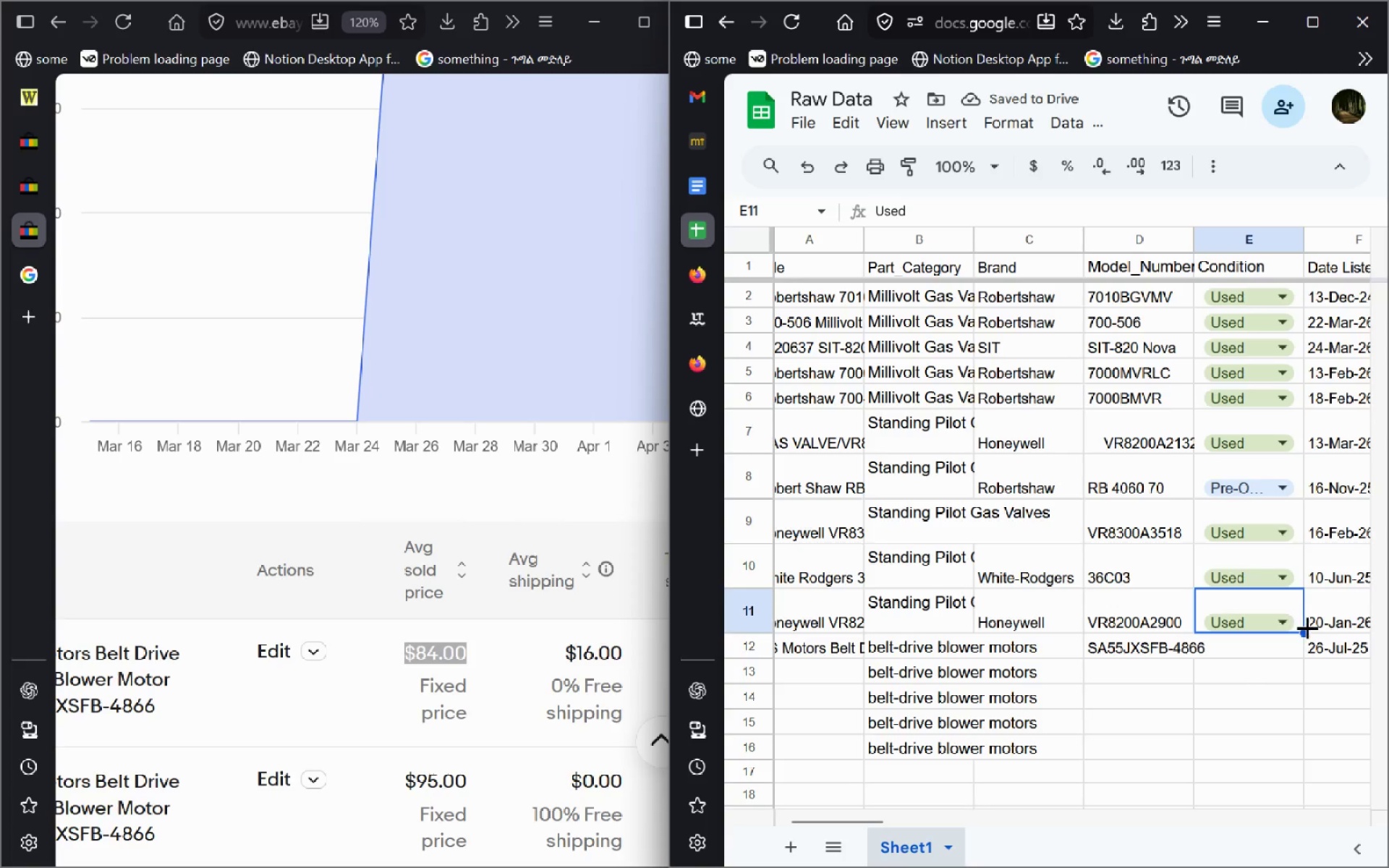 
left_click_drag(start_coordinate=[1307, 627], to_coordinate=[1302, 655])
 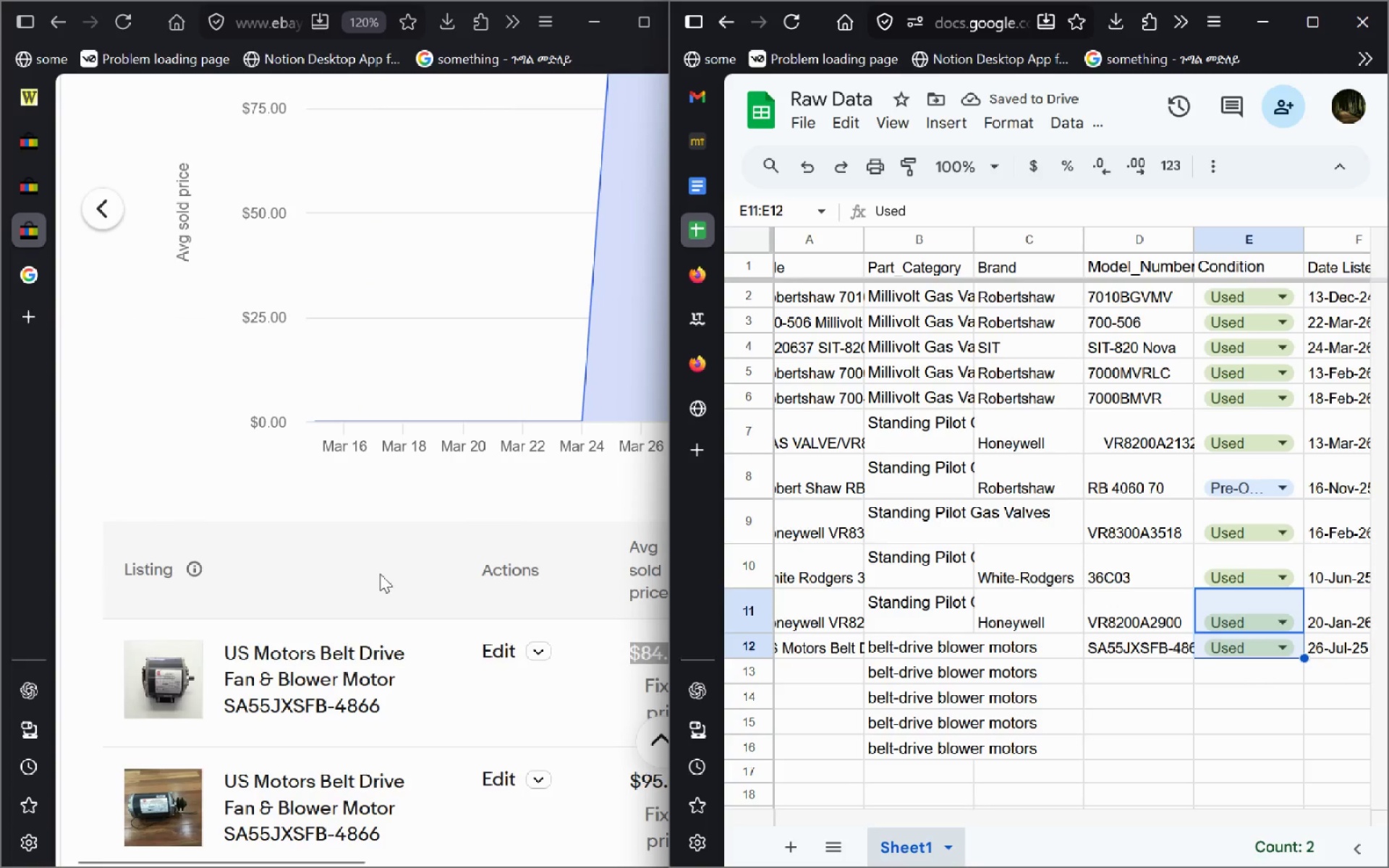 
left_click([47, 195])
 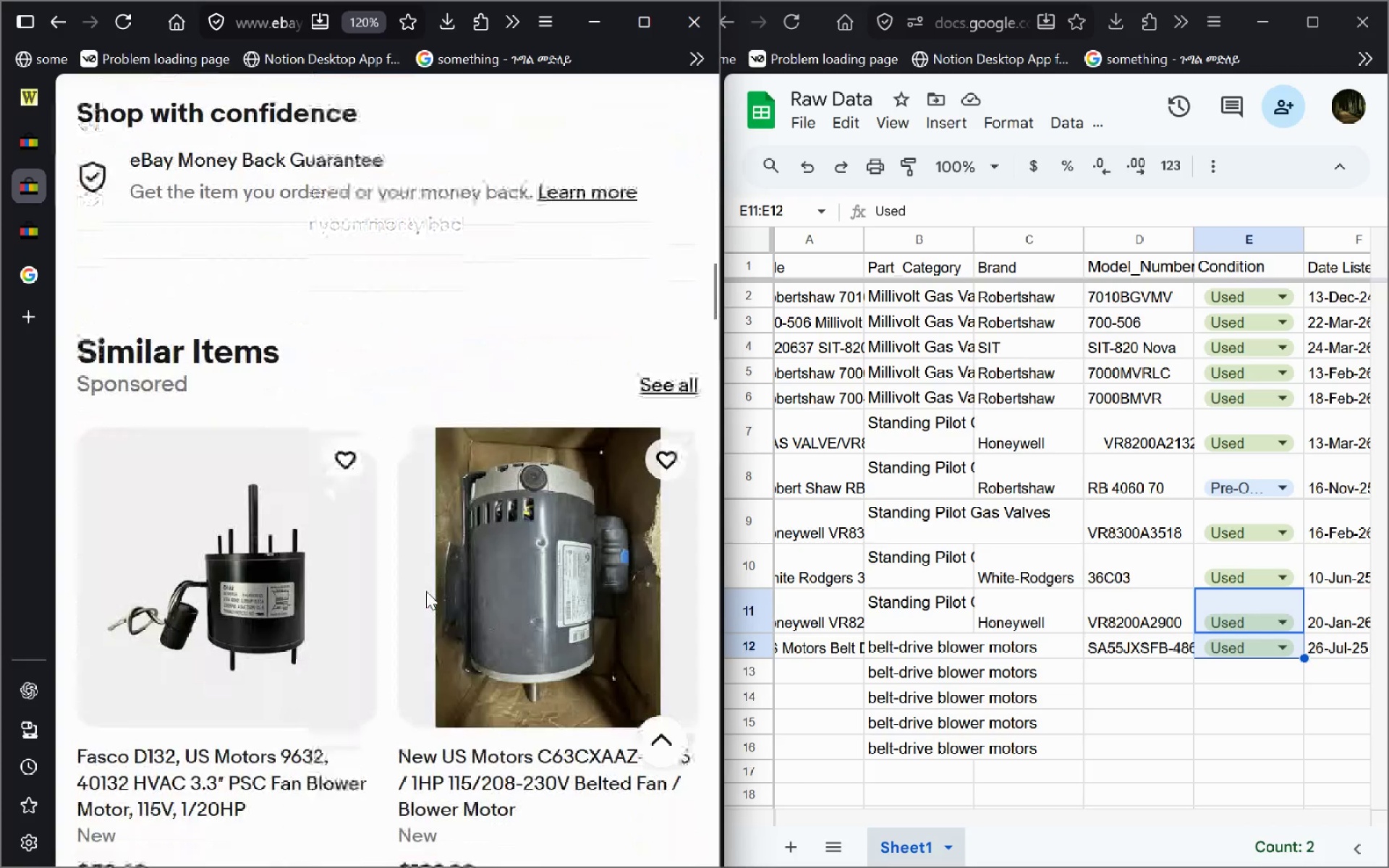 
wait(13.78)
 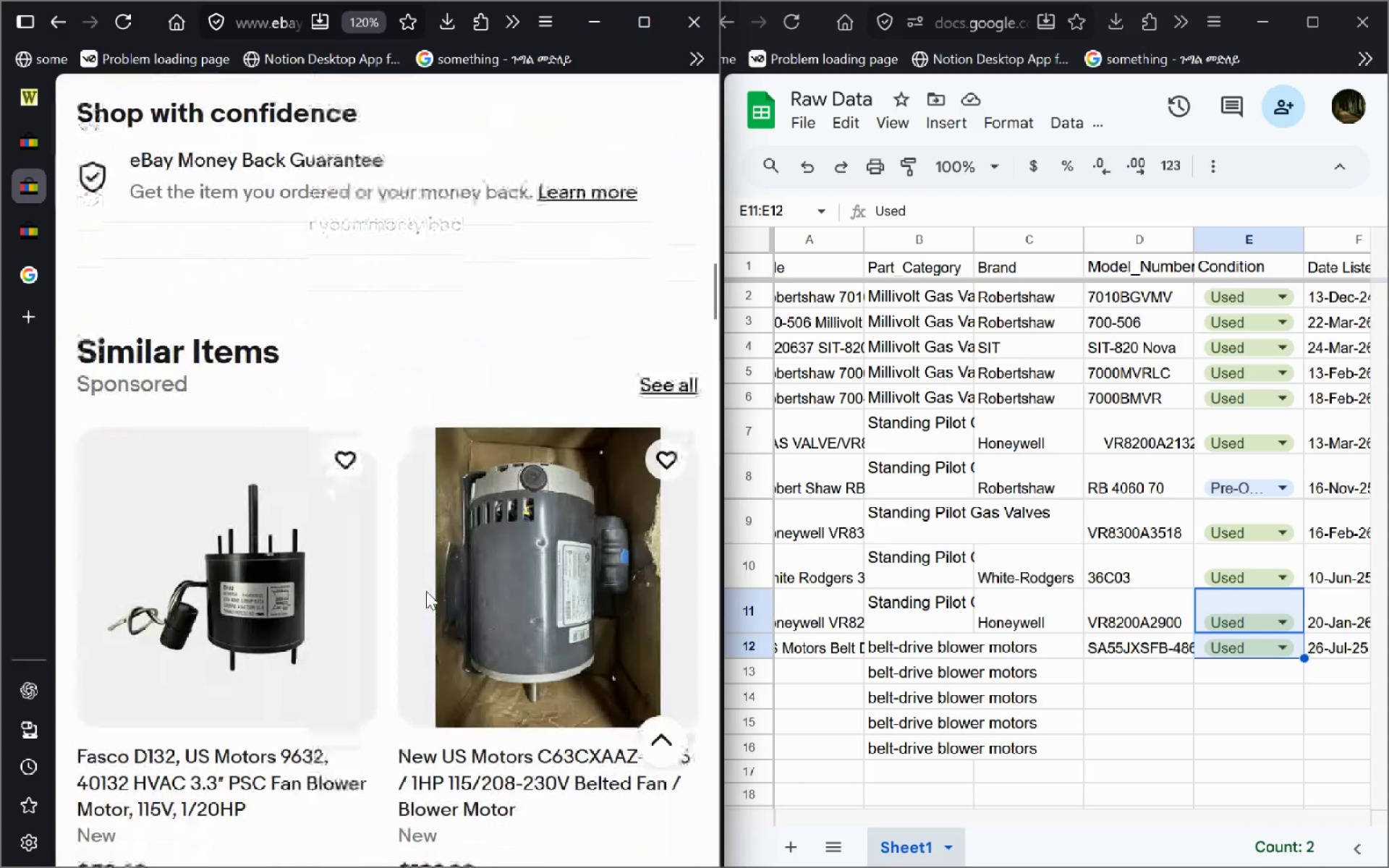 
left_click_drag(start_coordinate=[238, 372], to_coordinate=[153, 349])
 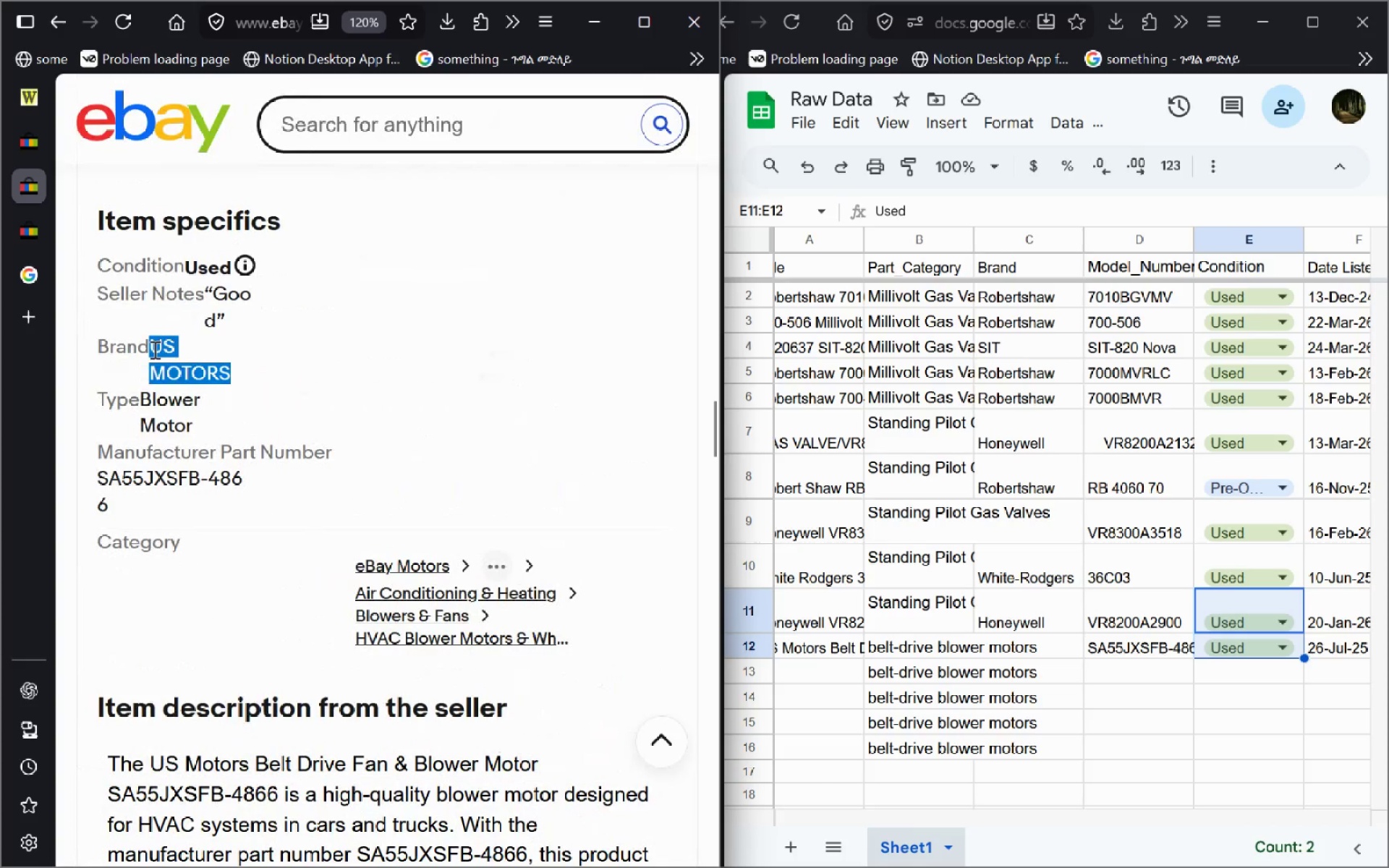 
key(Control+C)
 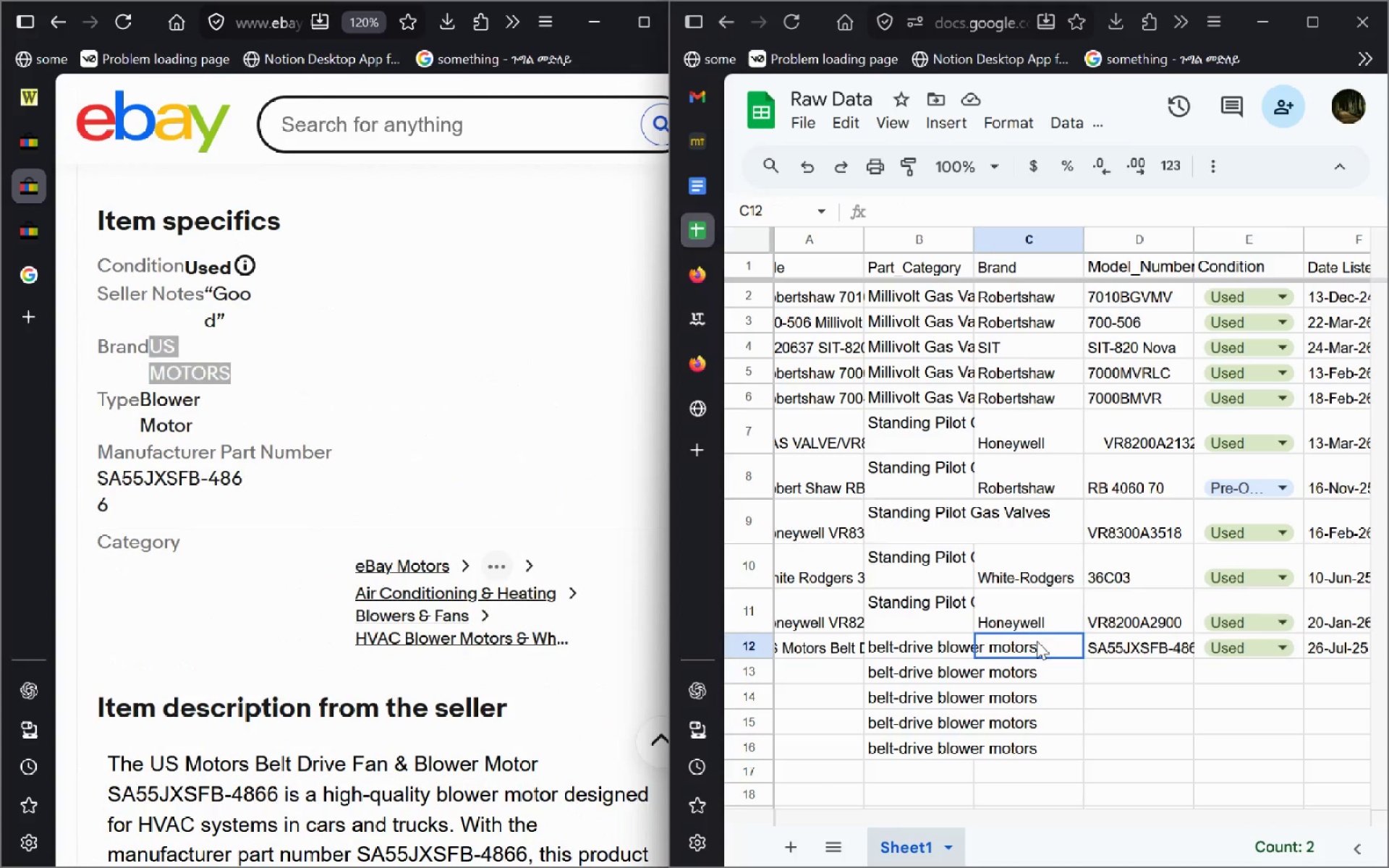 
double_click([1037, 641])
 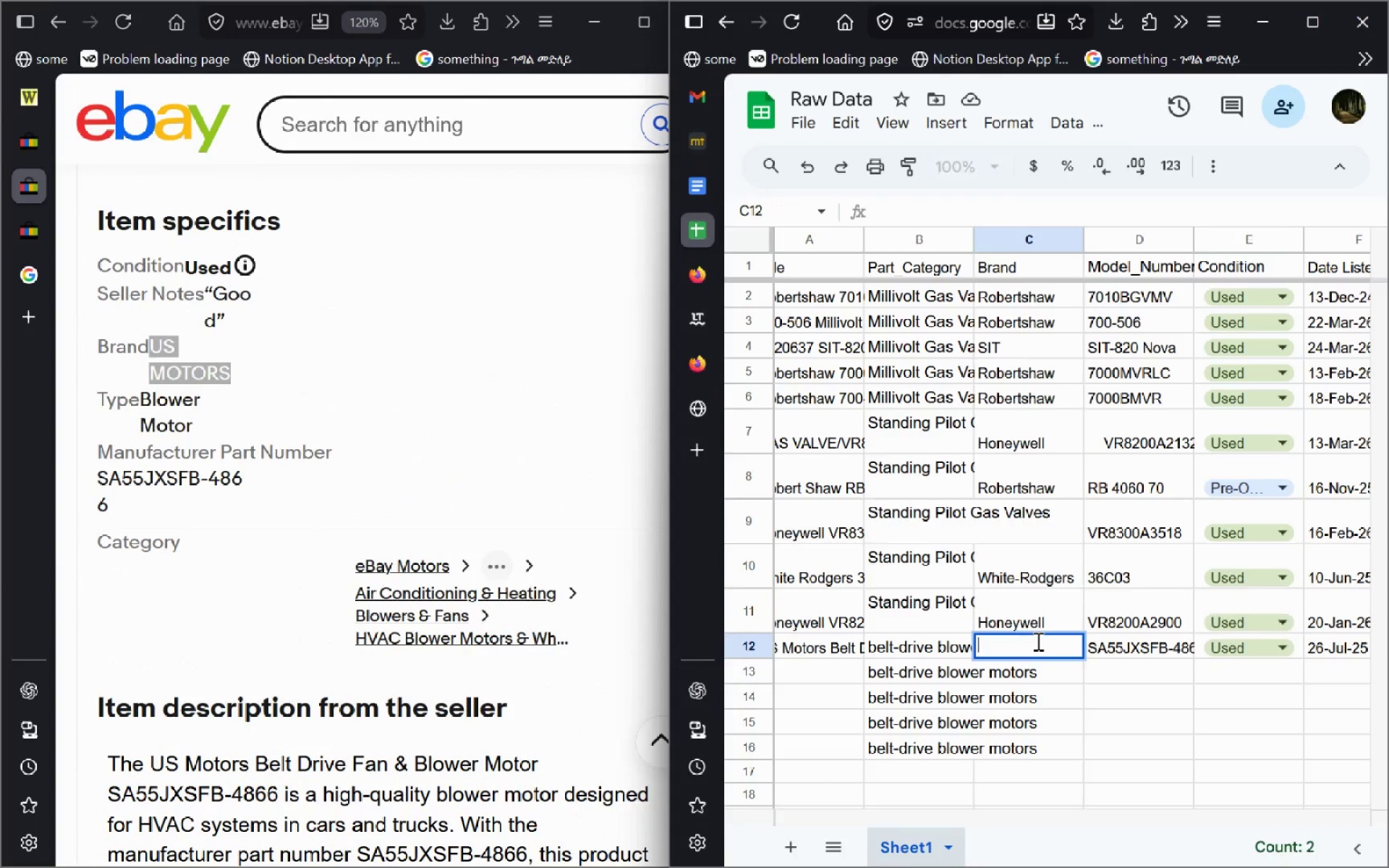 
key(Control+V)
 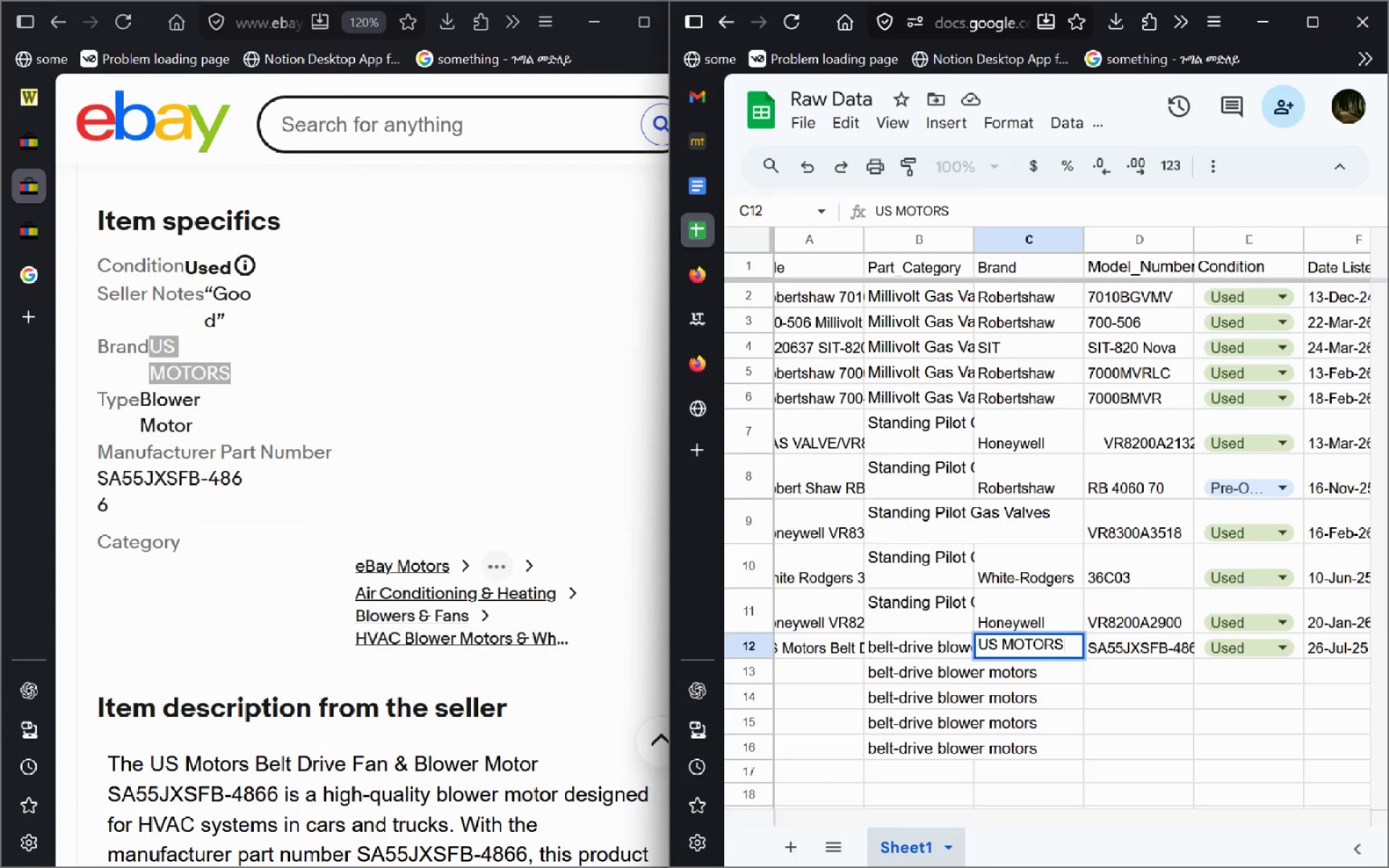 
key(Enter)
 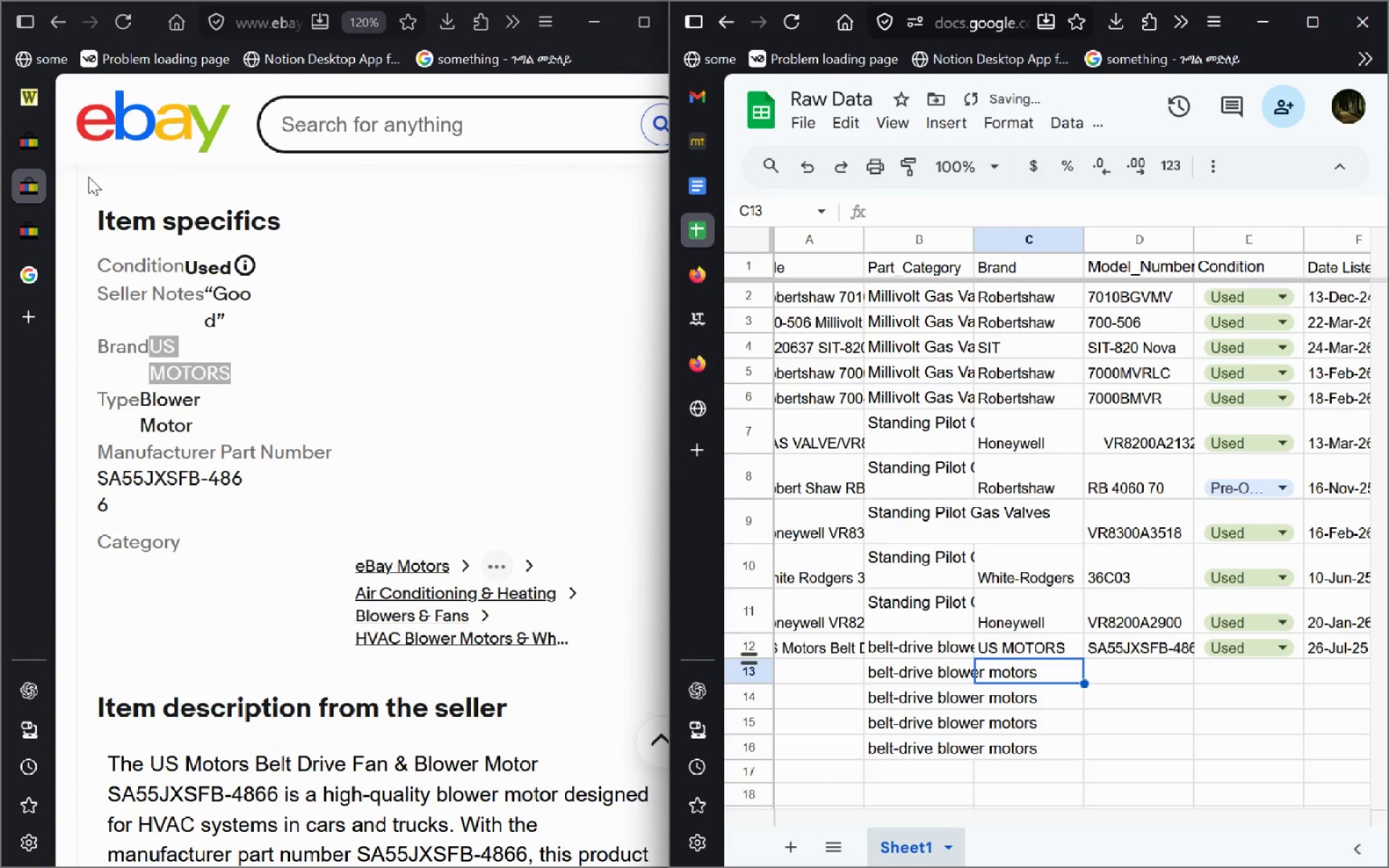 
left_click([39, 145])
 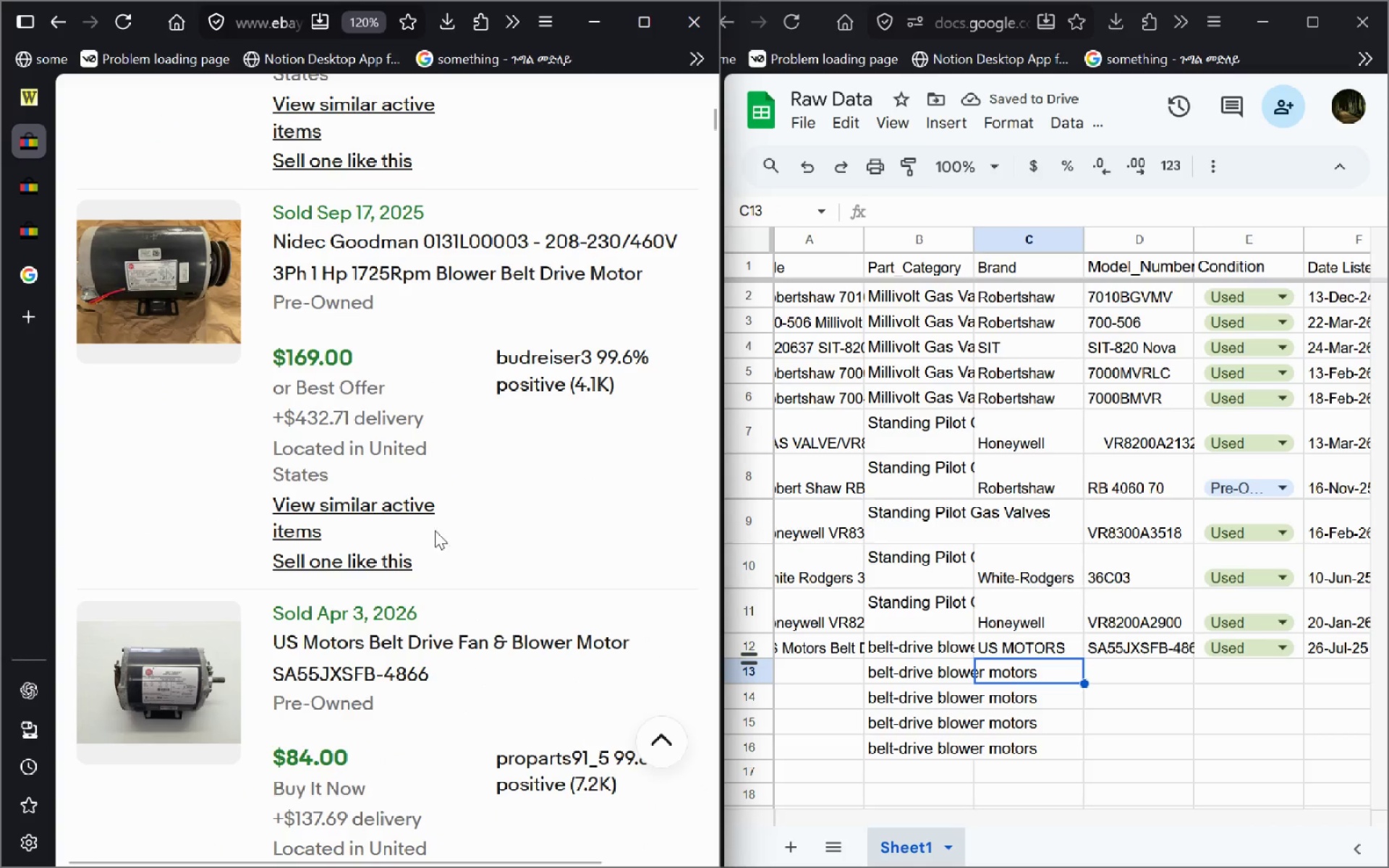 
mouse_move([452, 535])
 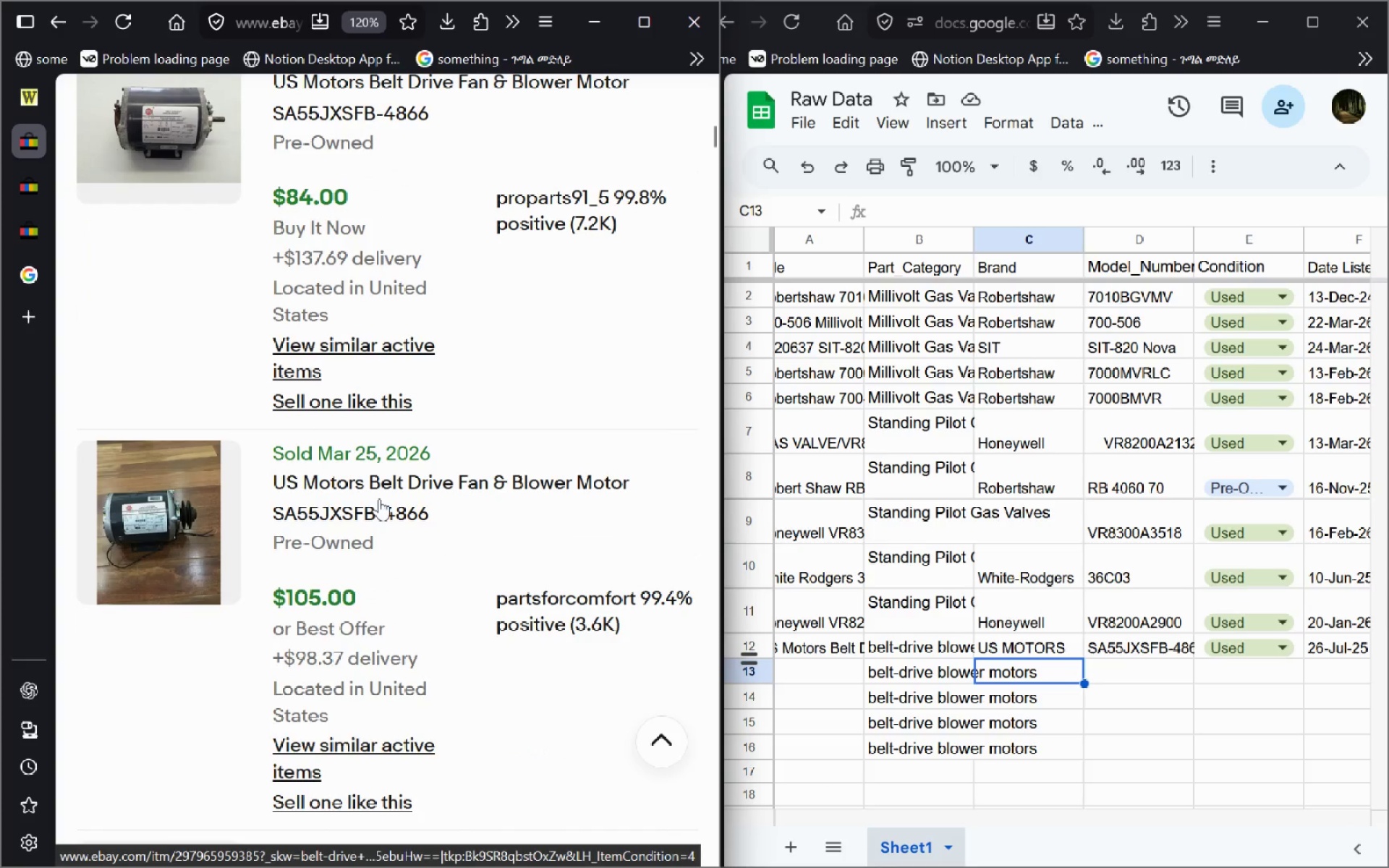 
left_click([379, 498])
 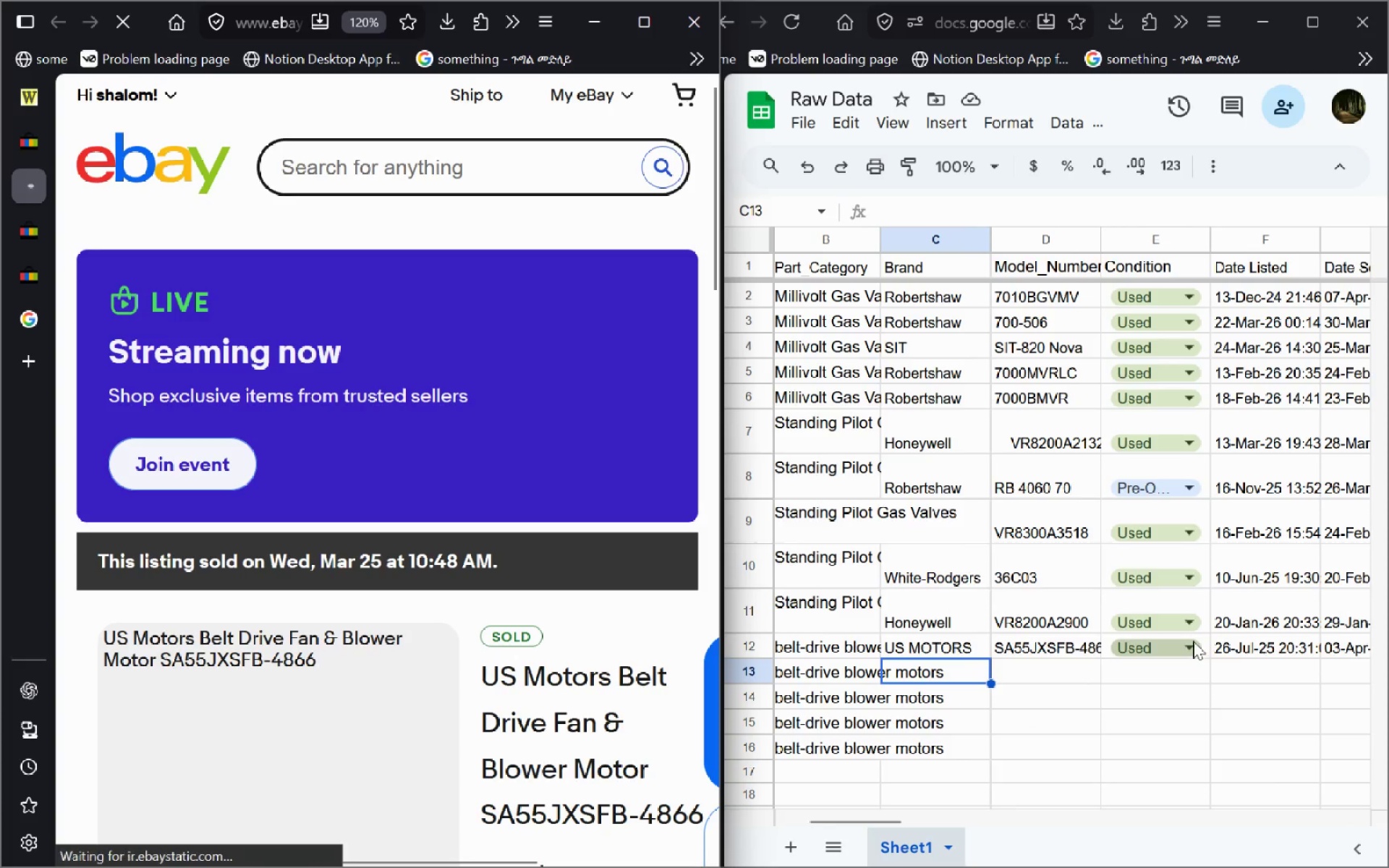 
left_click([1204, 643])
 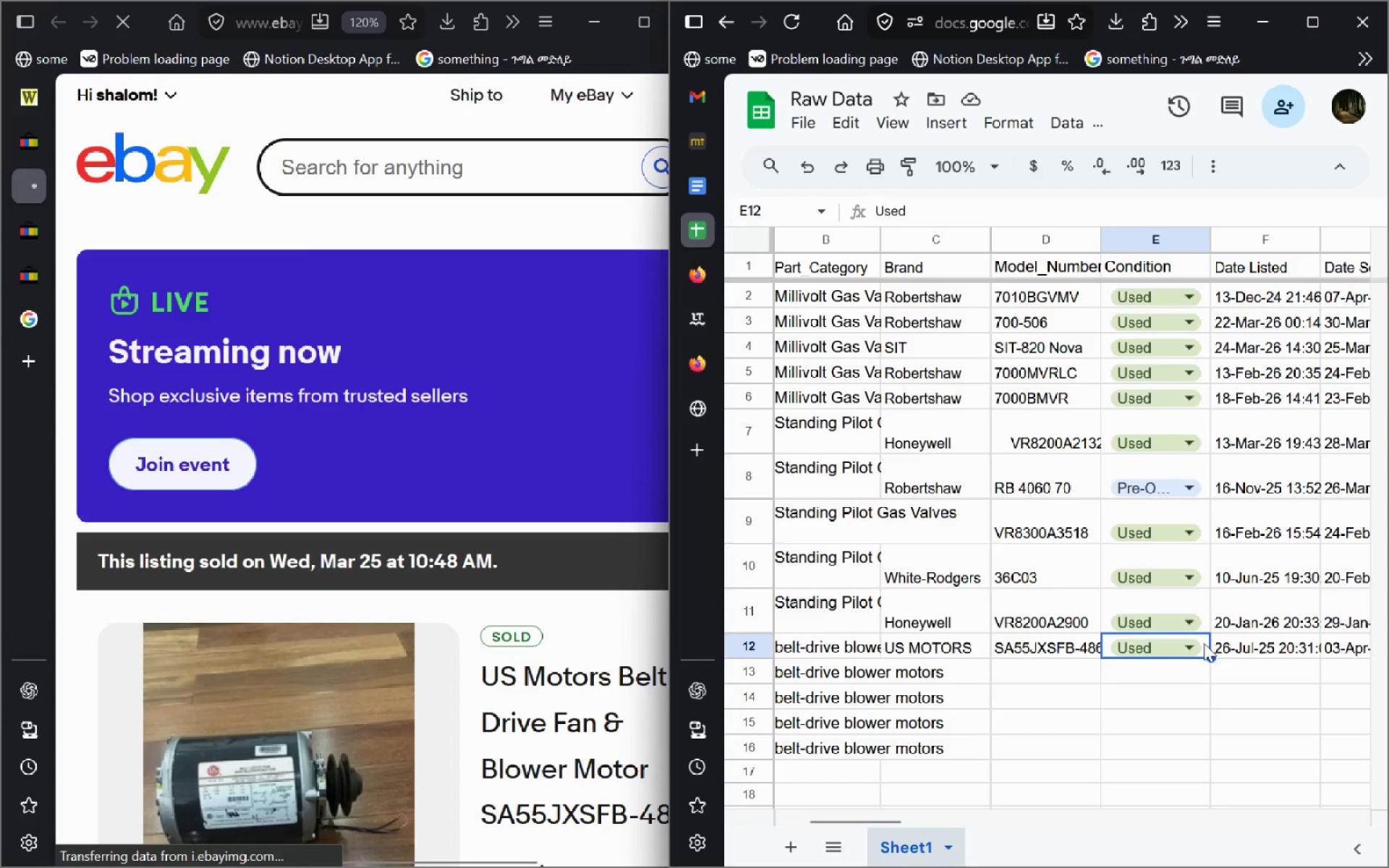 
left_click([1184, 467])
 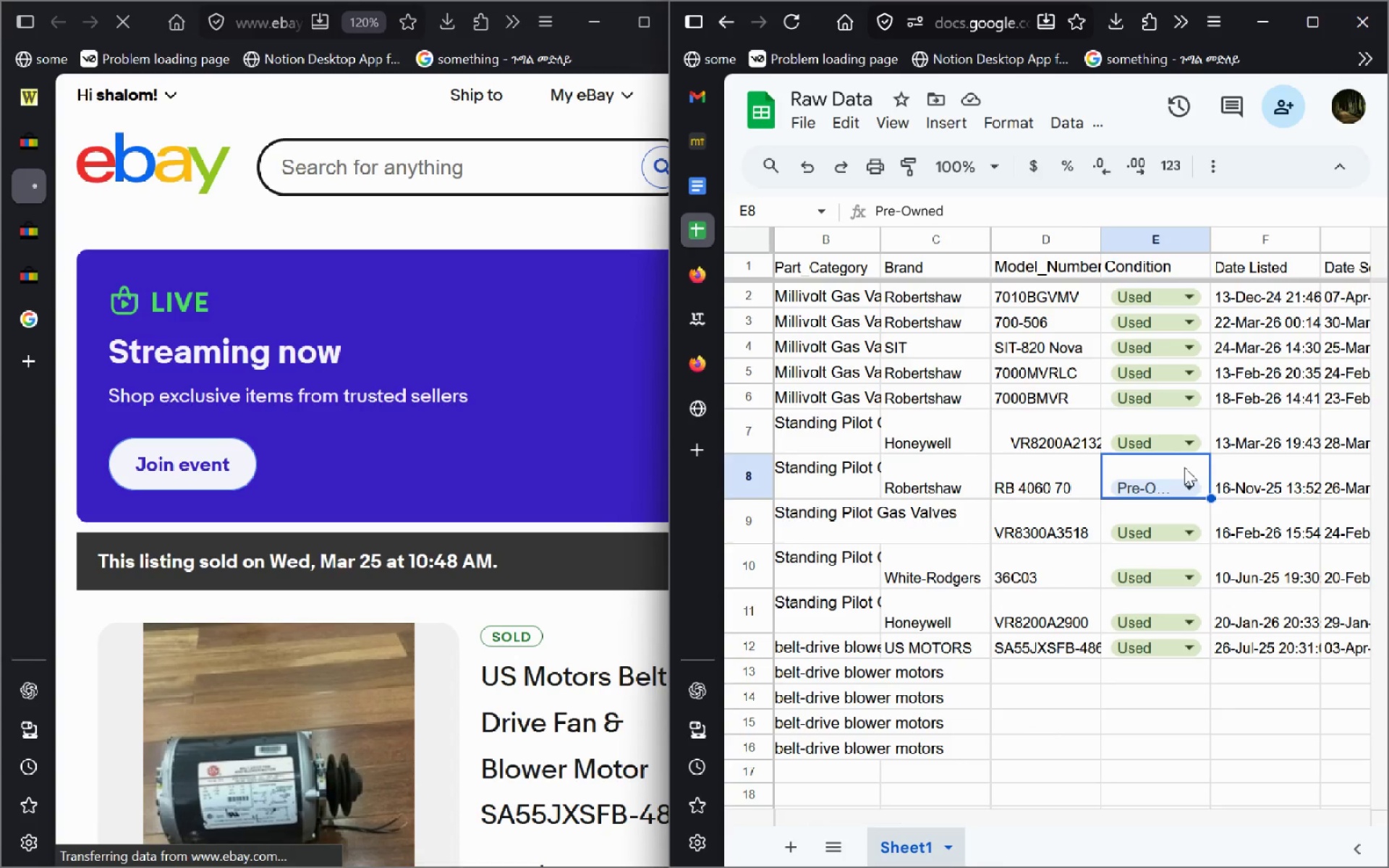 
key(Control+C)
 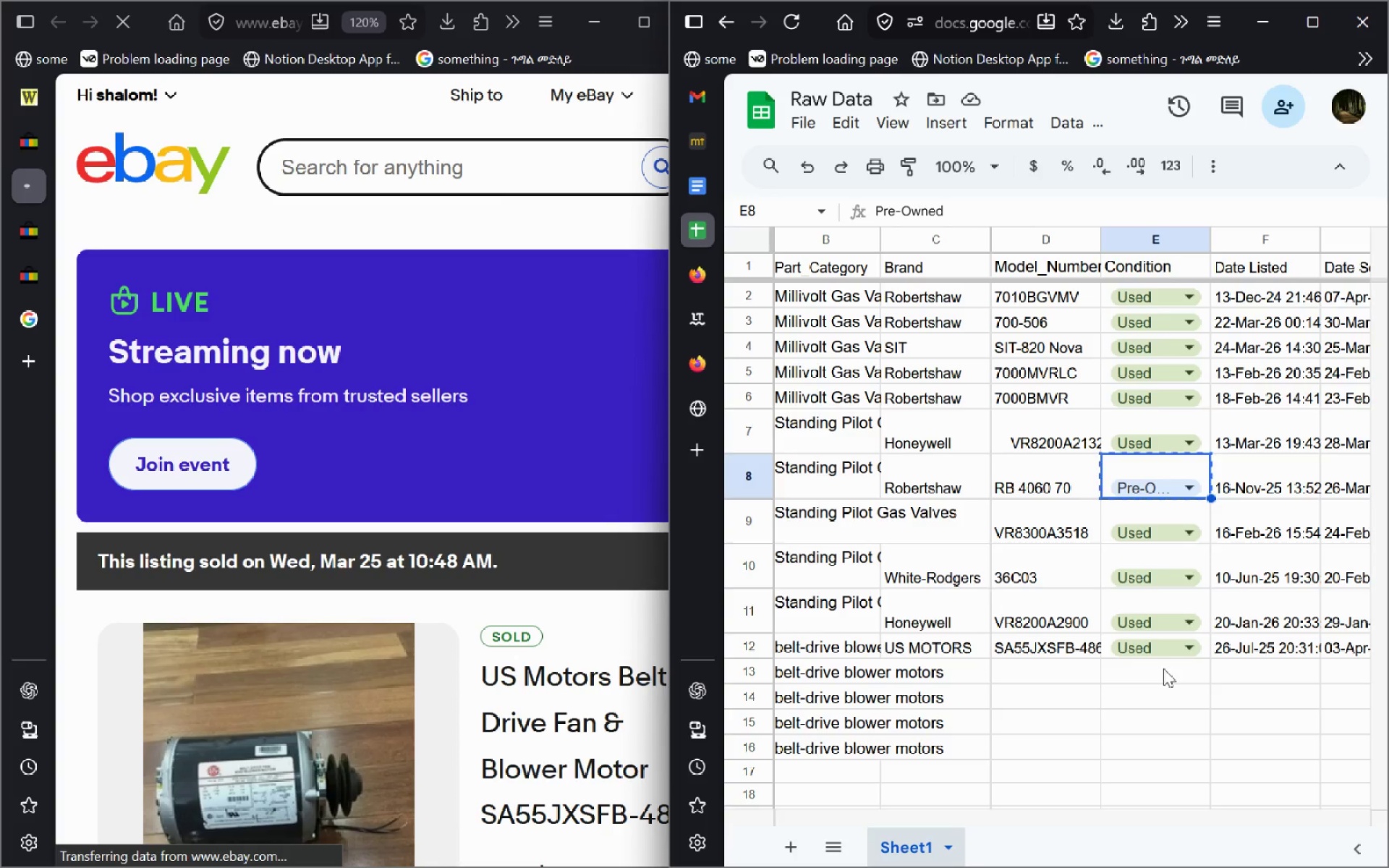 
left_click([1163, 668])
 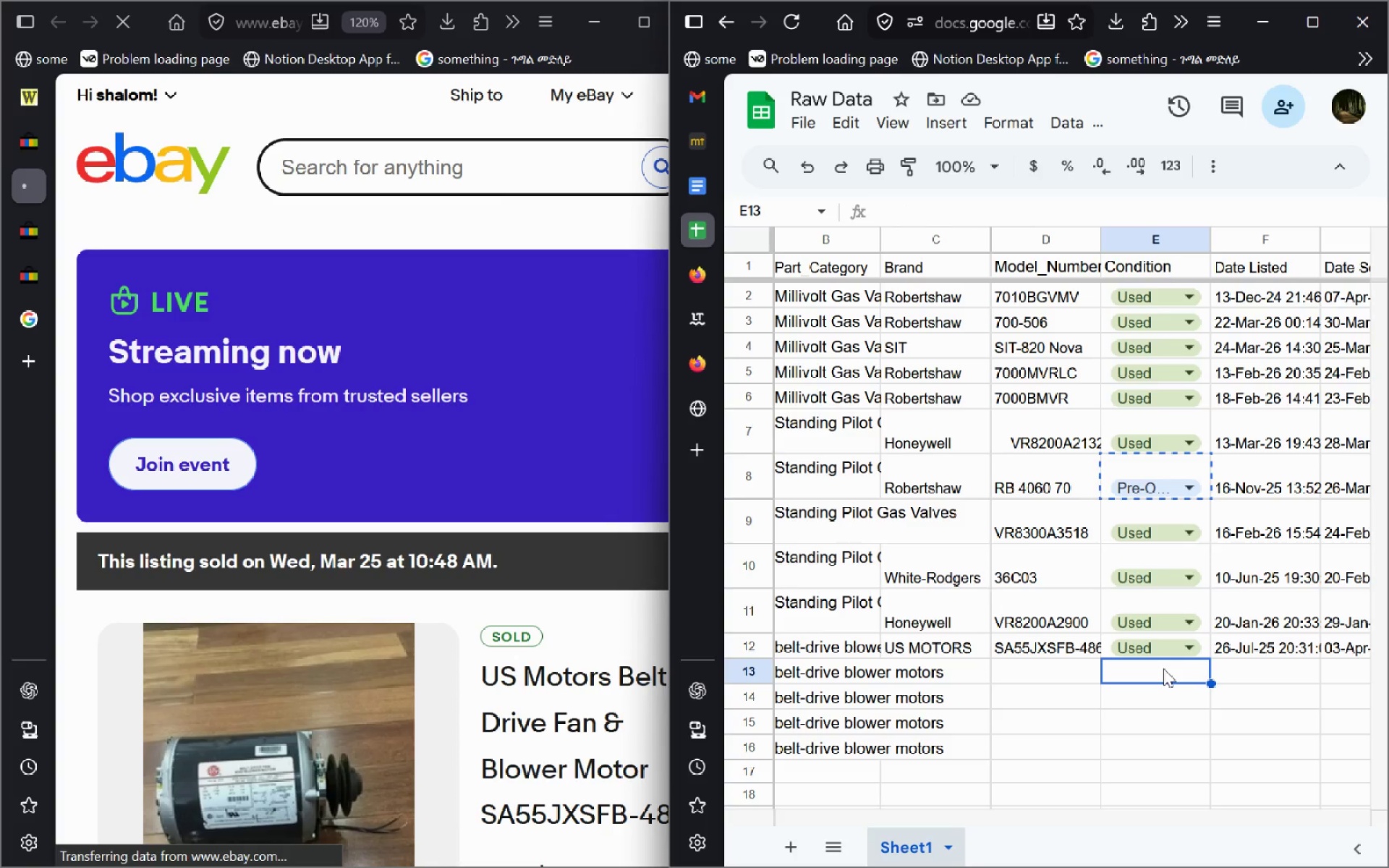 
key(Control+V)
 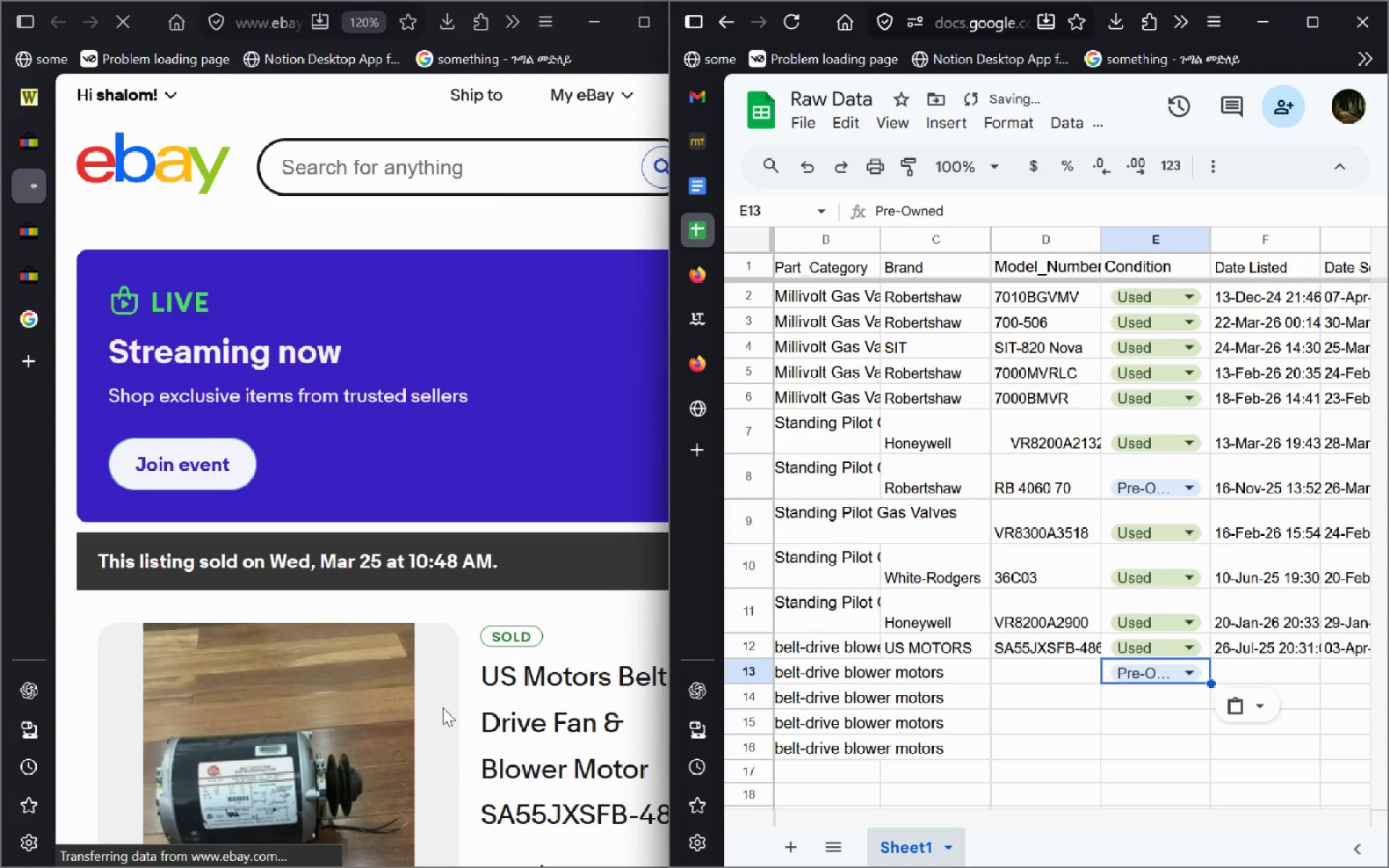 
mouse_move([297, 582])
 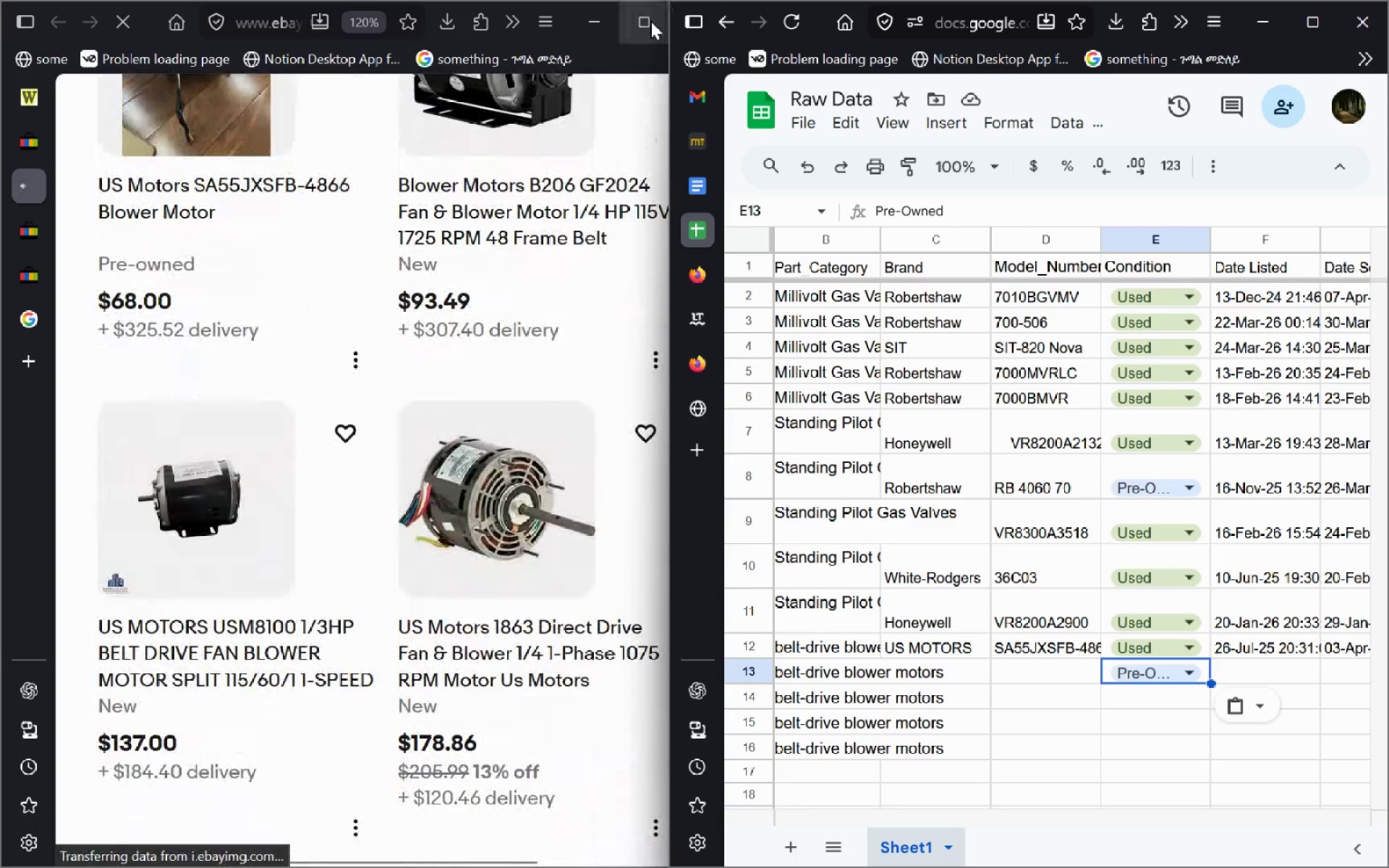 
left_click([650, 21])
 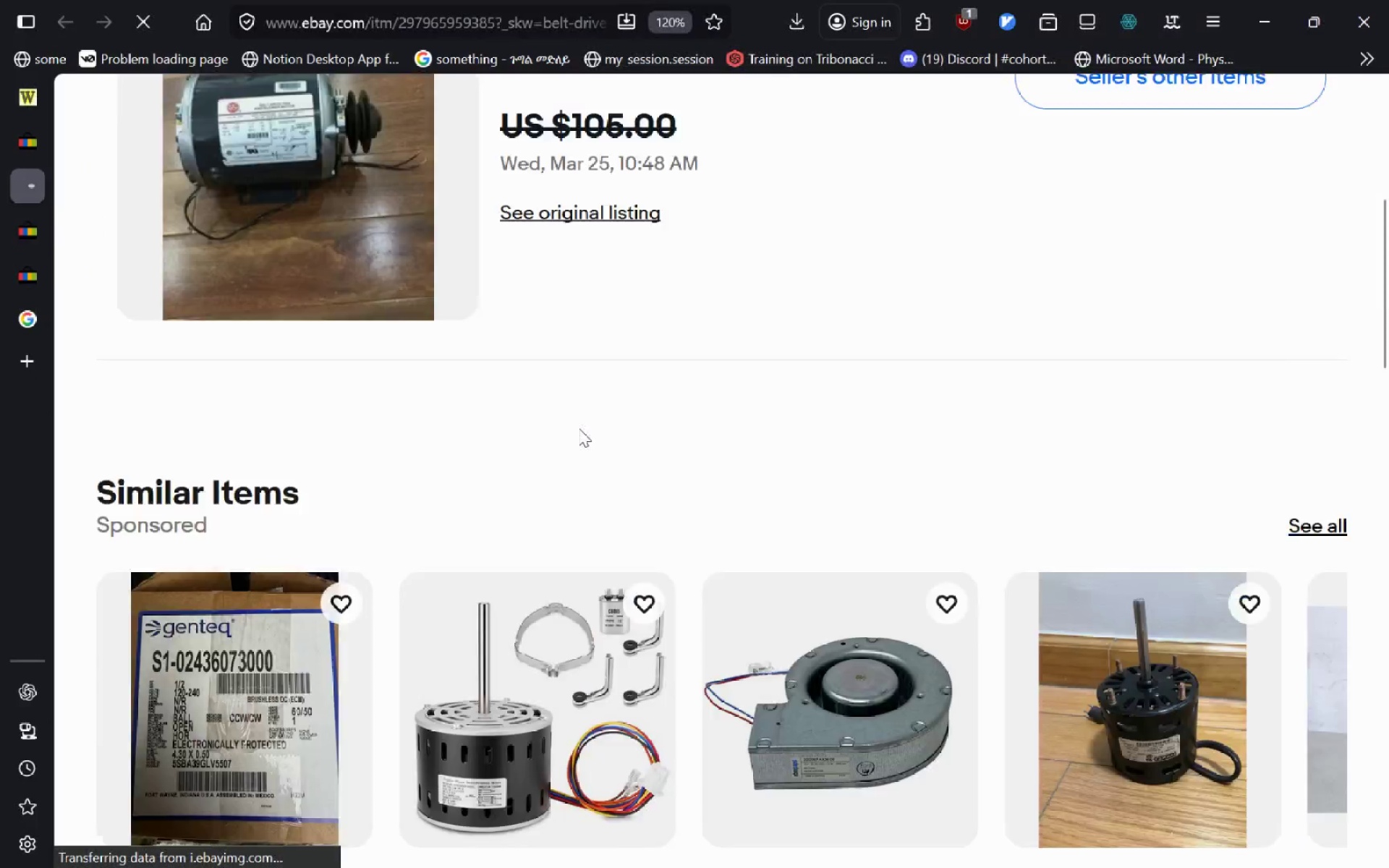 
wait(8.17)
 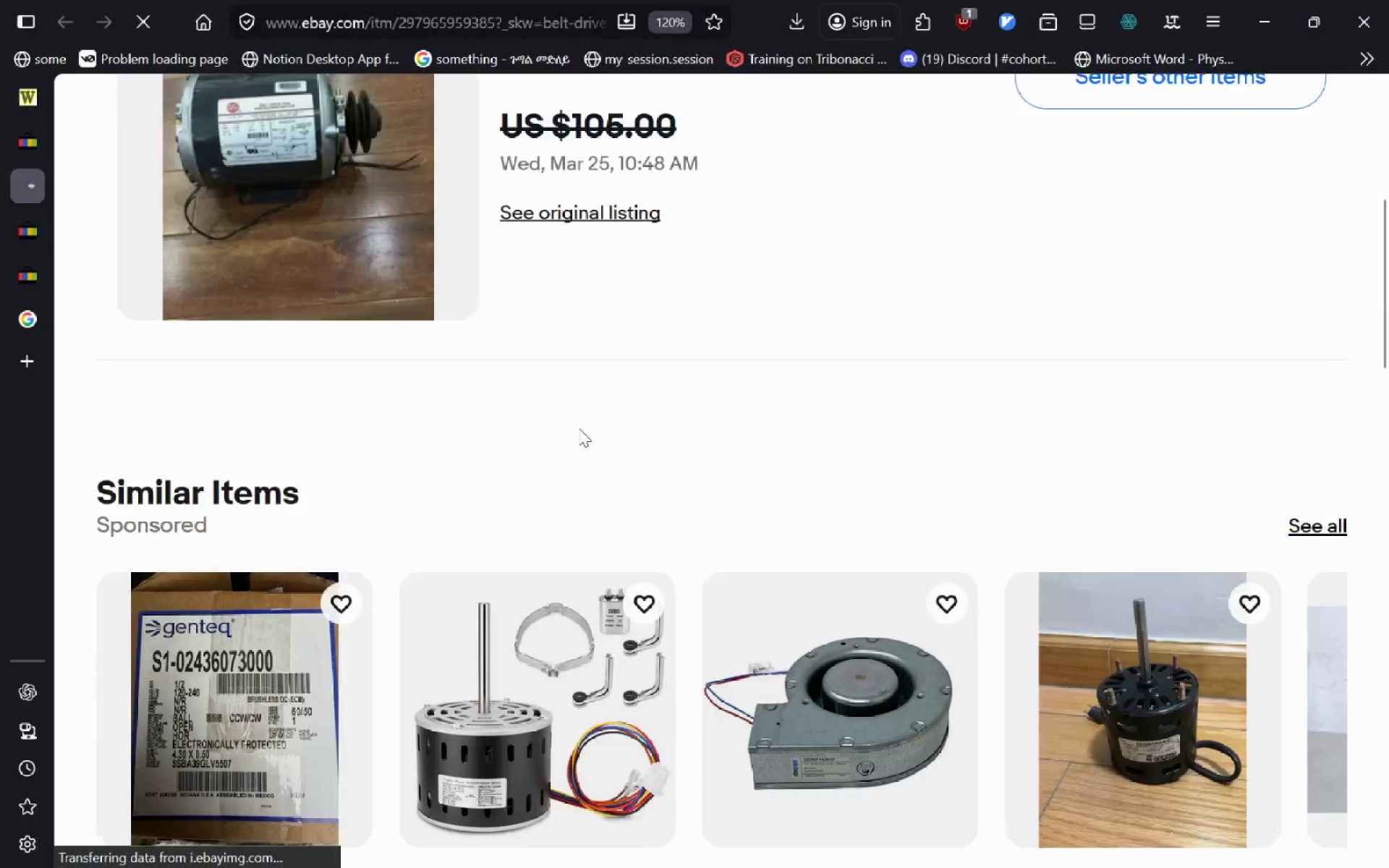 
left_click([563, 501])
 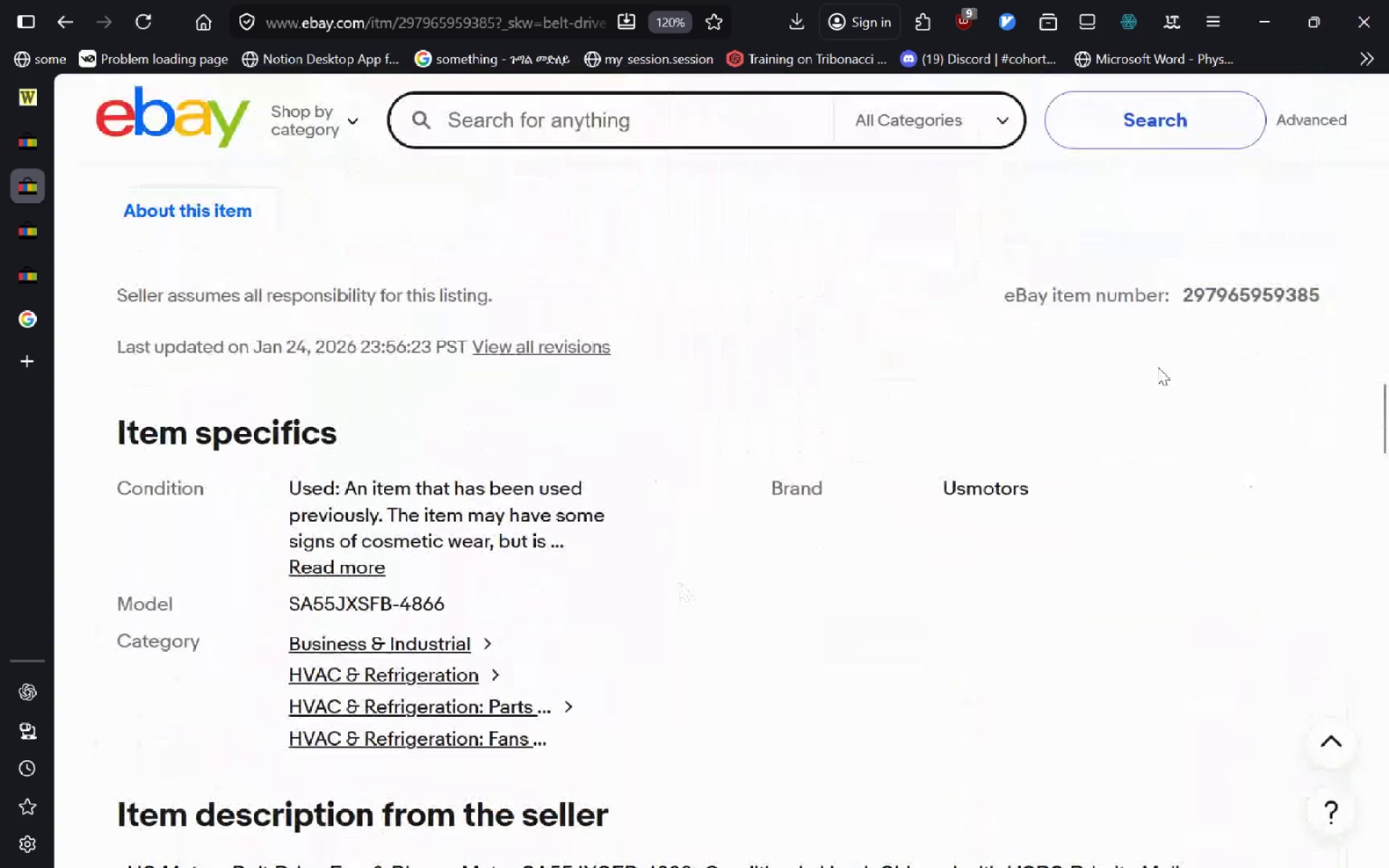 
left_click_drag(start_coordinate=[1179, 305], to_coordinate=[1327, 281])
 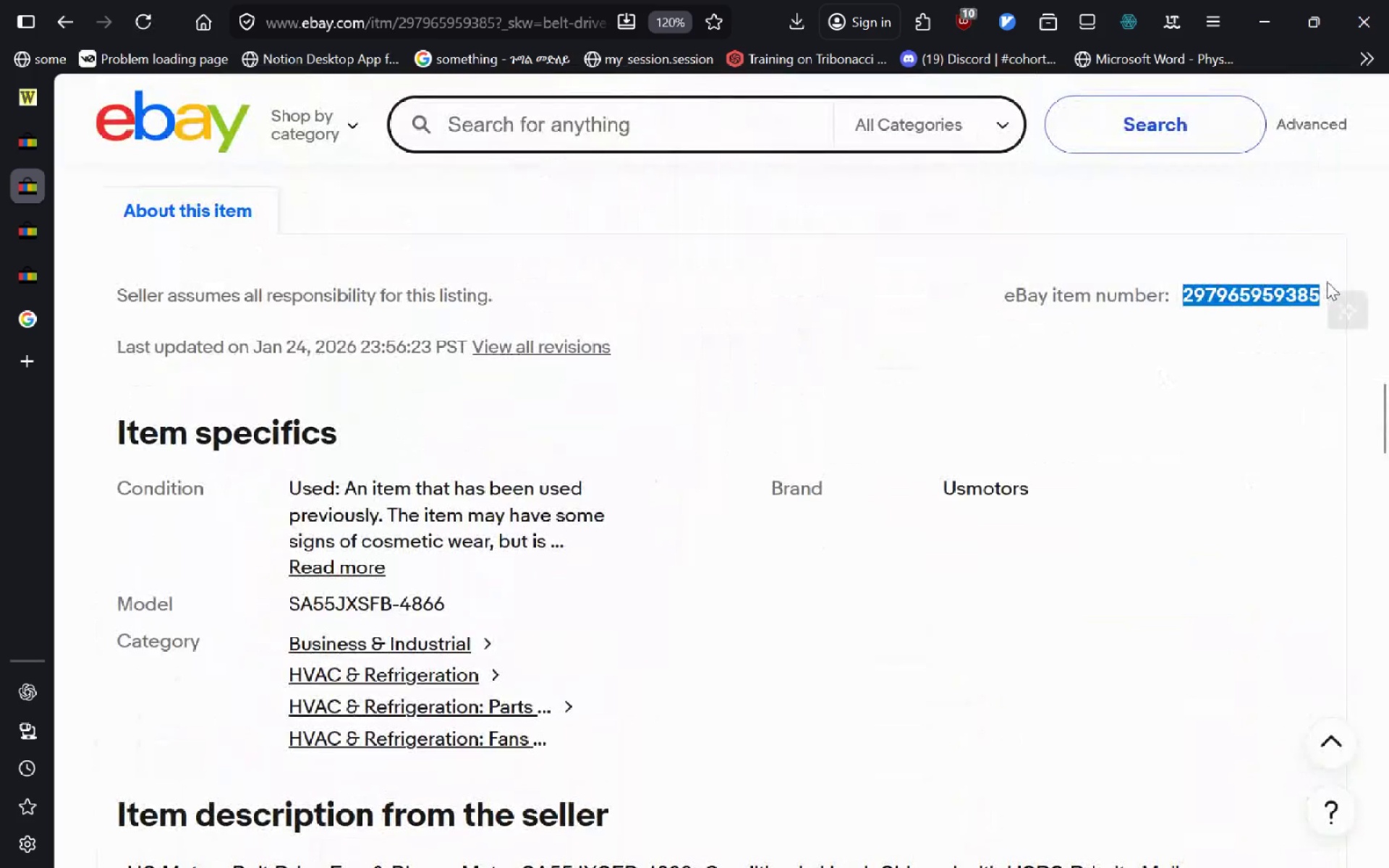 
key(Control+C)
 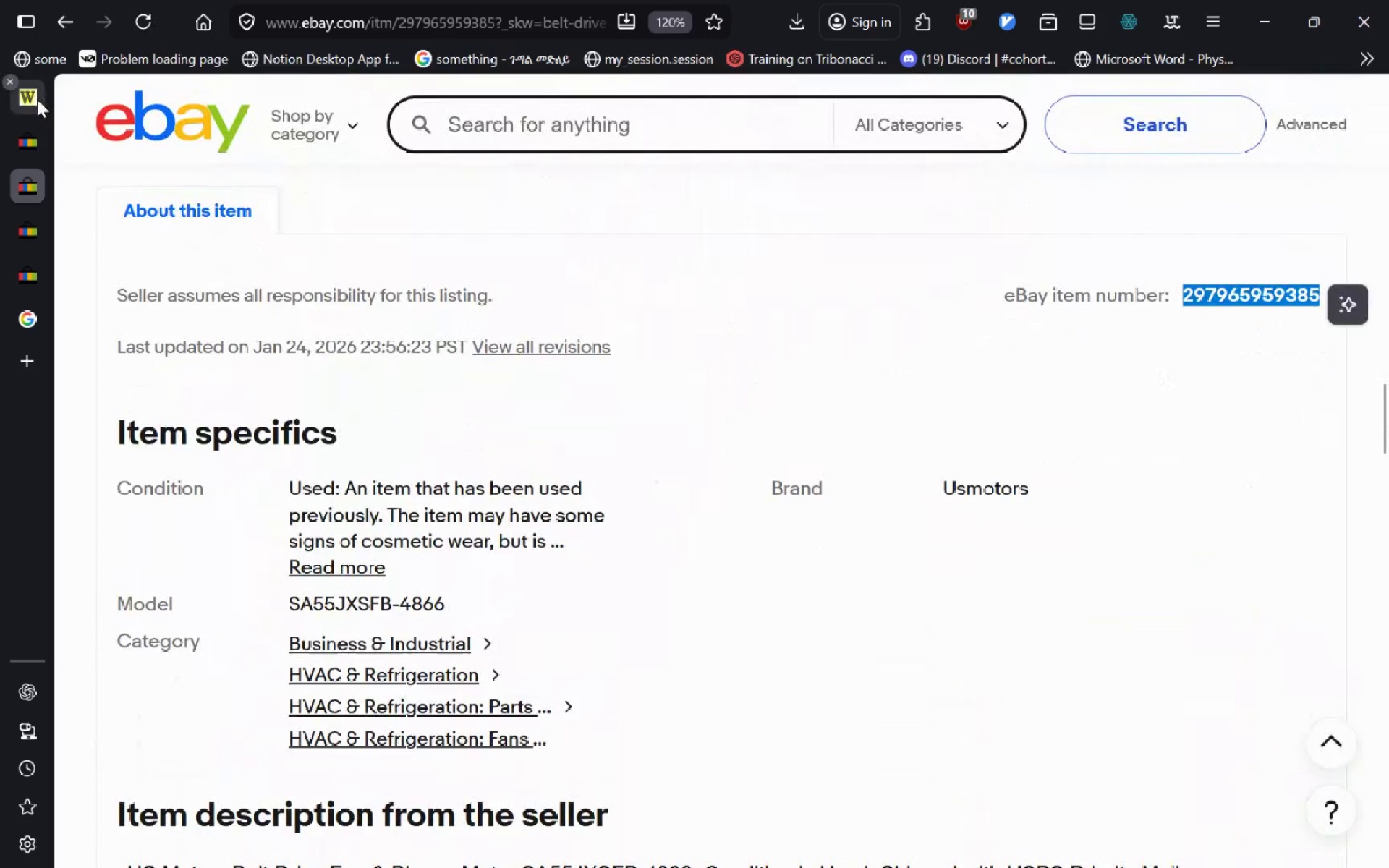 
left_click([37, 99])
 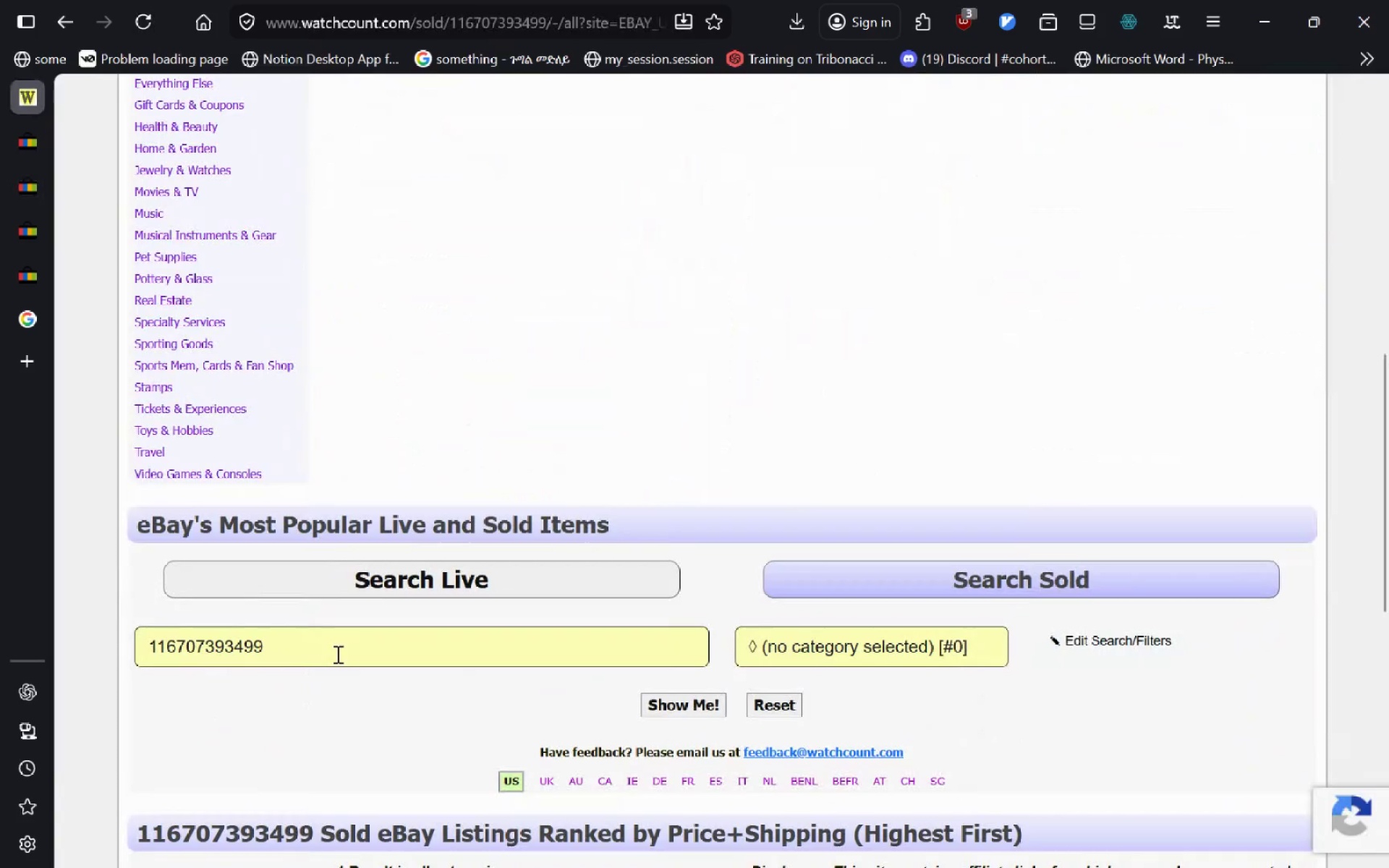 
left_click([323, 634])
 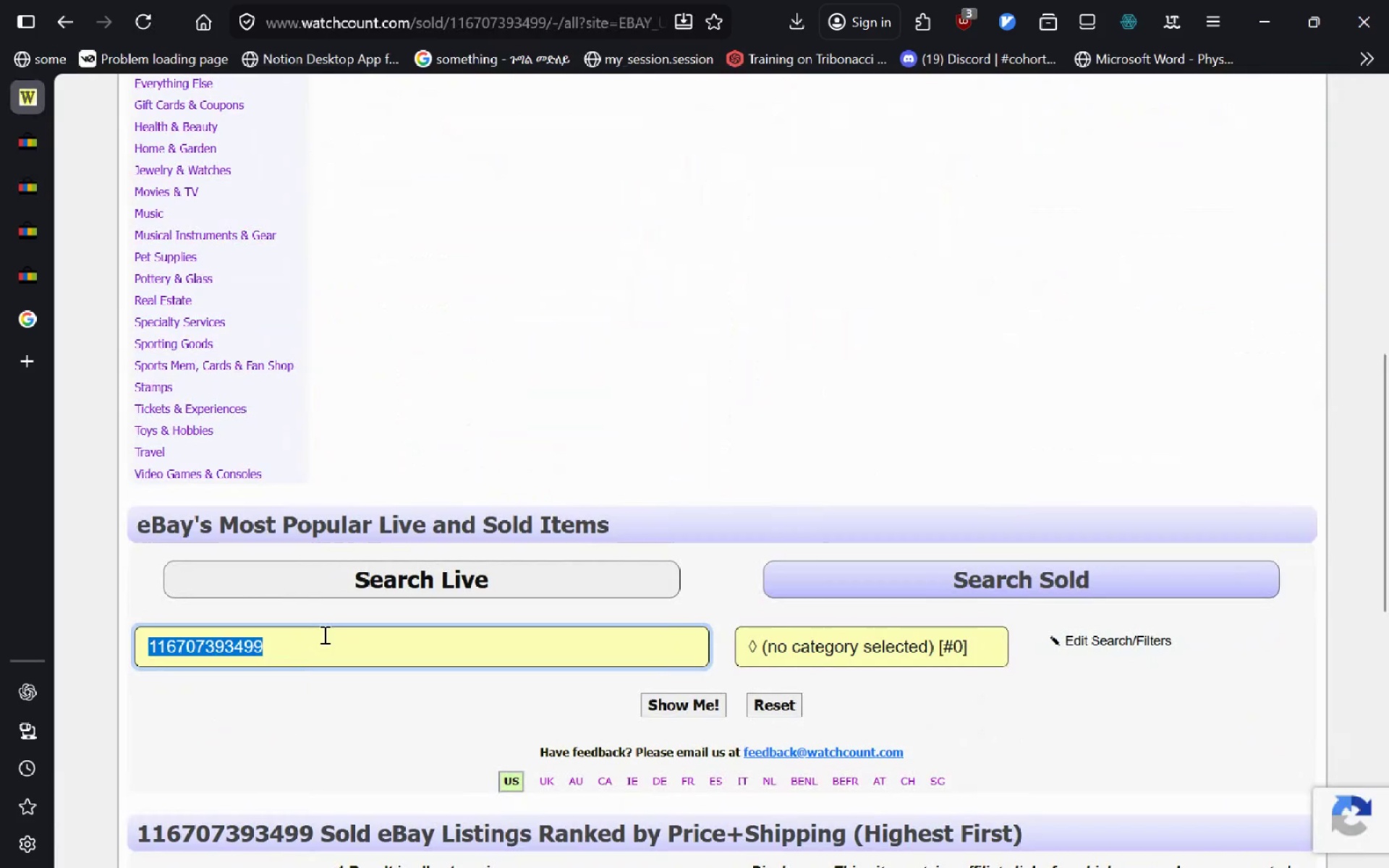 
key(Control+A)
 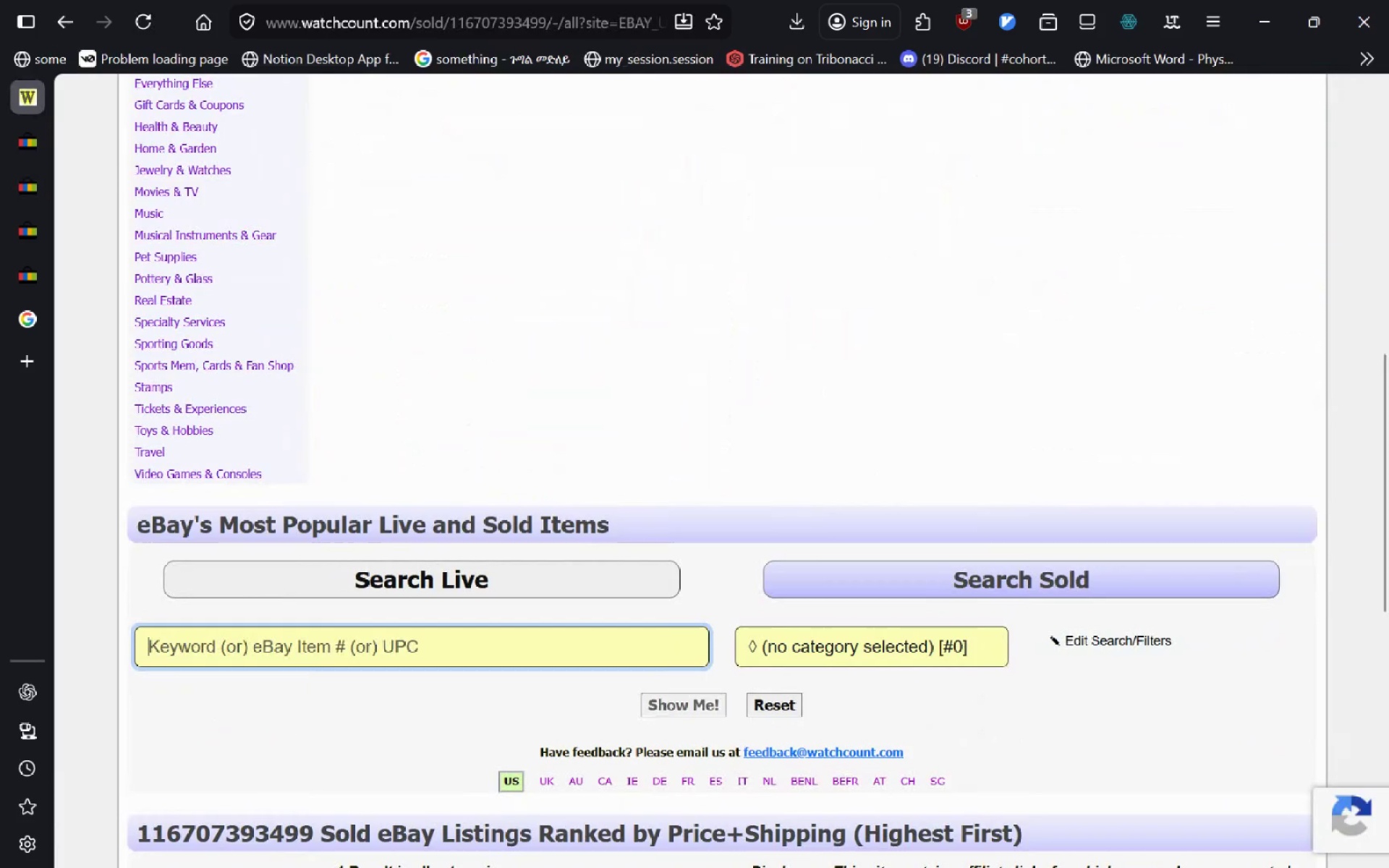 
key(Backspace)
 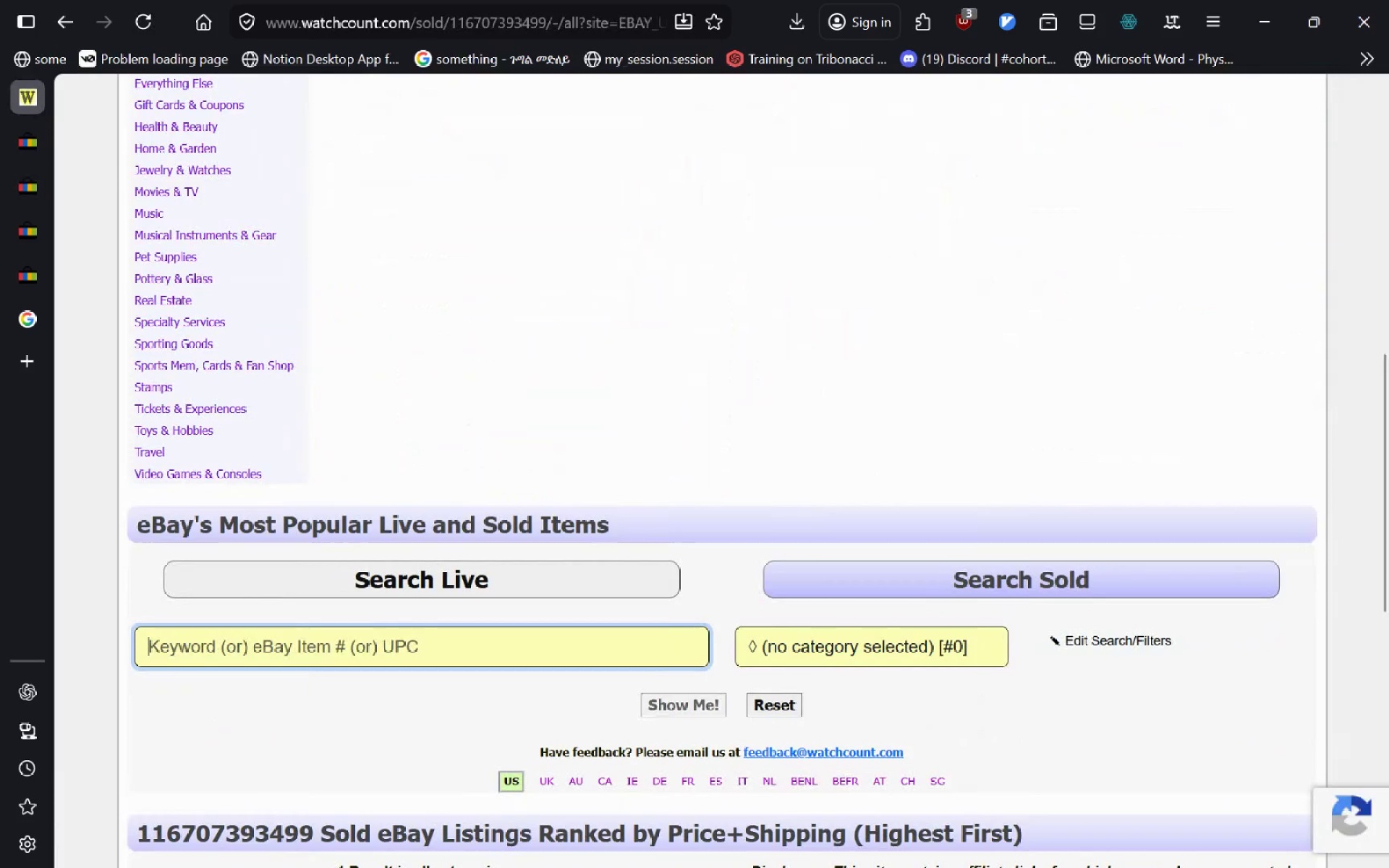 
key(Control+V)
 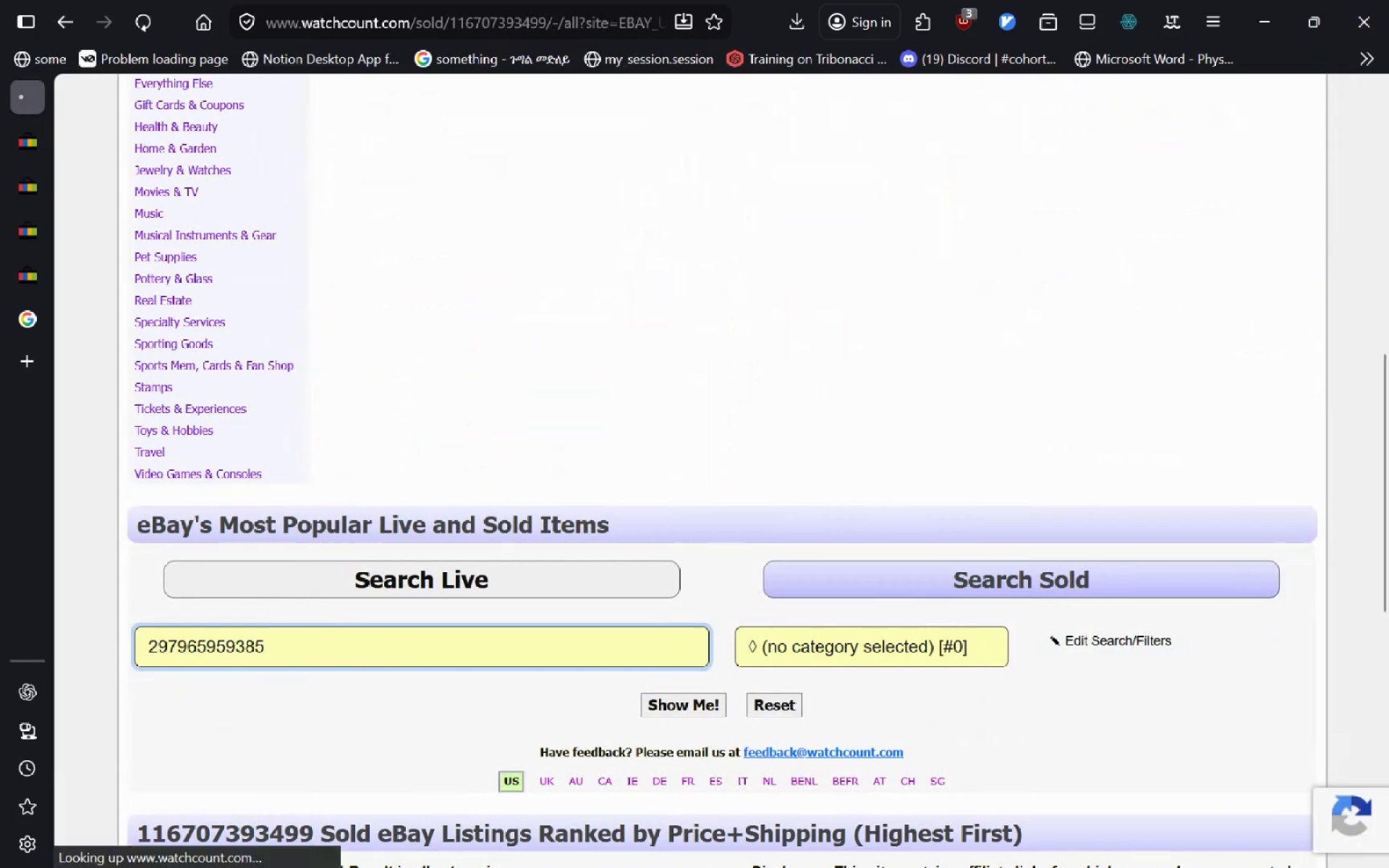 
key(Enter)
 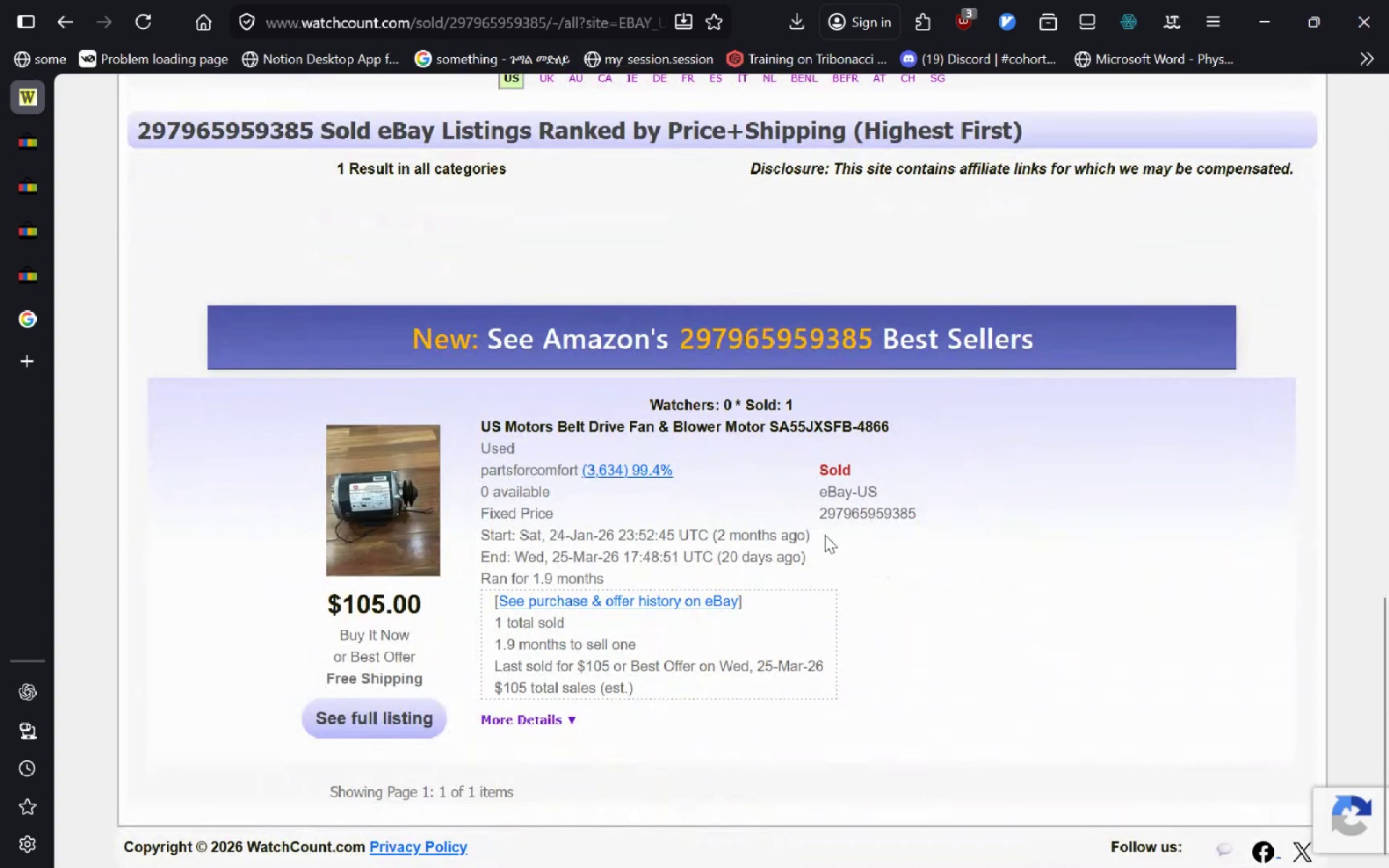 
wait(12.83)
 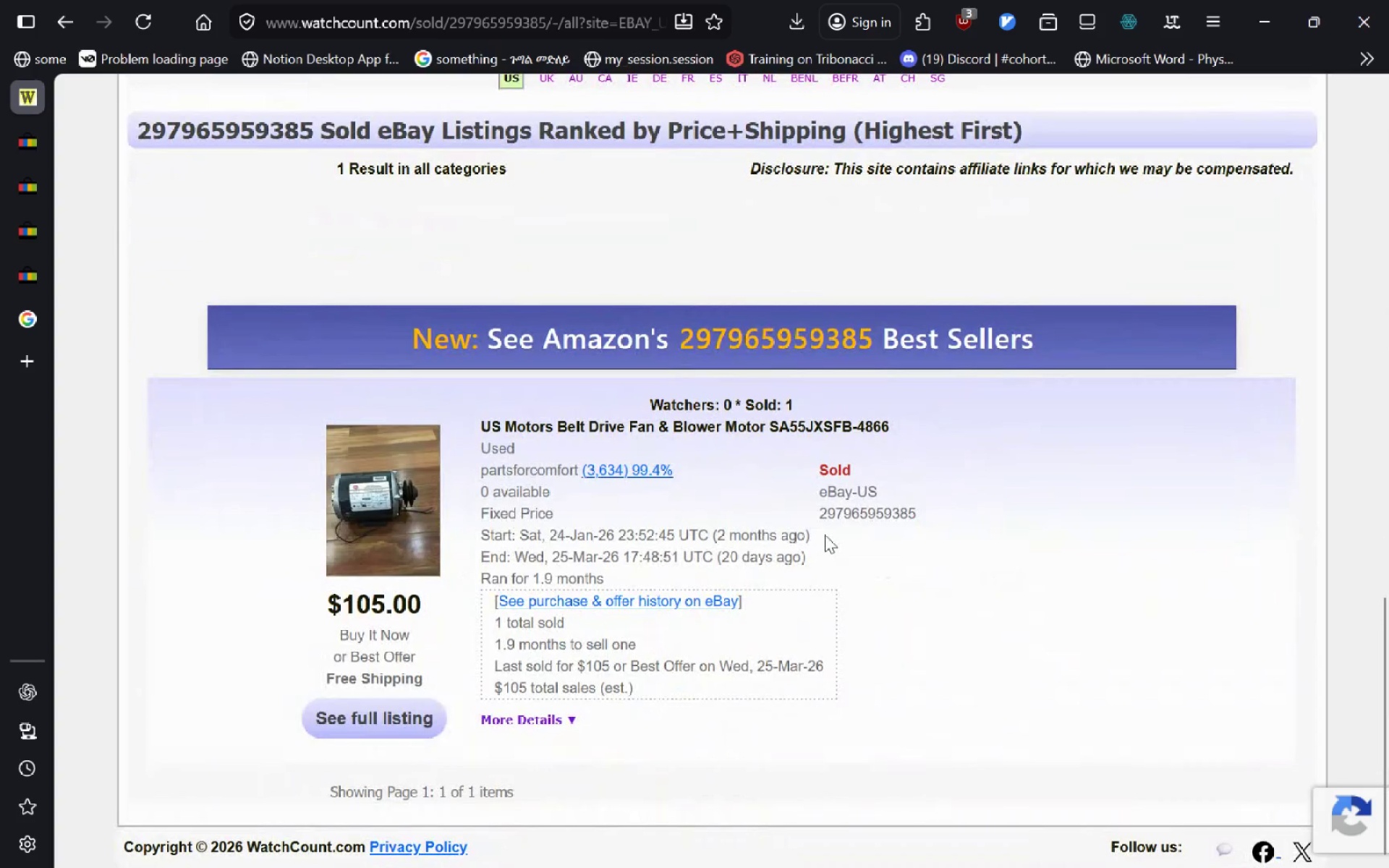 
left_click([881, 431])
 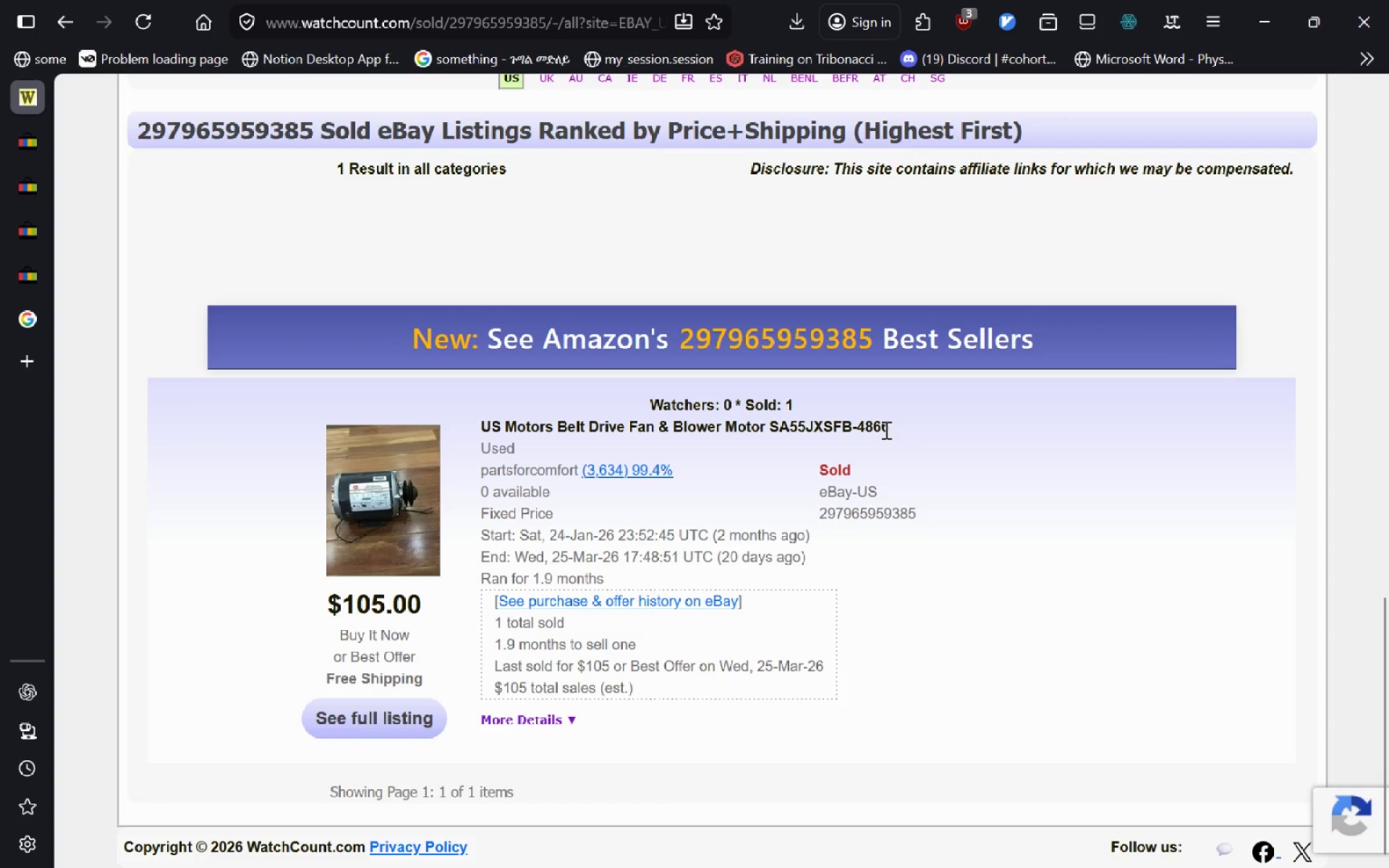 
left_click_drag(start_coordinate=[885, 430], to_coordinate=[570, 411])
 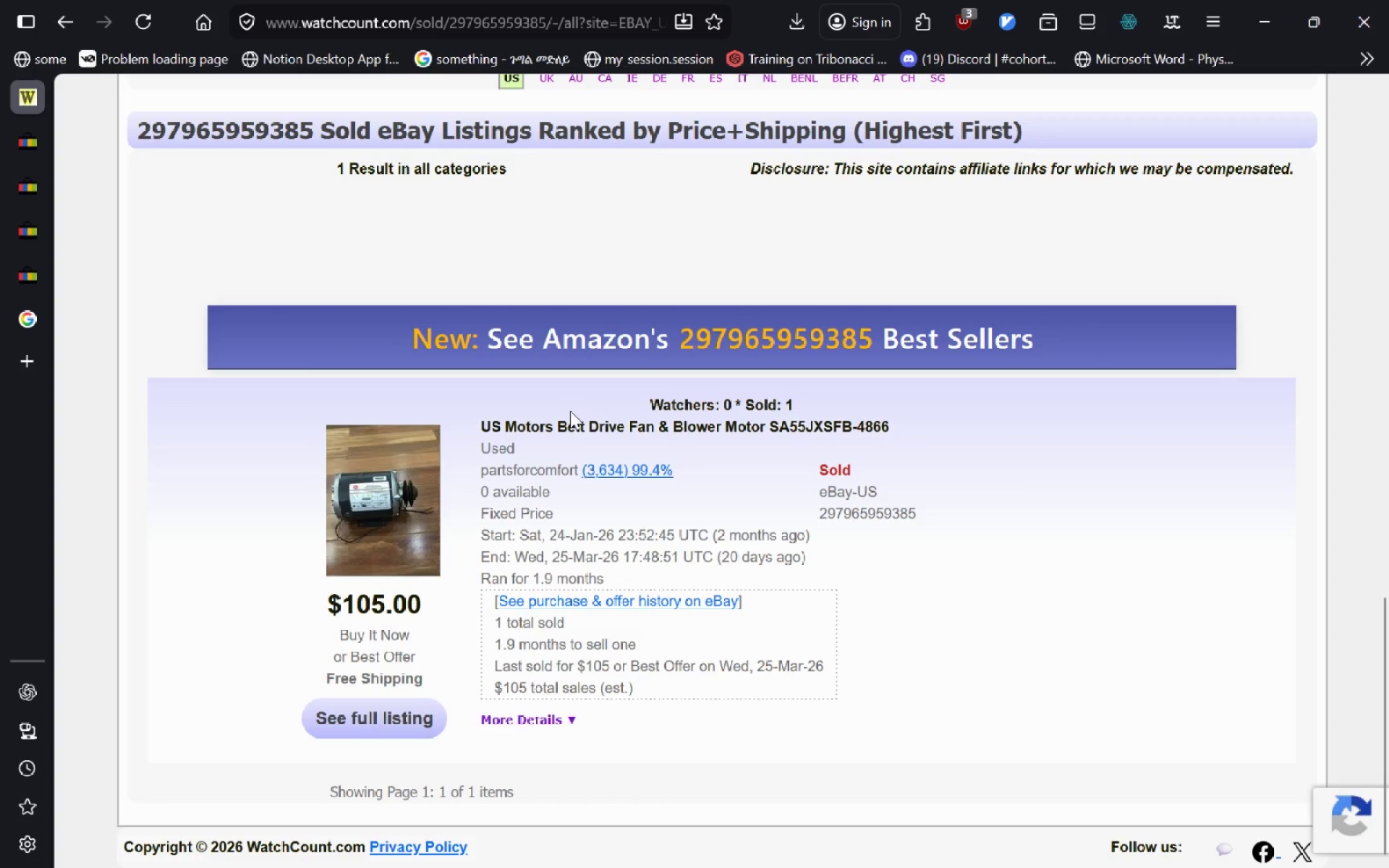 
left_click([570, 411])
 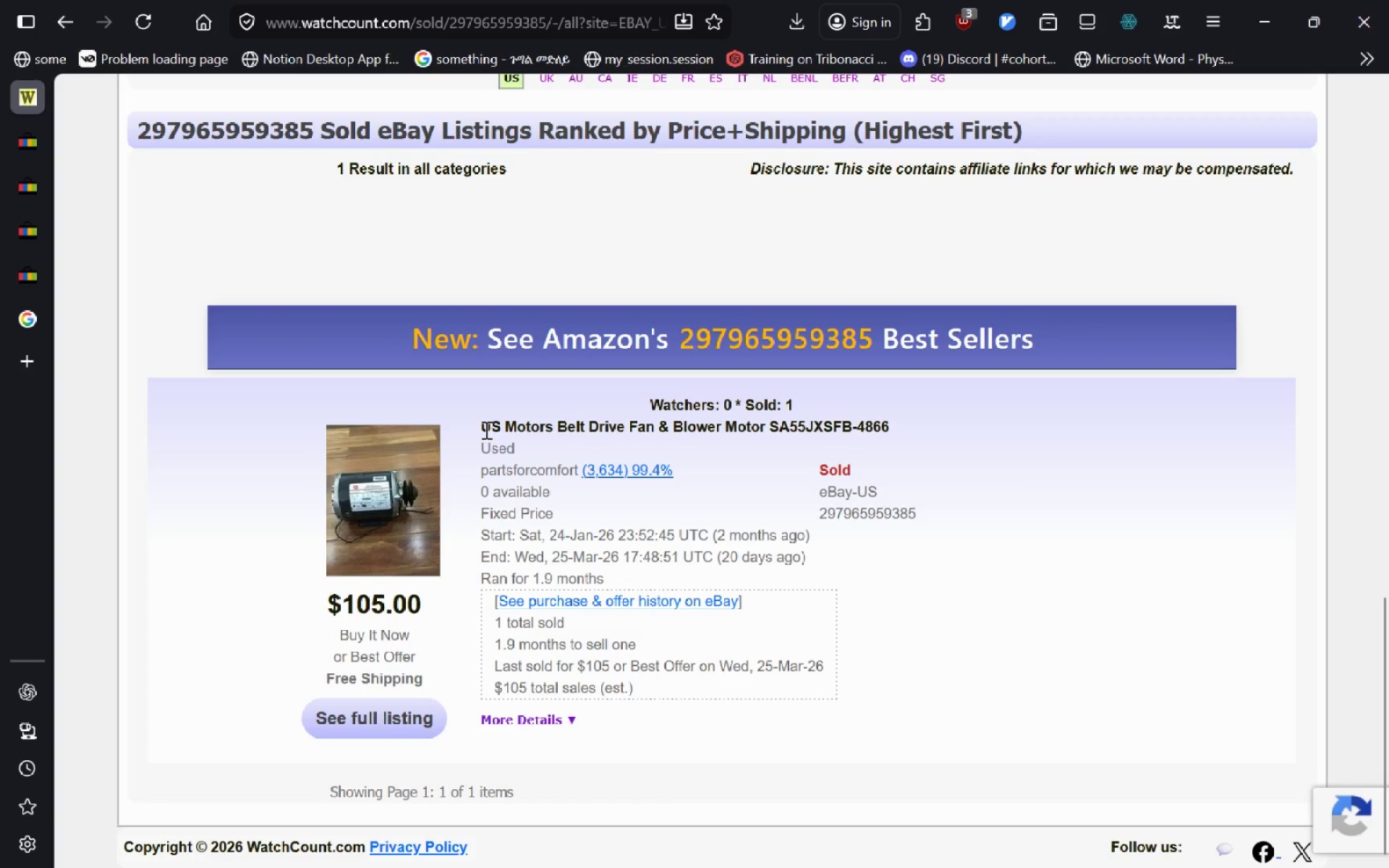 
left_click_drag(start_coordinate=[485, 430], to_coordinate=[922, 425])
 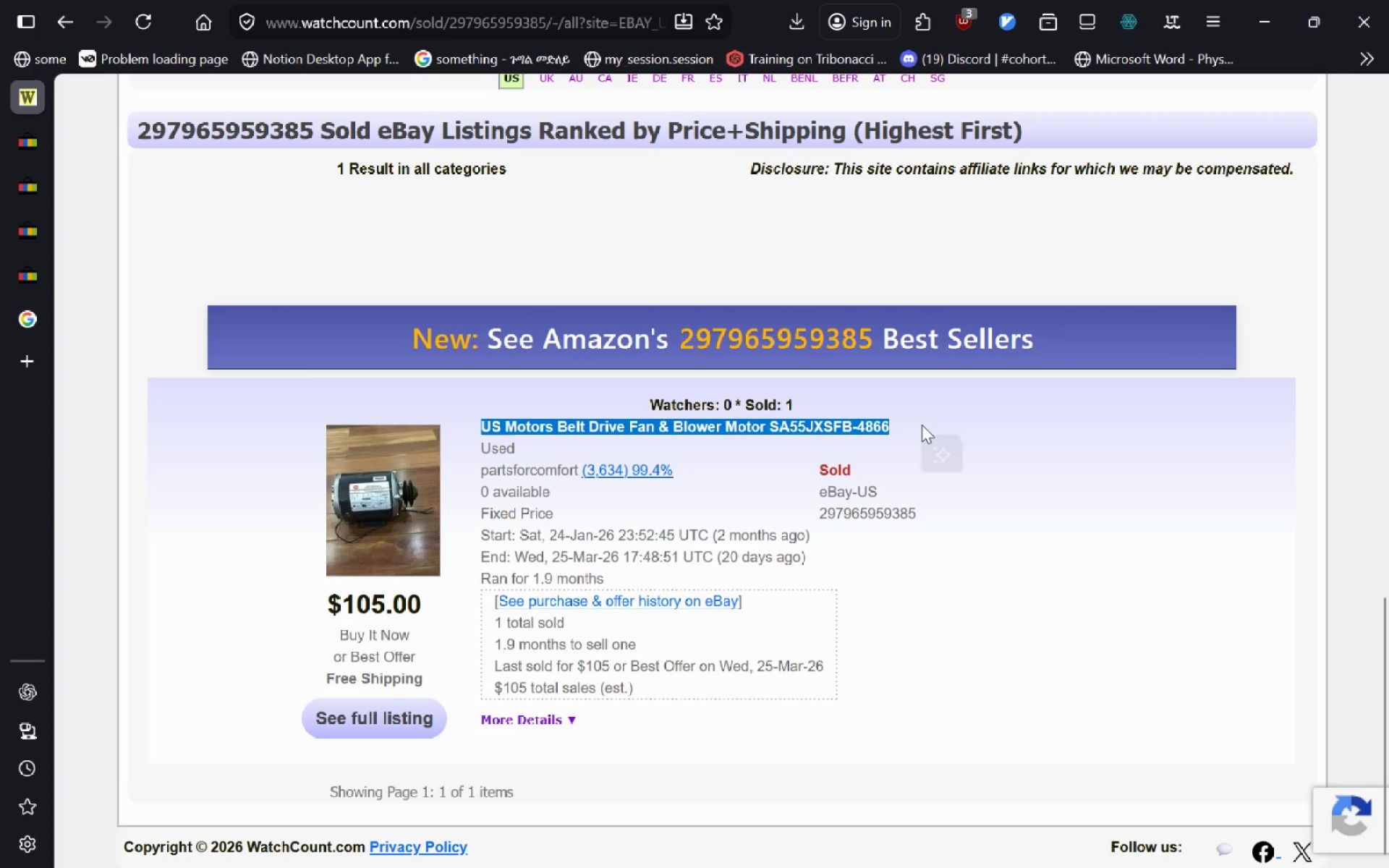 
key(Control+C)
 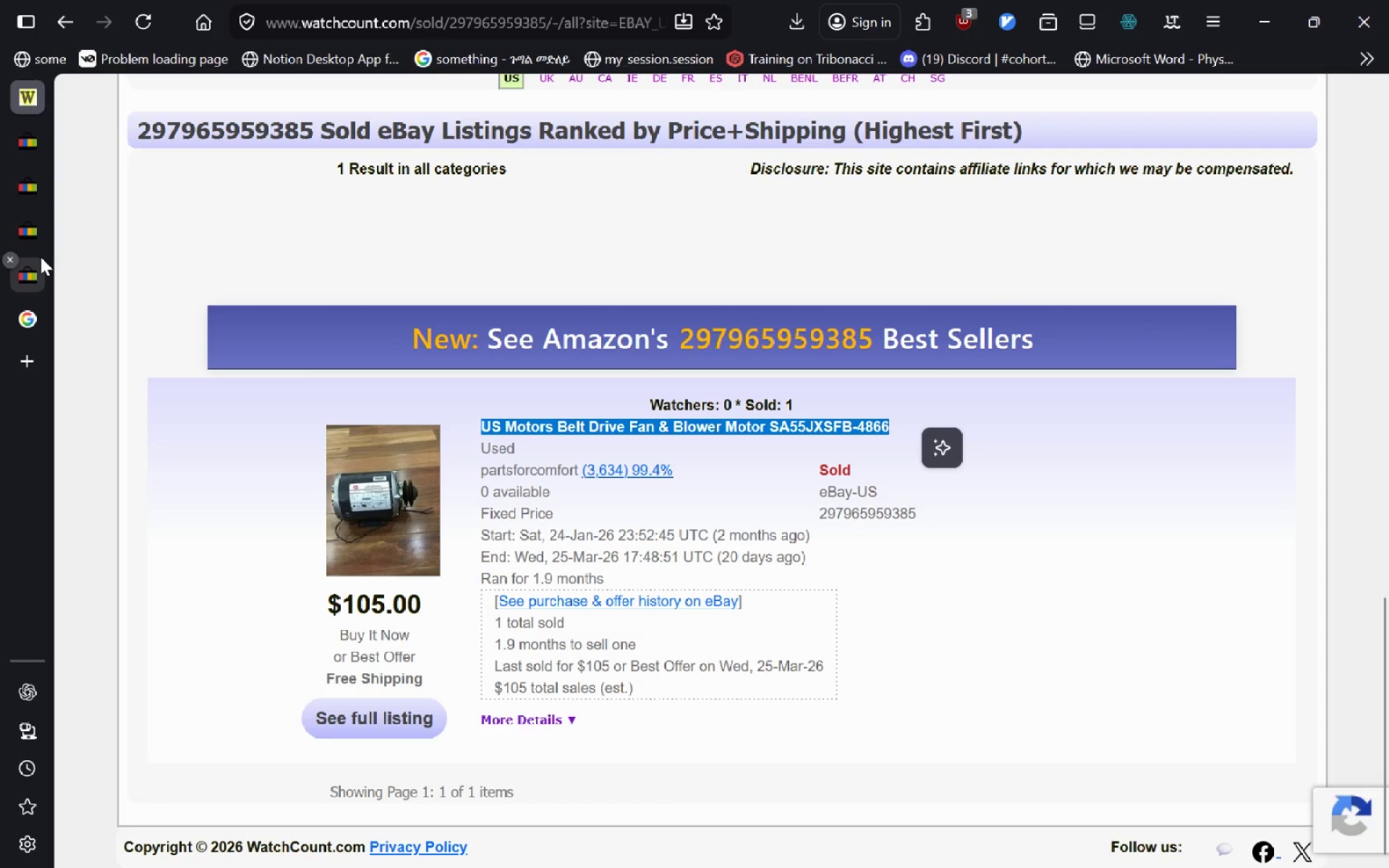 
left_click([41, 257])
 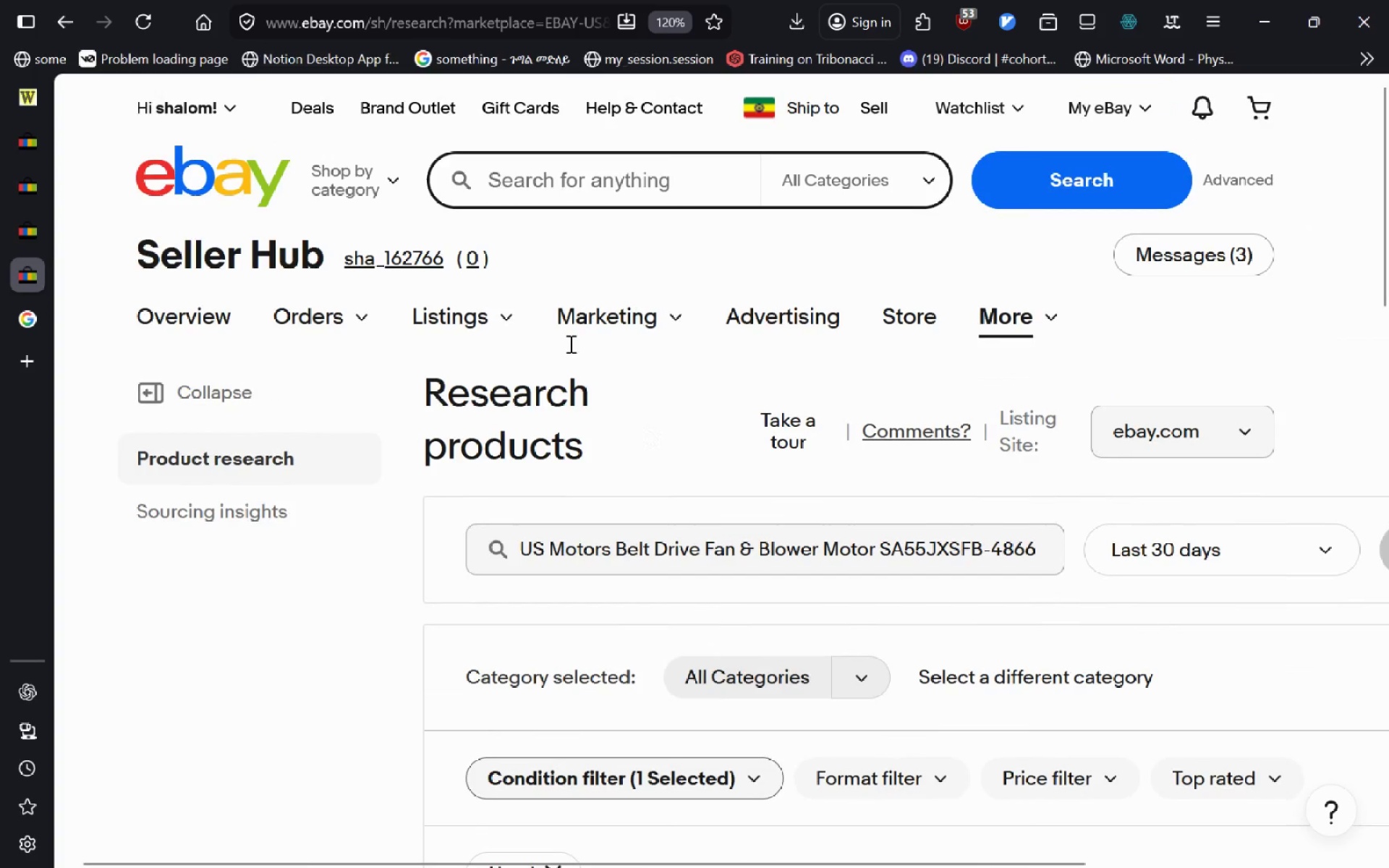 
left_click([590, 166])
 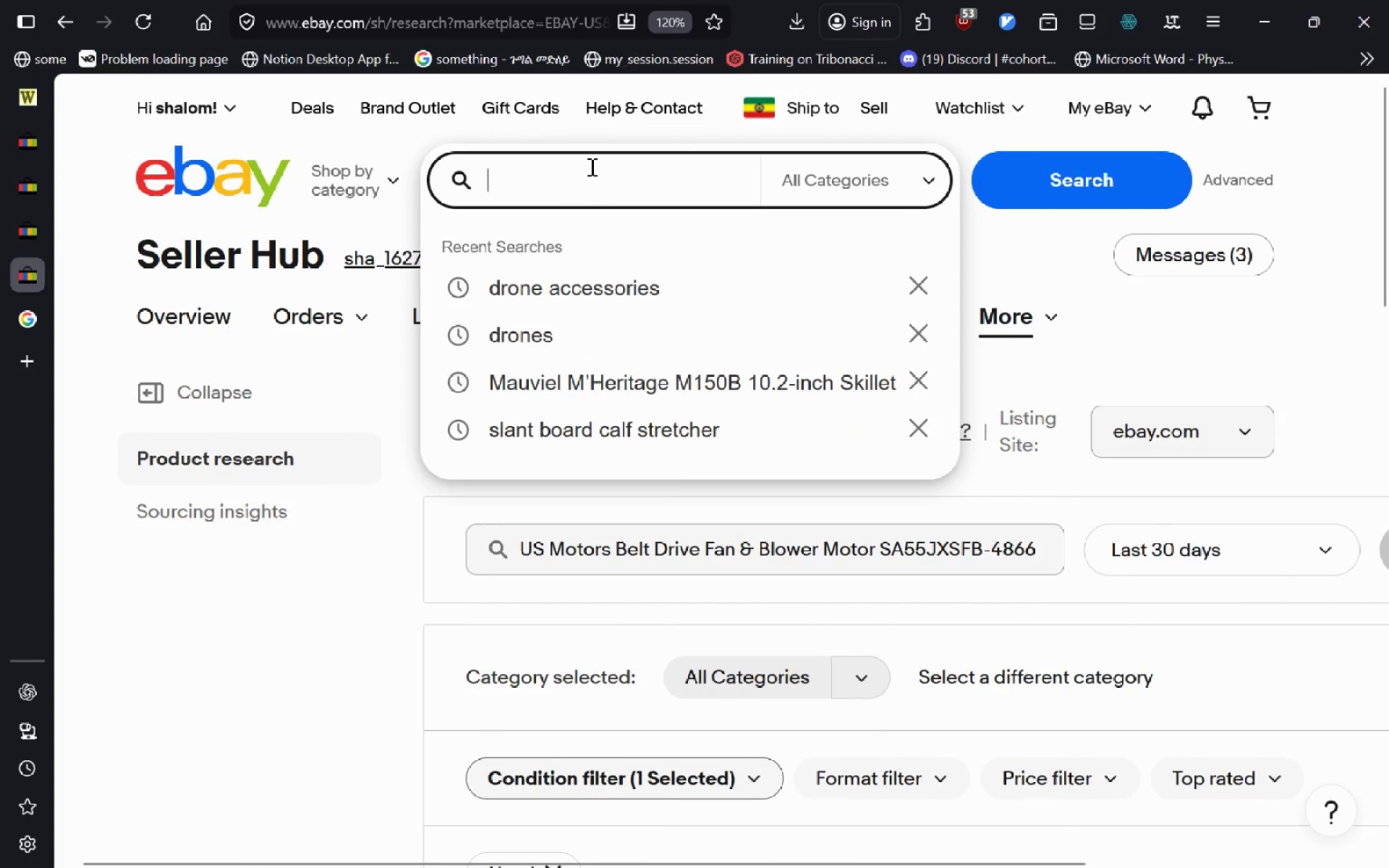 
key(Control+V)
 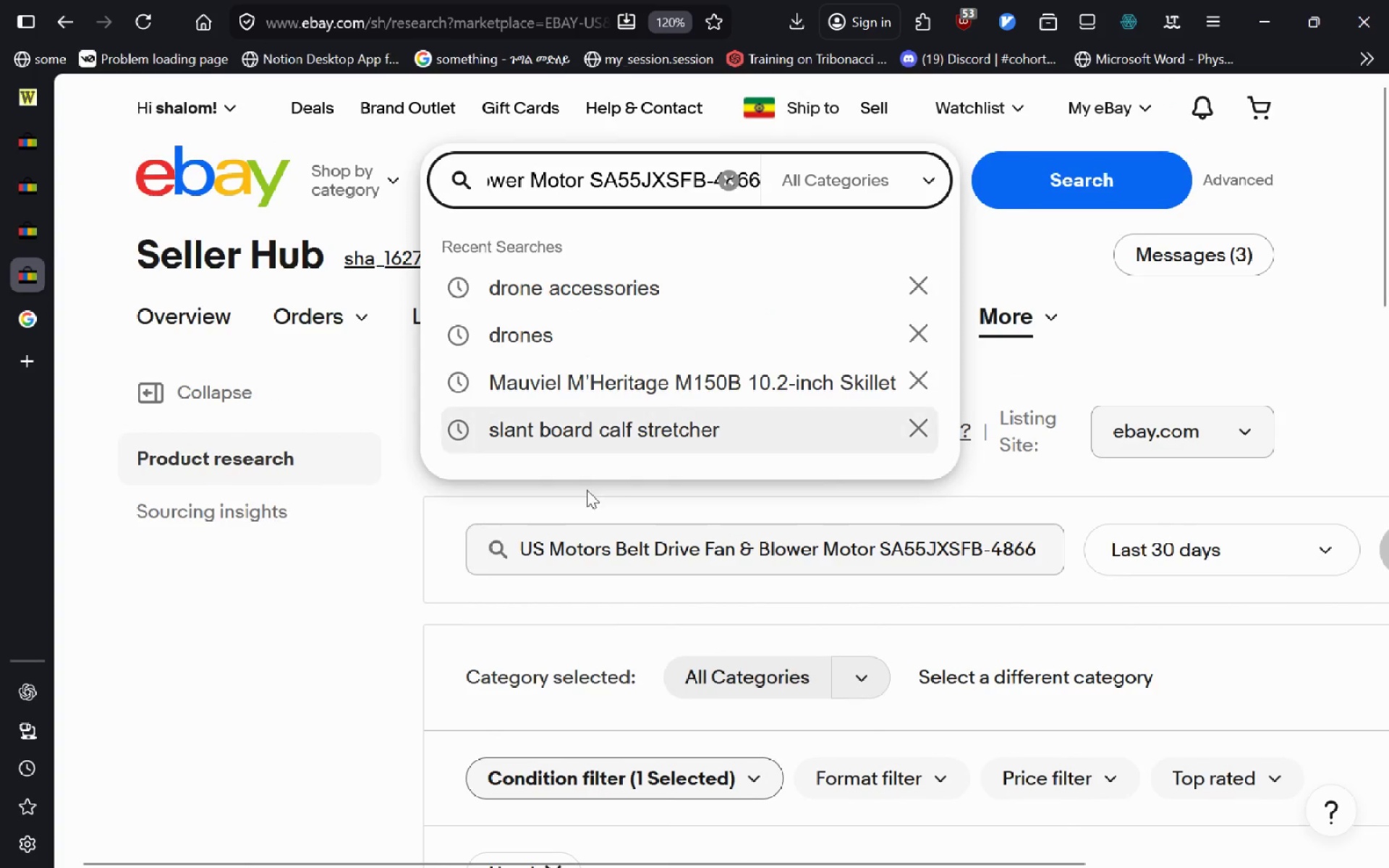 
key(Escape)
 